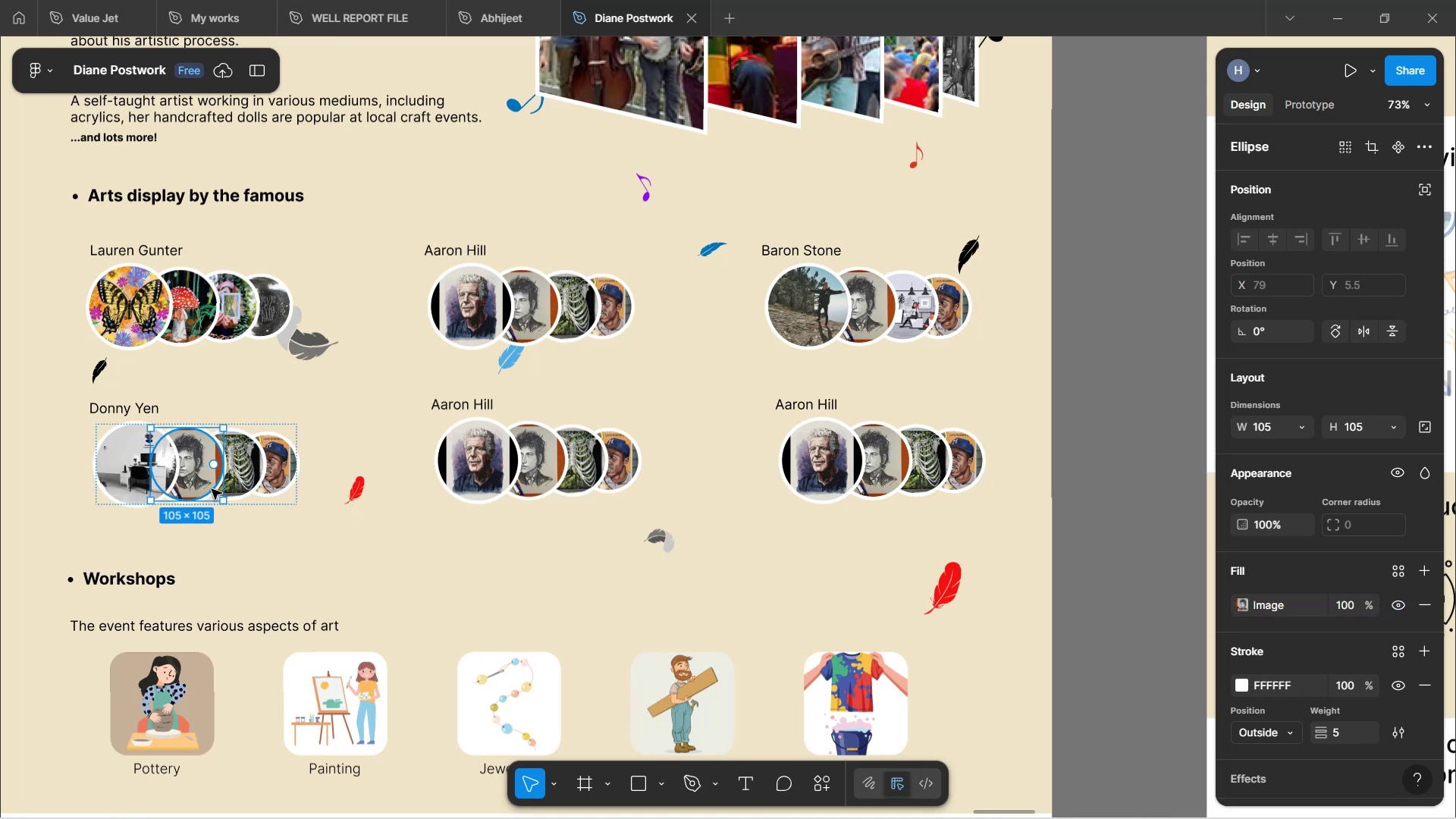 
left_click([237, 492])
 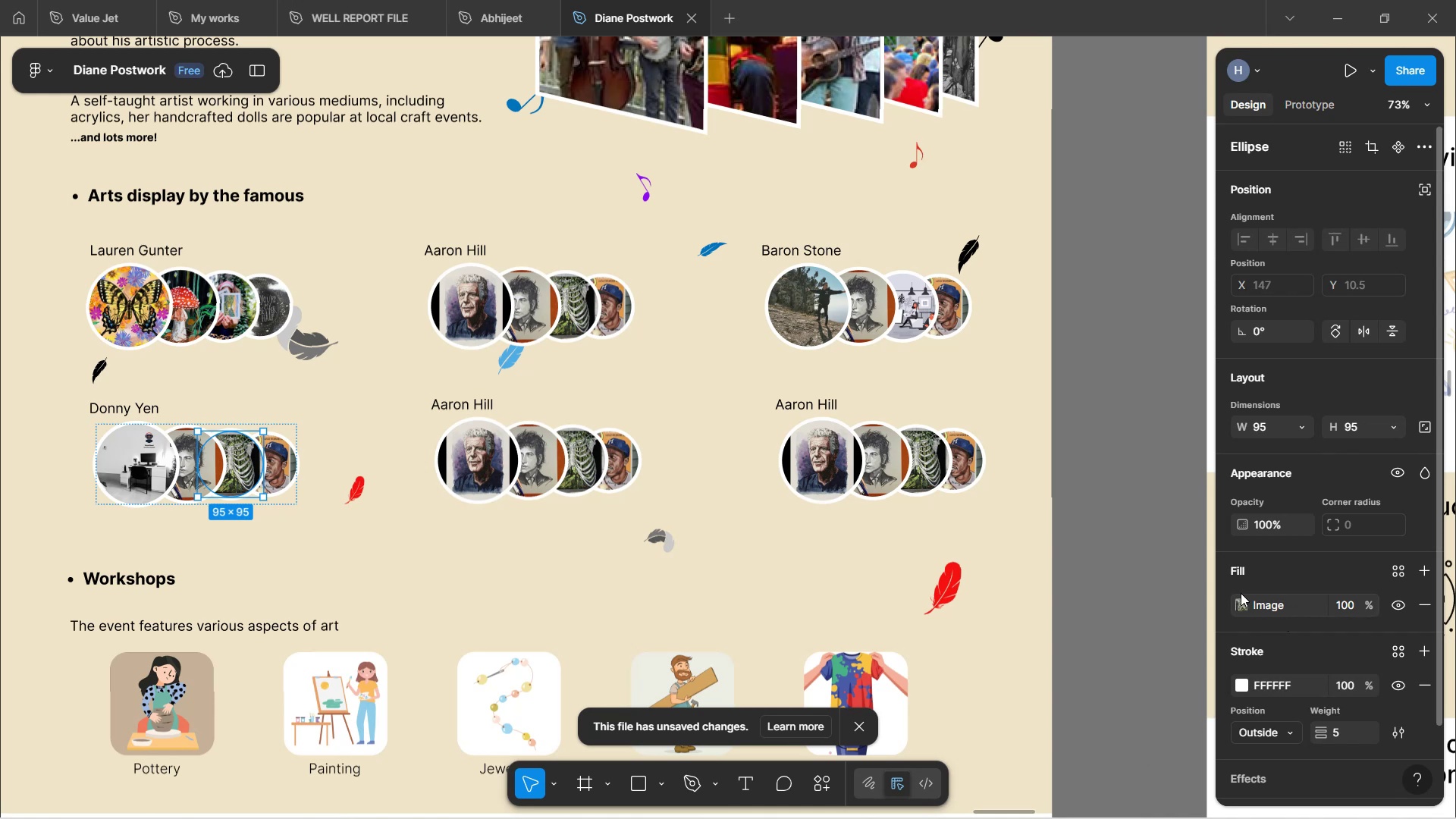 
left_click([1244, 603])
 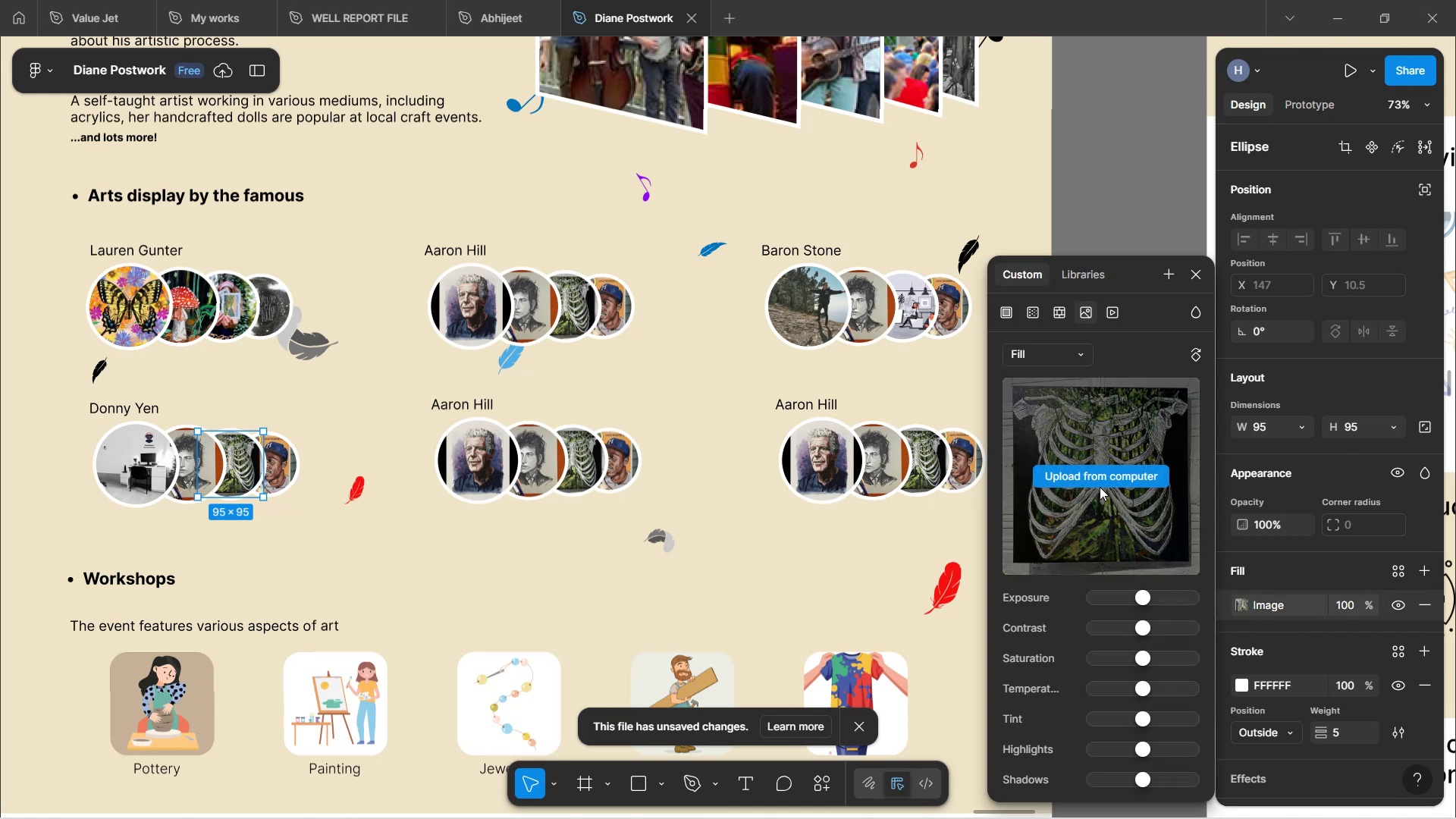 
wait(9.49)
 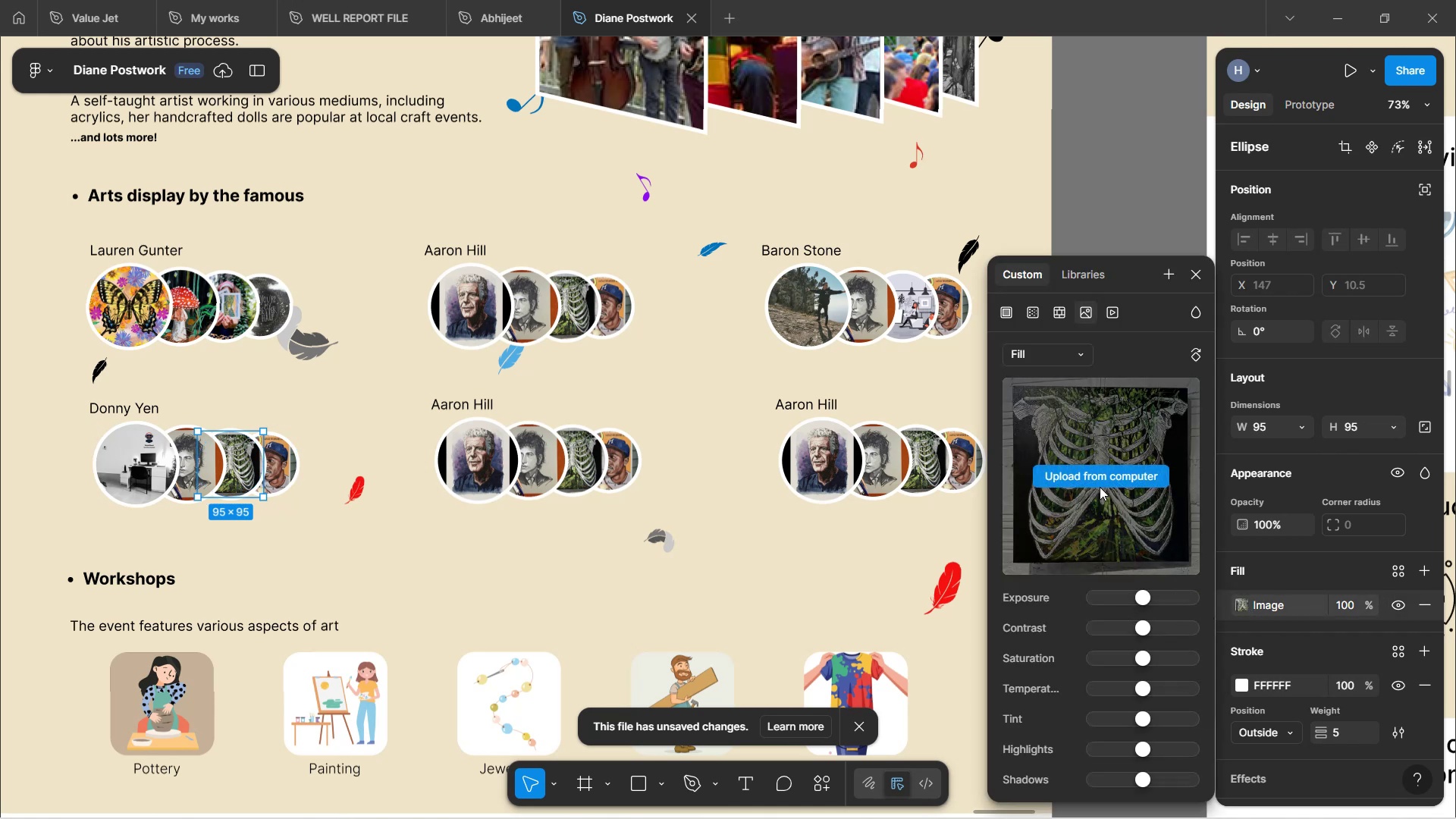 
scroll: coordinate [606, 416], scroll_direction: down, amount: 5.0
 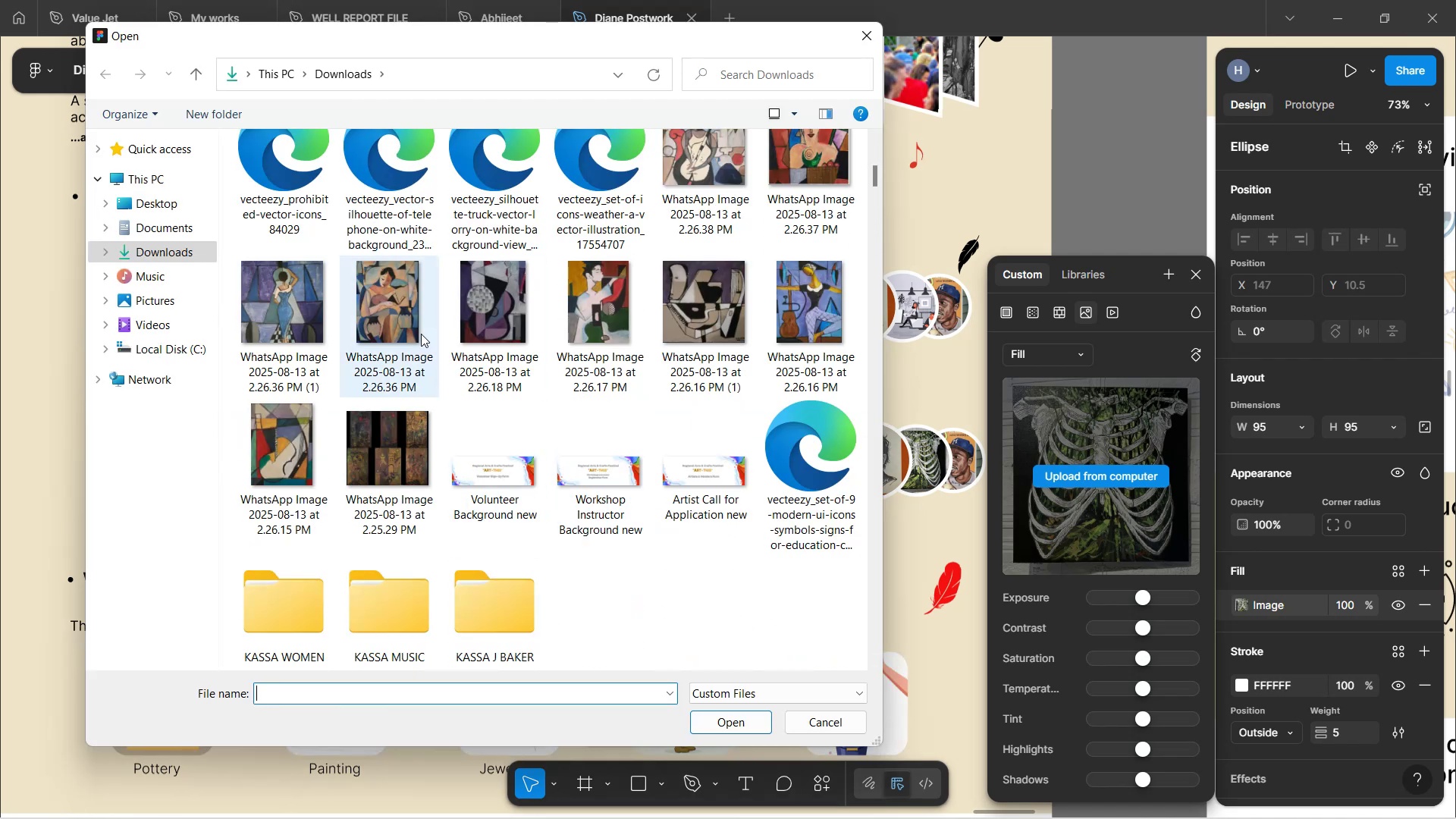 
left_click([374, 323])
 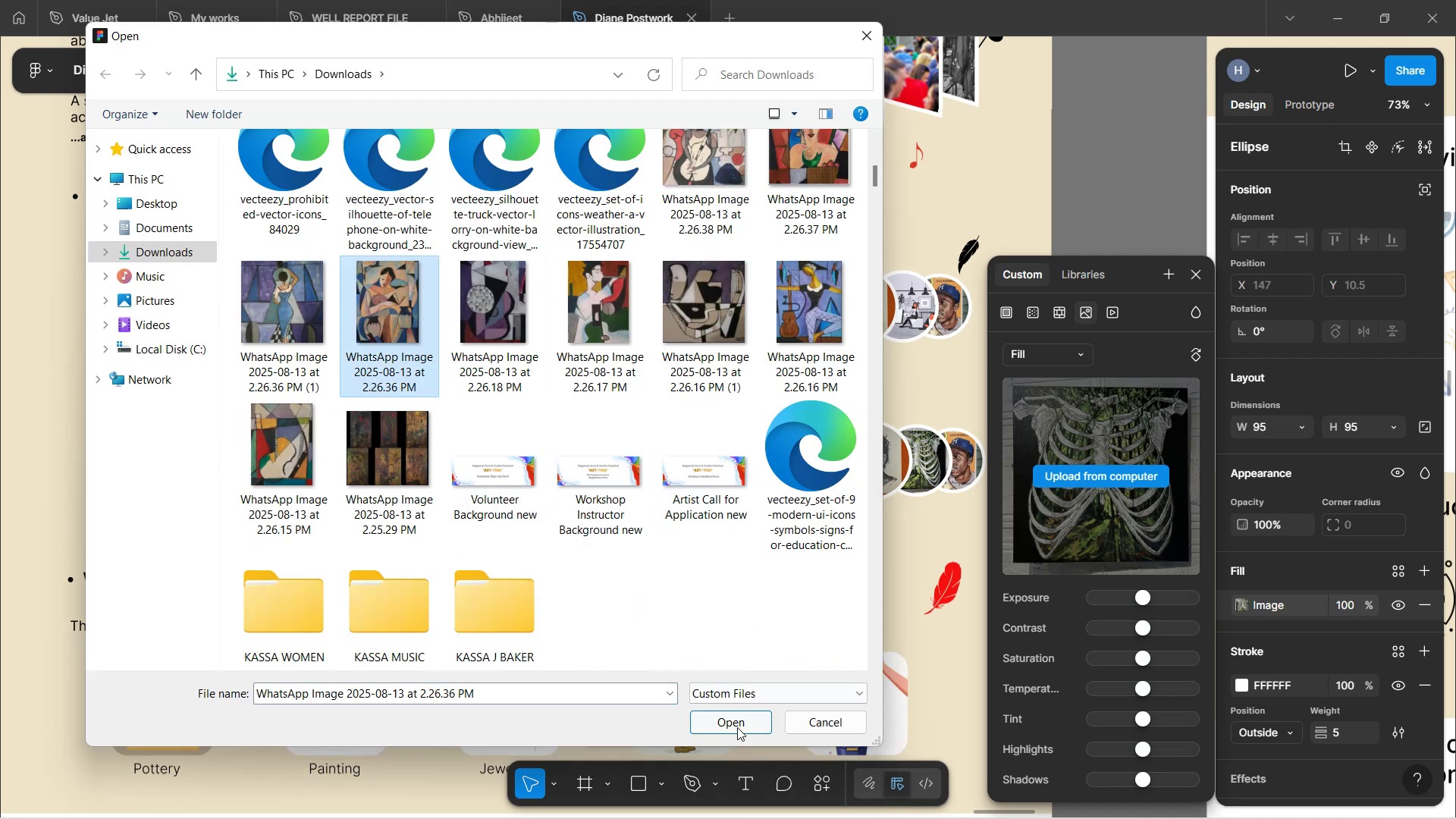 
left_click([737, 727])
 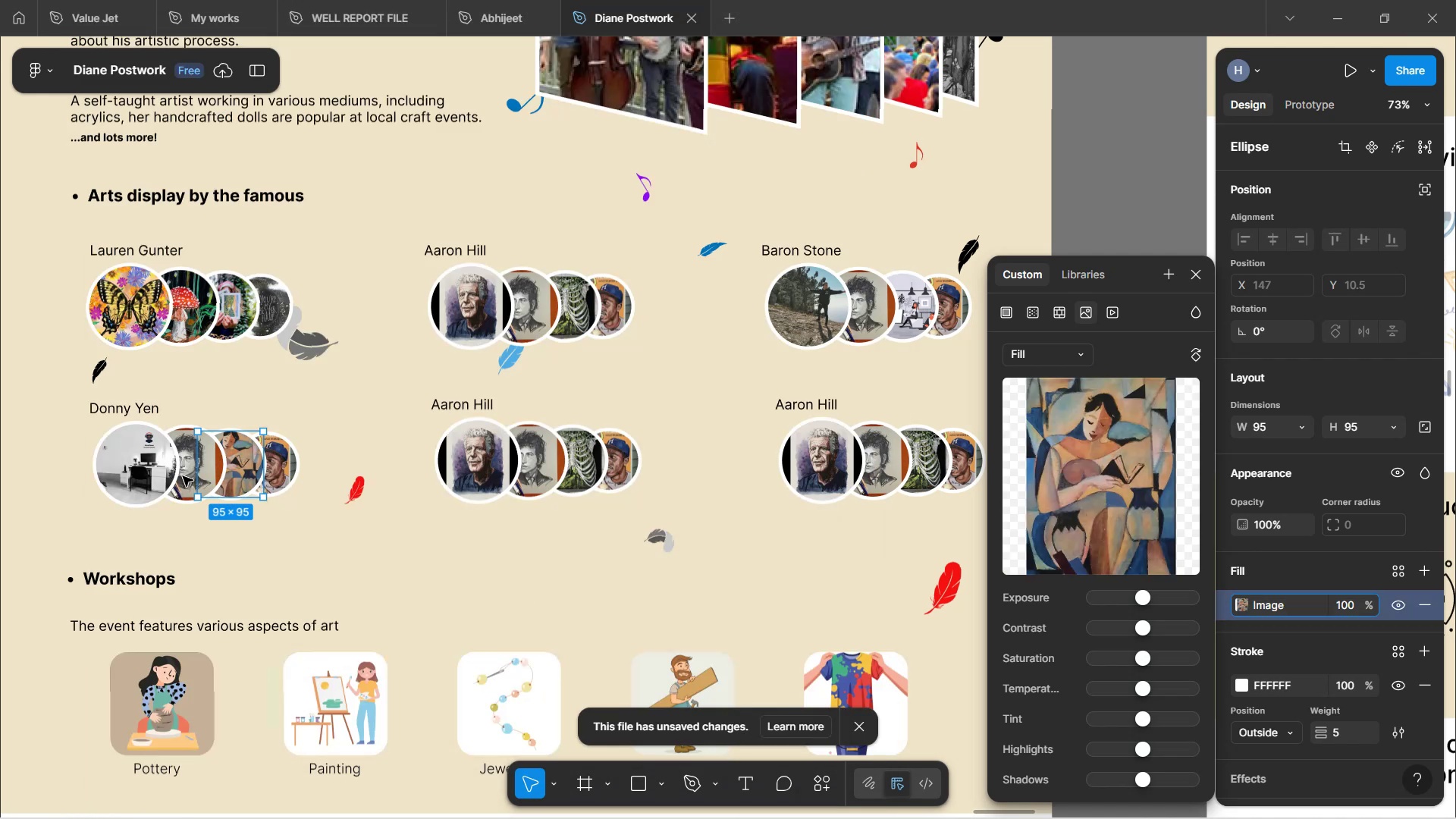 
left_click([333, 546])
 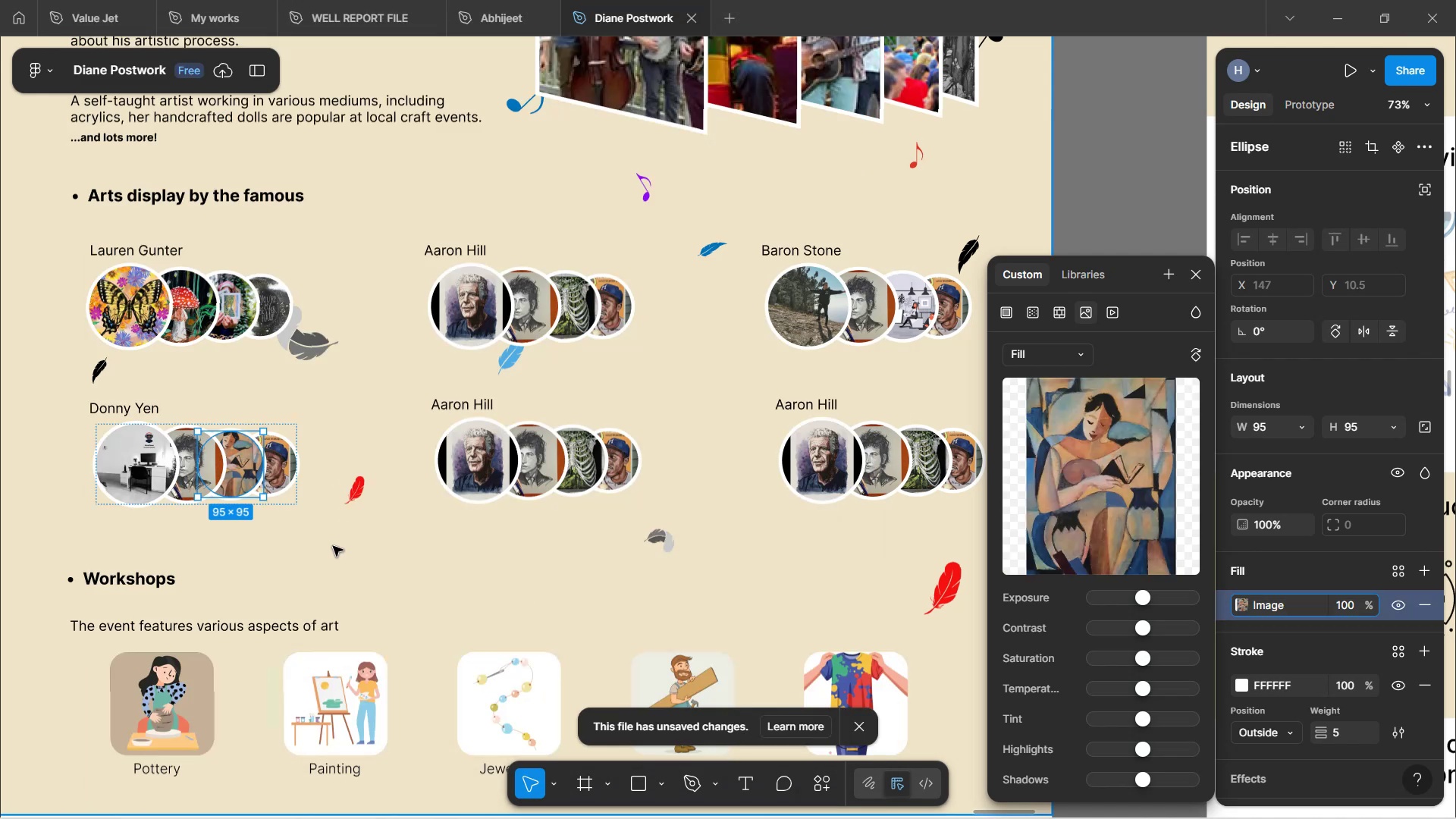 
left_click([333, 546])
 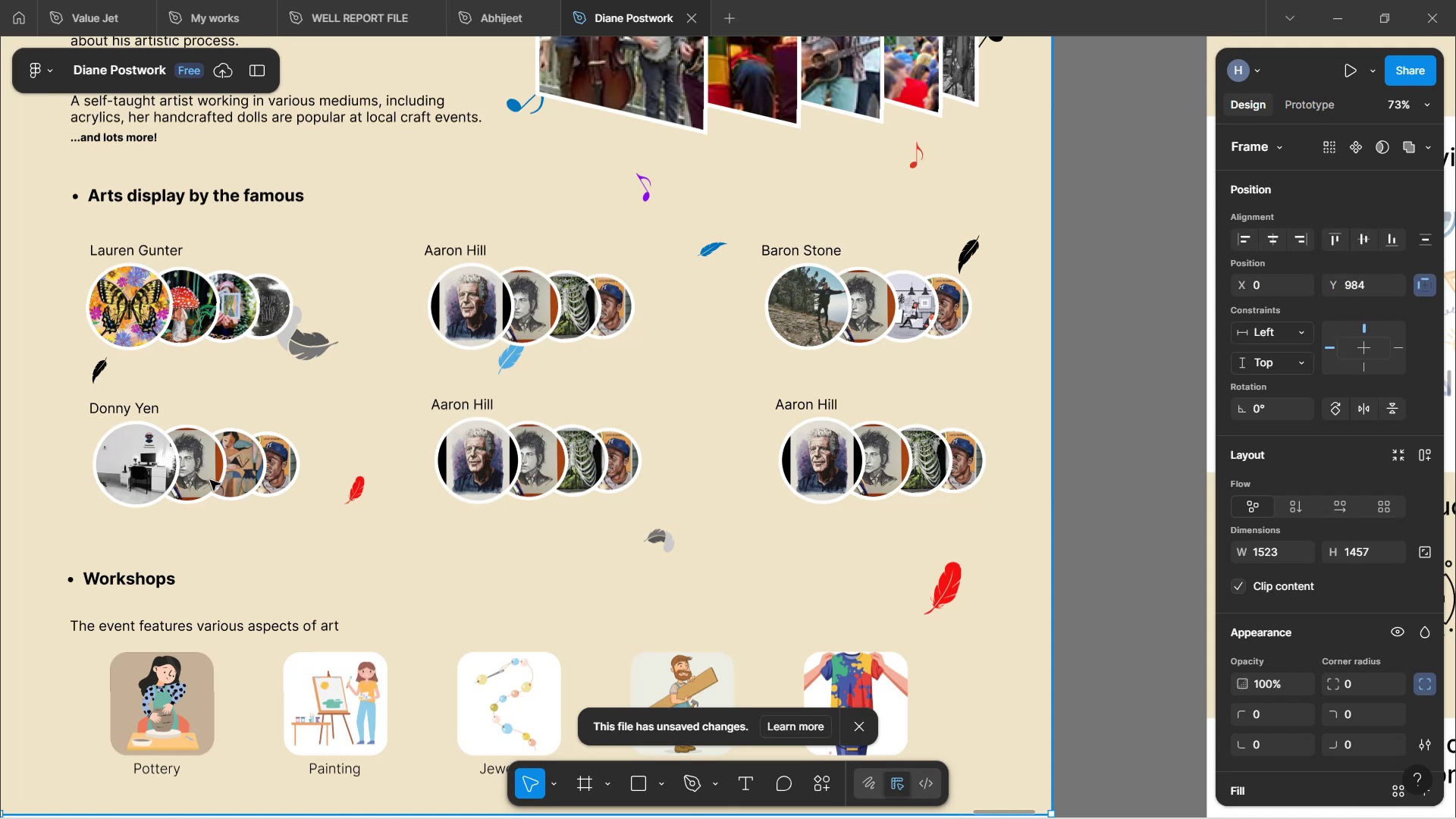 
double_click([210, 480])
 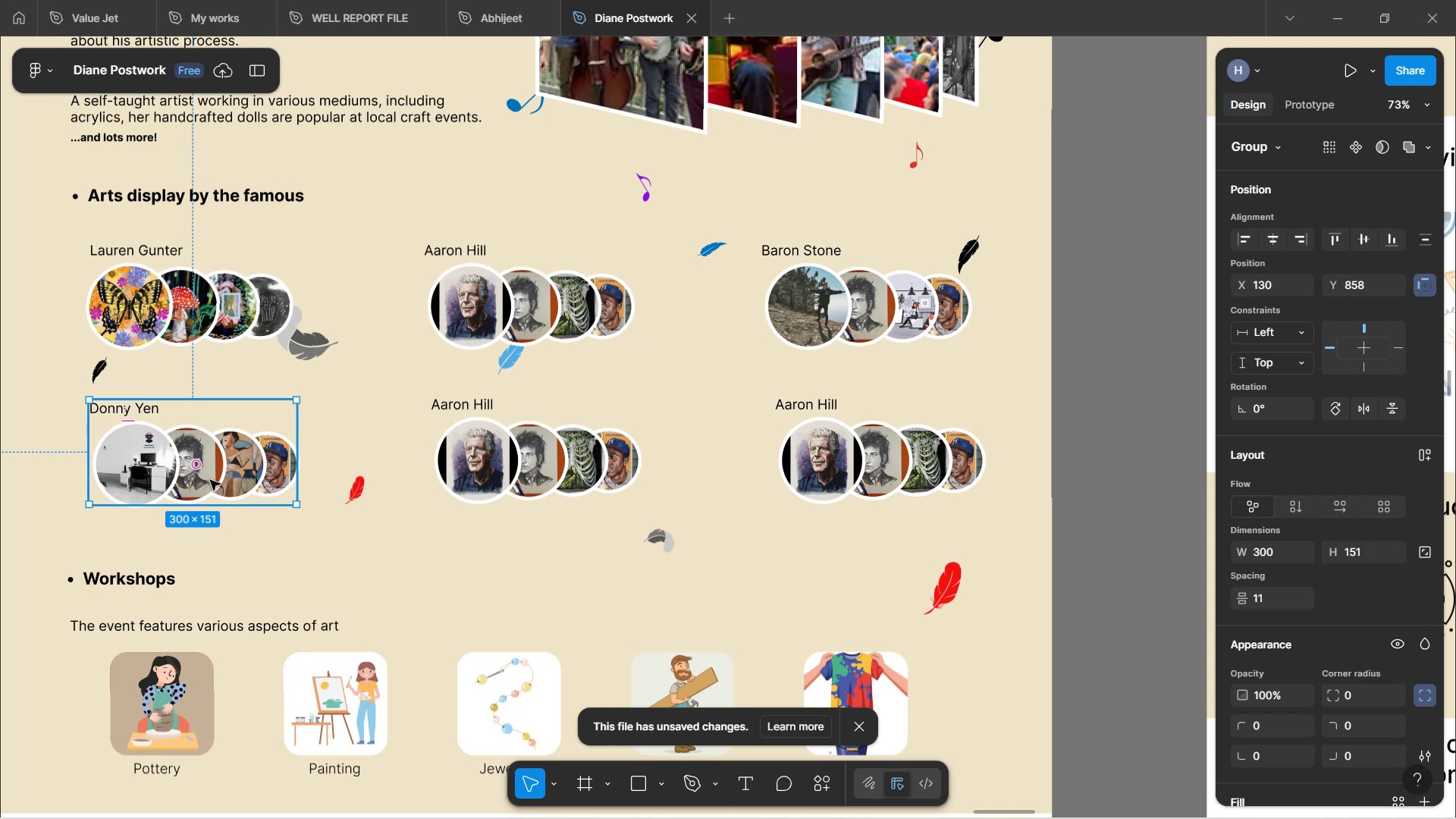 
left_click([210, 480])
 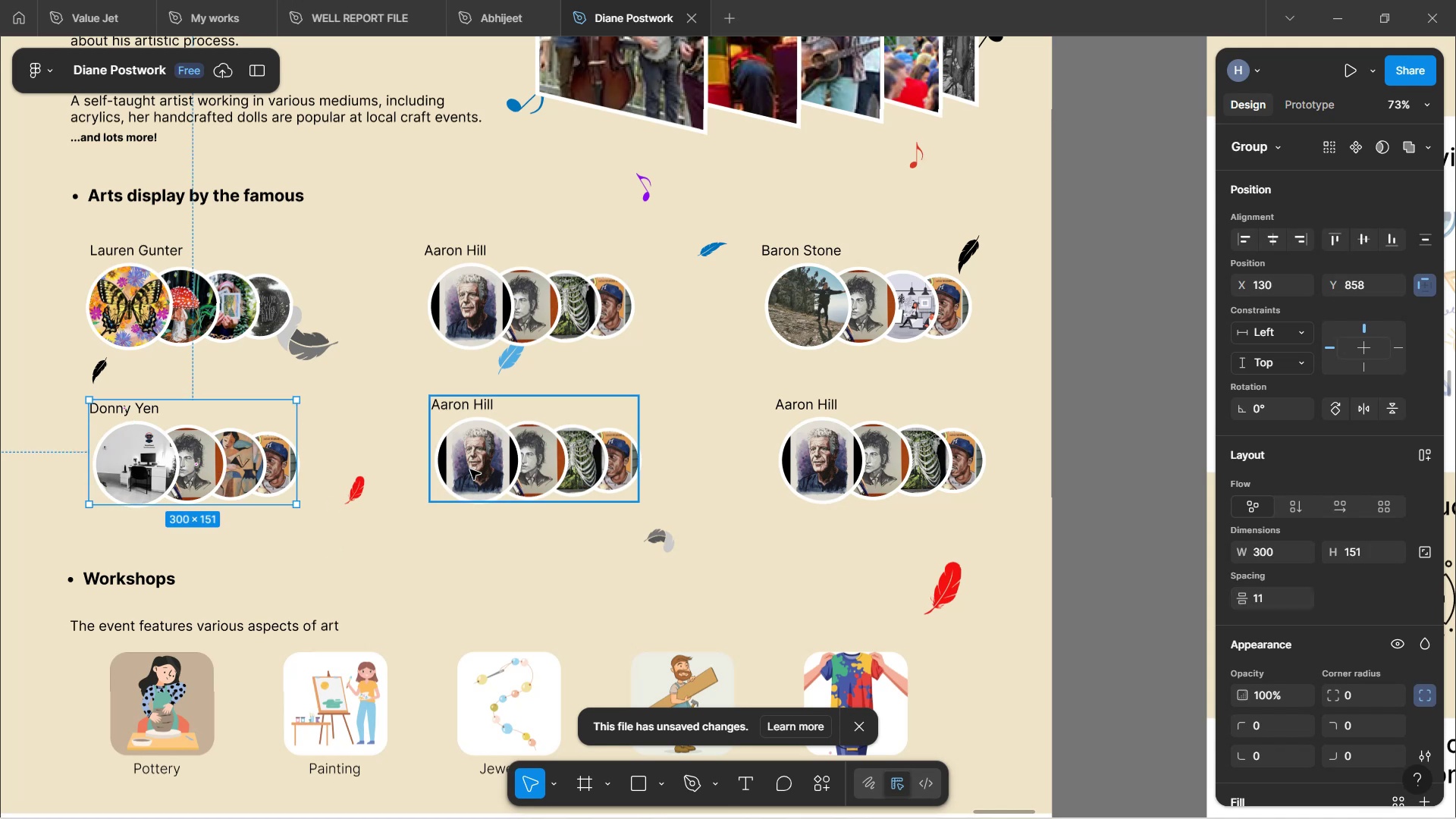 
double_click([470, 469])
 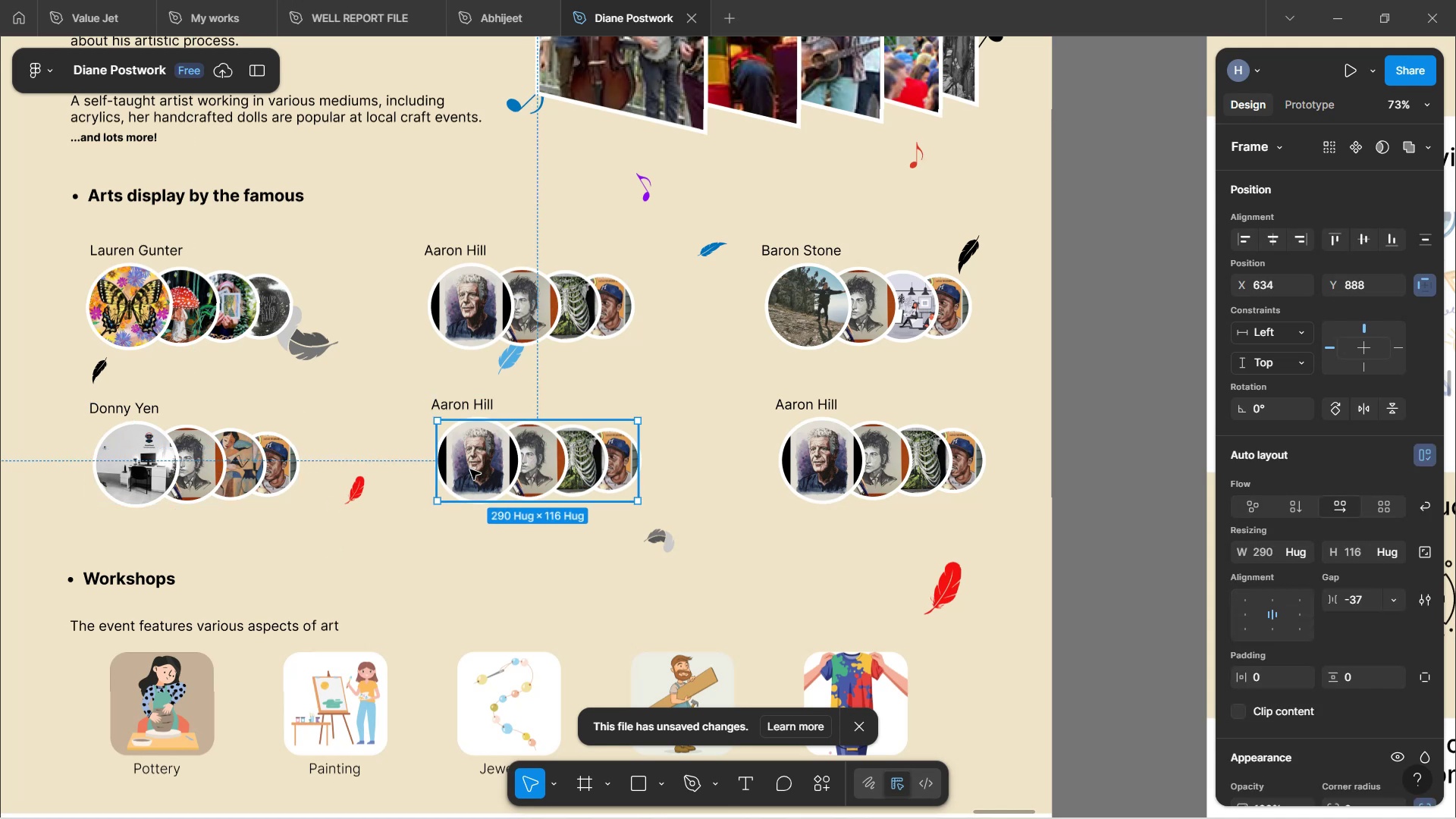 
left_click([470, 469])
 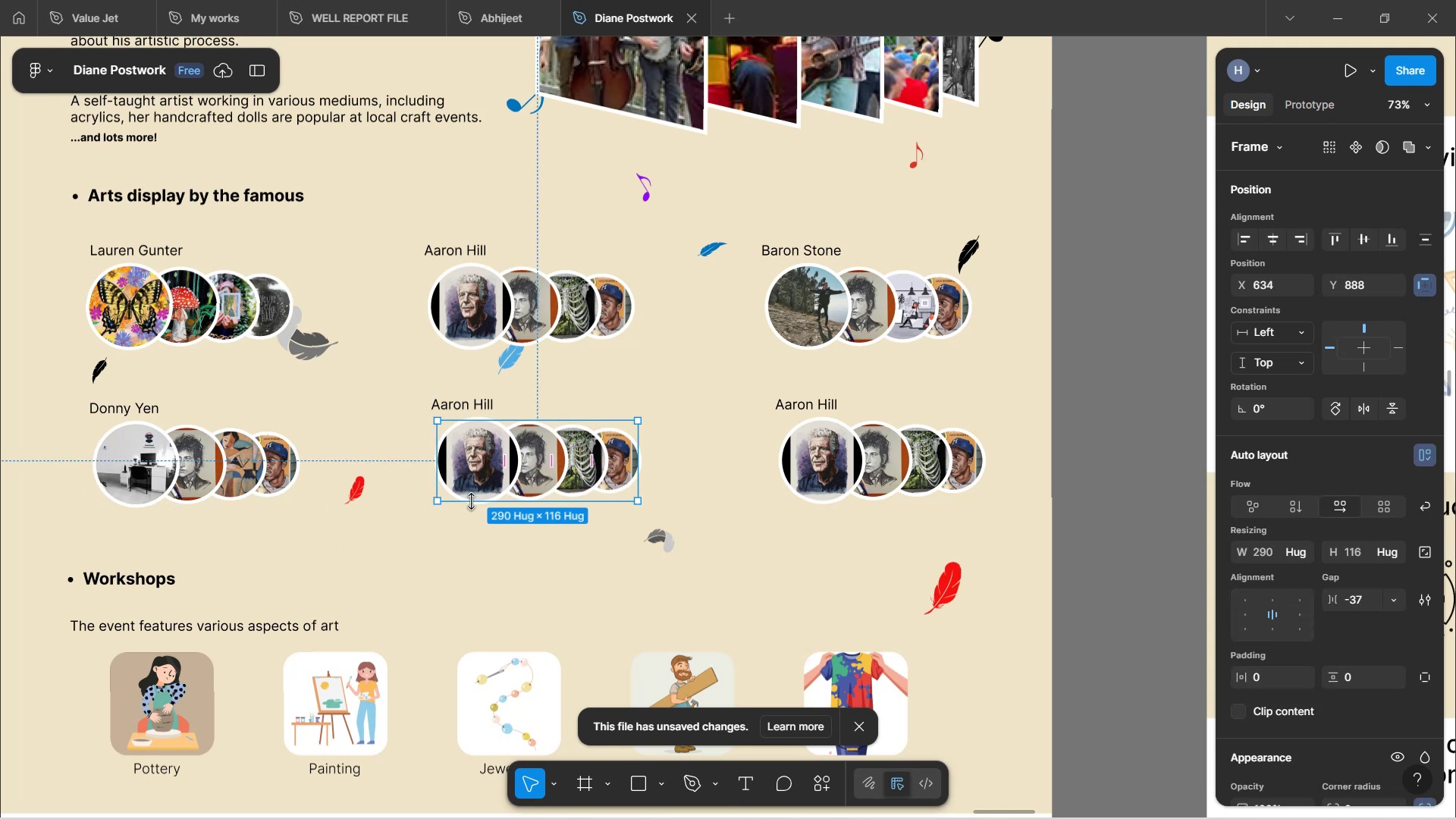 
double_click([469, 481])
 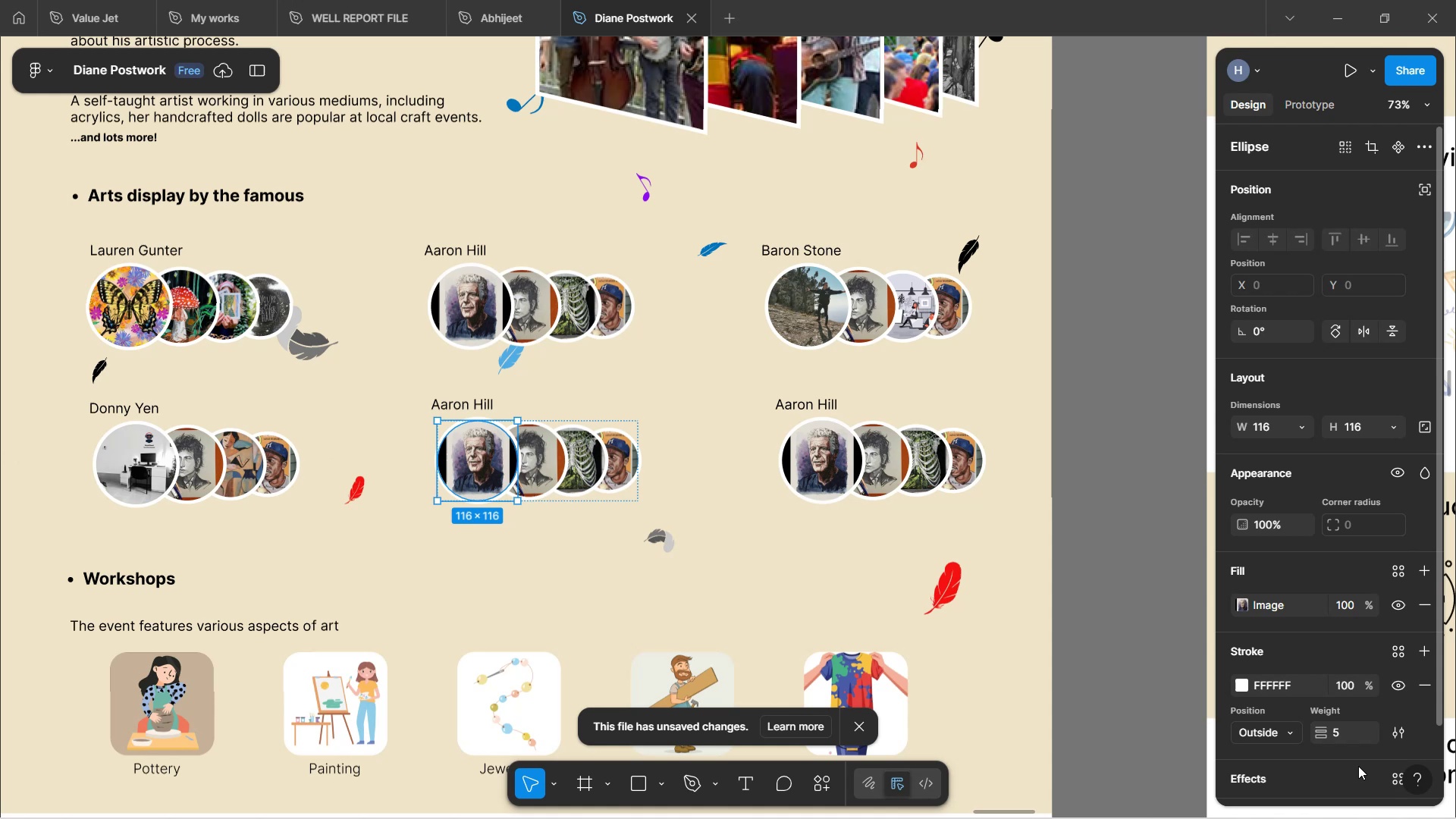 
scroll: coordinate [1240, 695], scroll_direction: down, amount: 4.0
 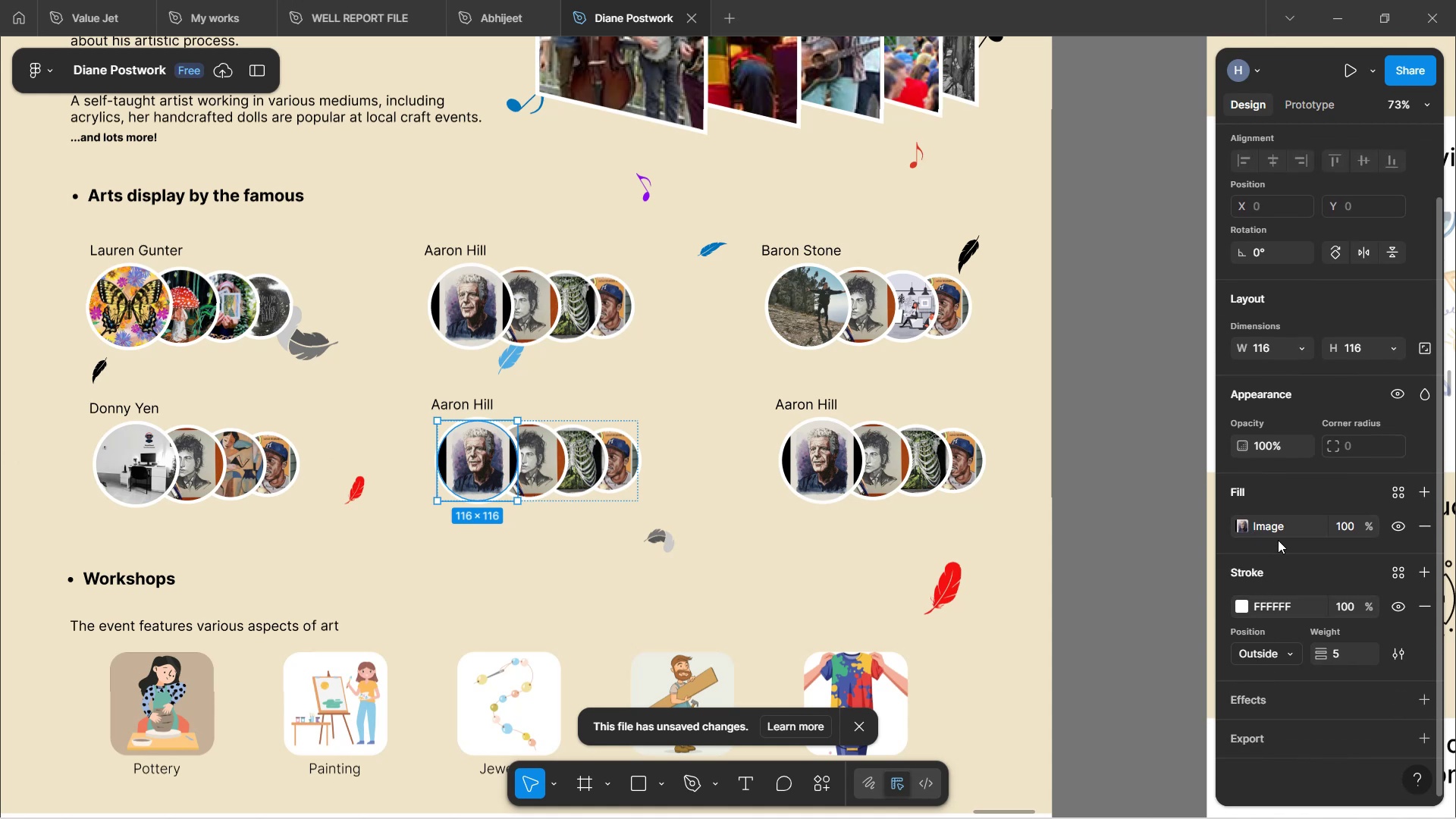 
scroll: coordinate [1263, 540], scroll_direction: up, amount: 2.0
 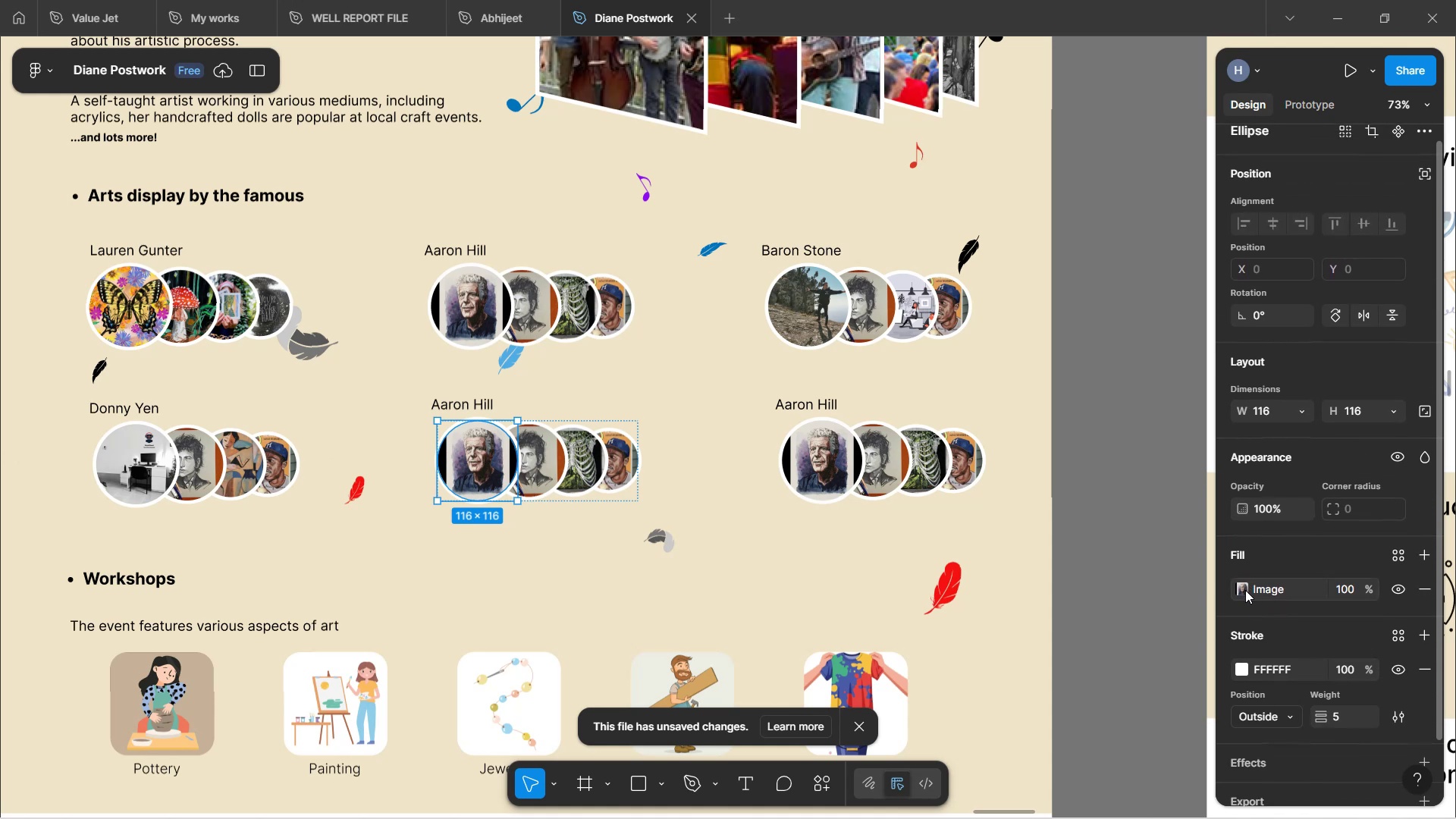 
left_click([1245, 590])
 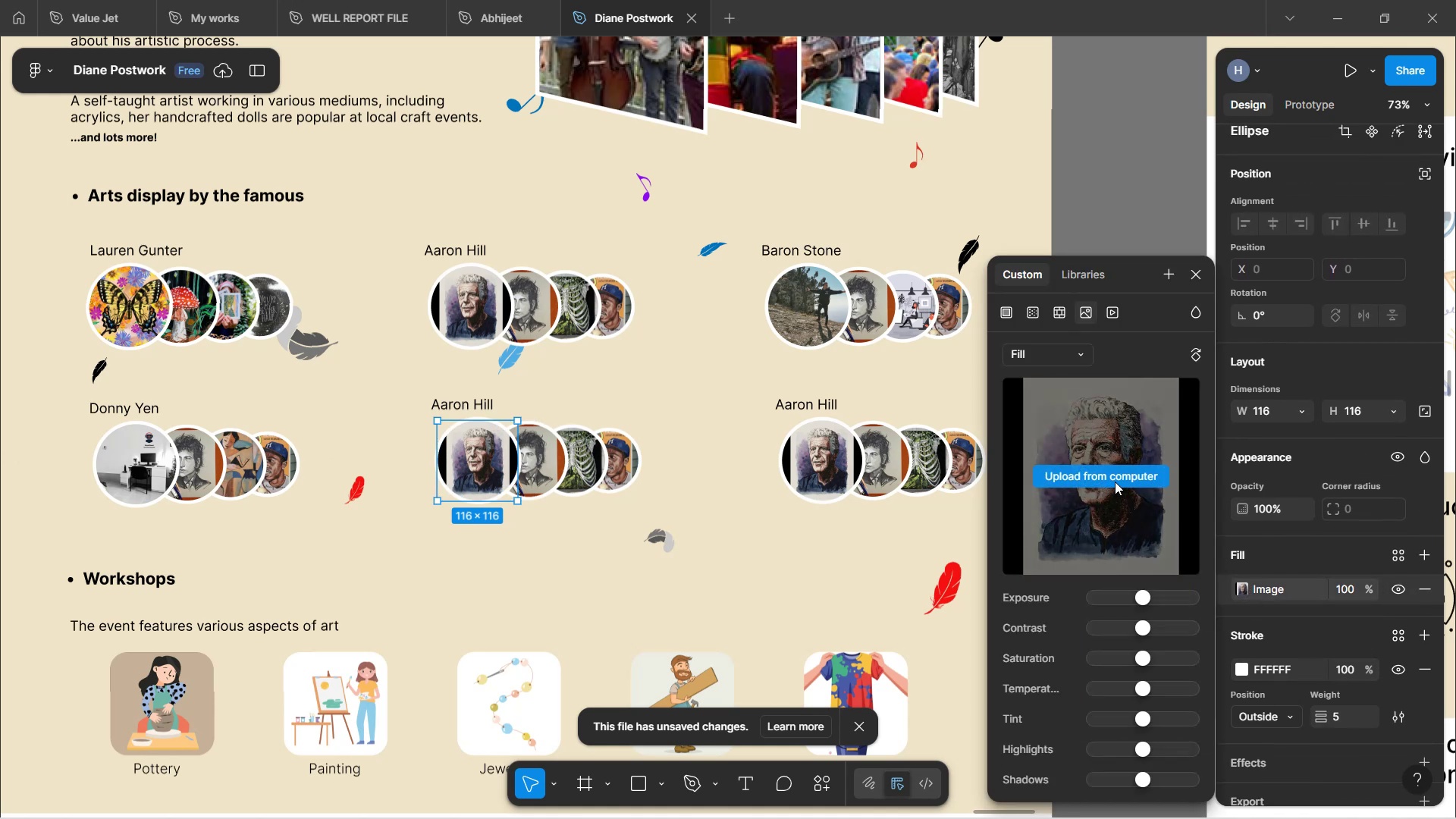 
left_click([1111, 475])
 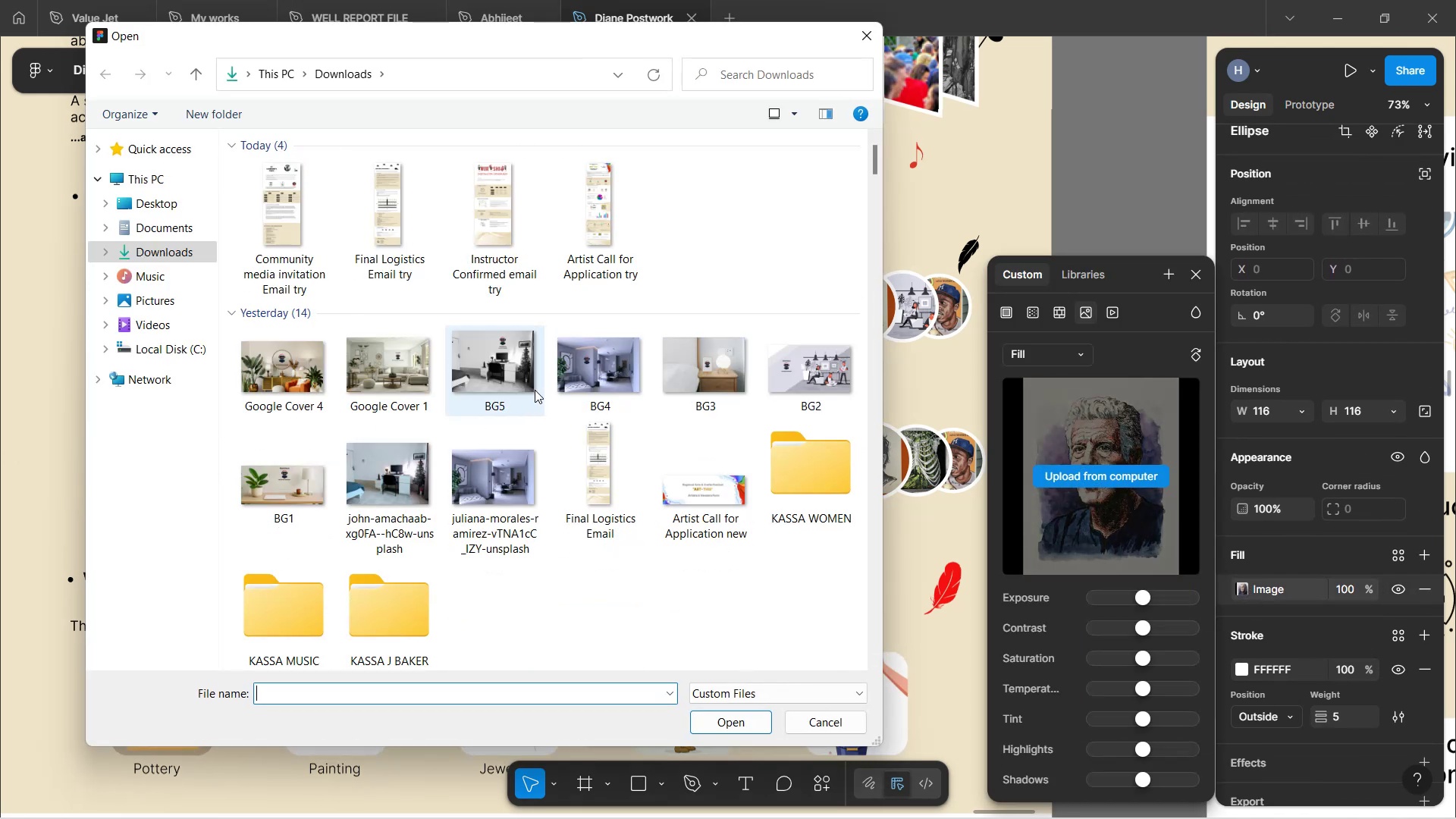 
scroll: coordinate [565, 430], scroll_direction: down, amount: 4.0
 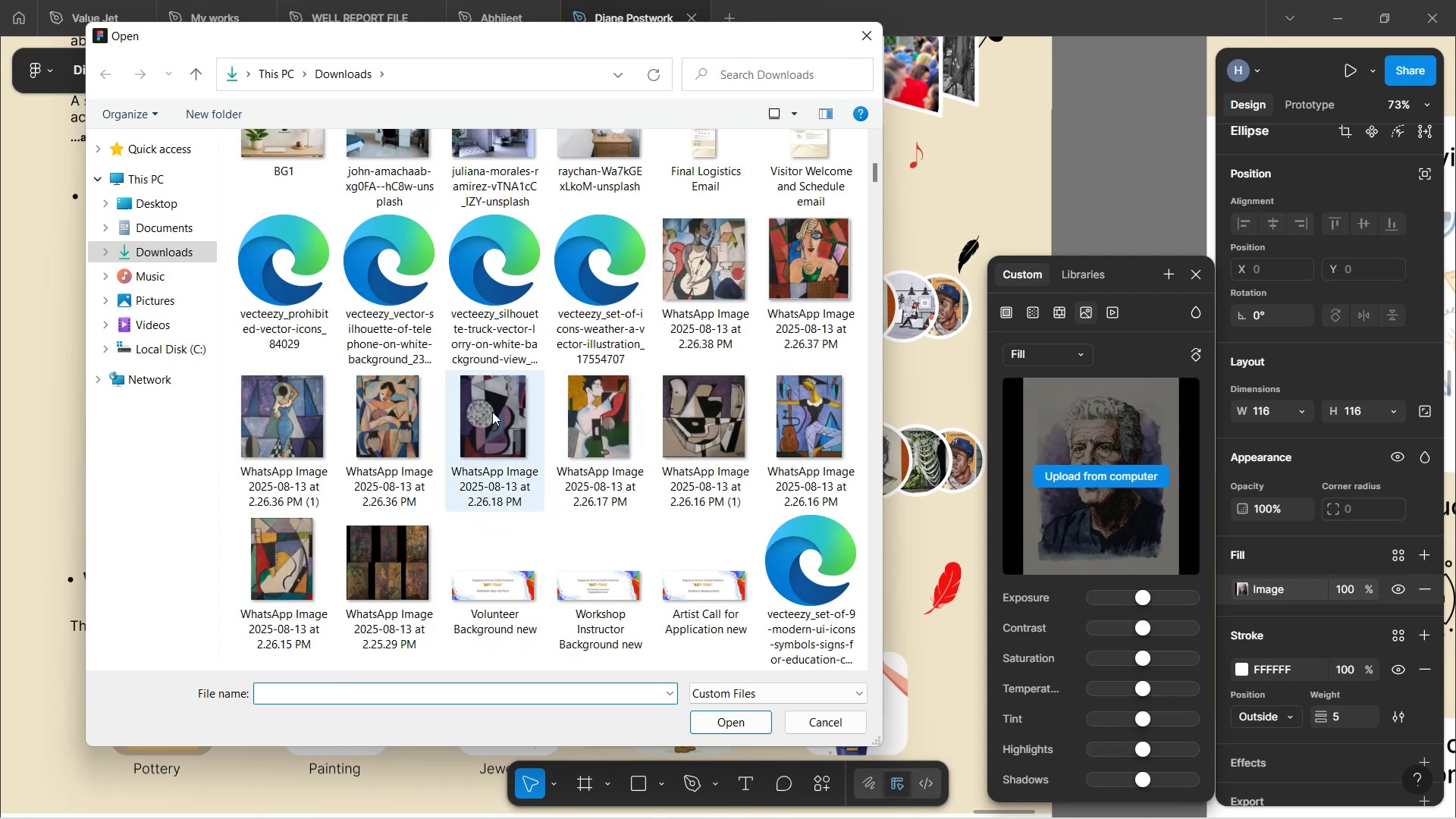 
left_click([483, 409])
 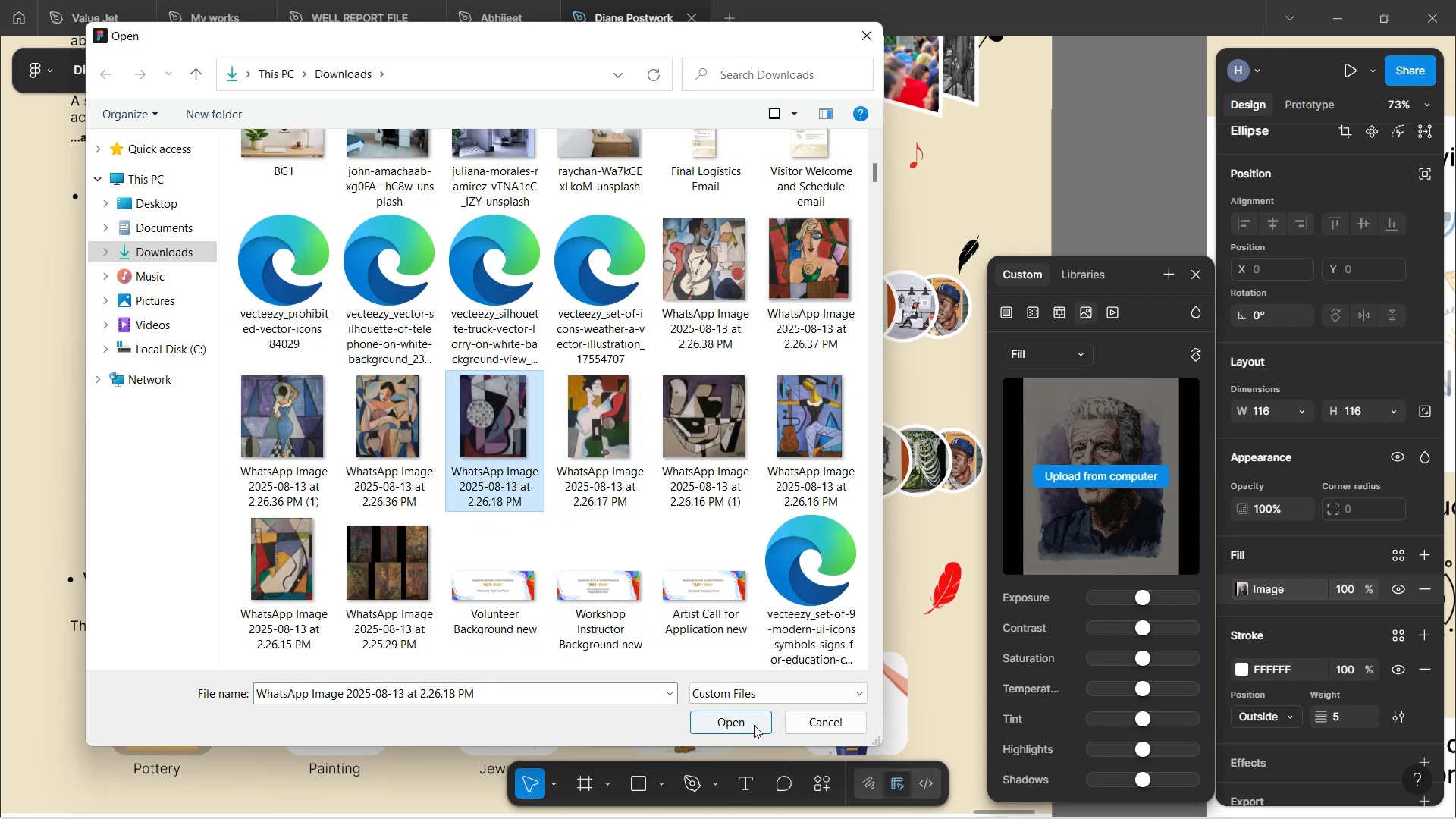 
left_click([752, 724])
 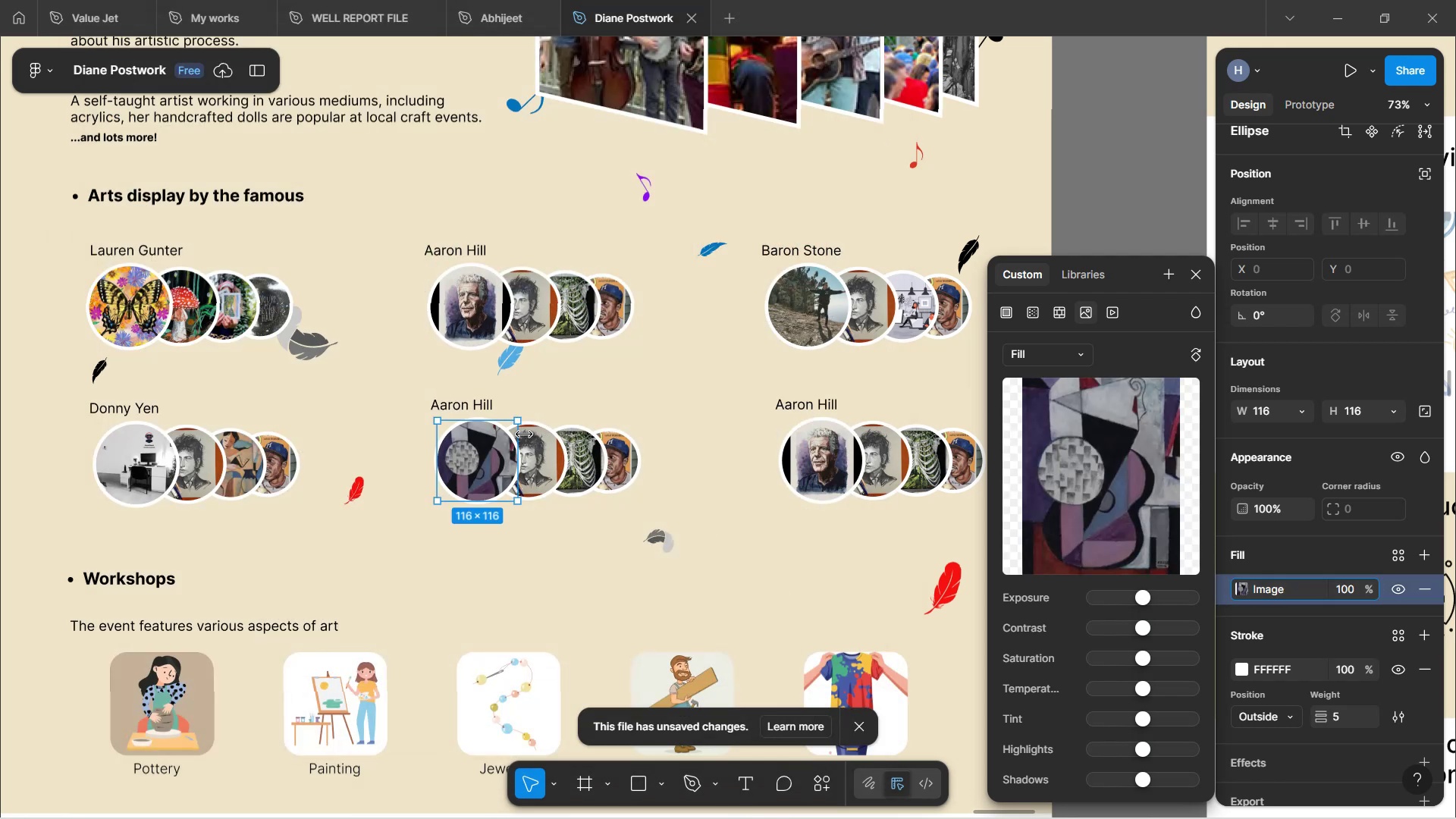 
double_click([541, 461])
 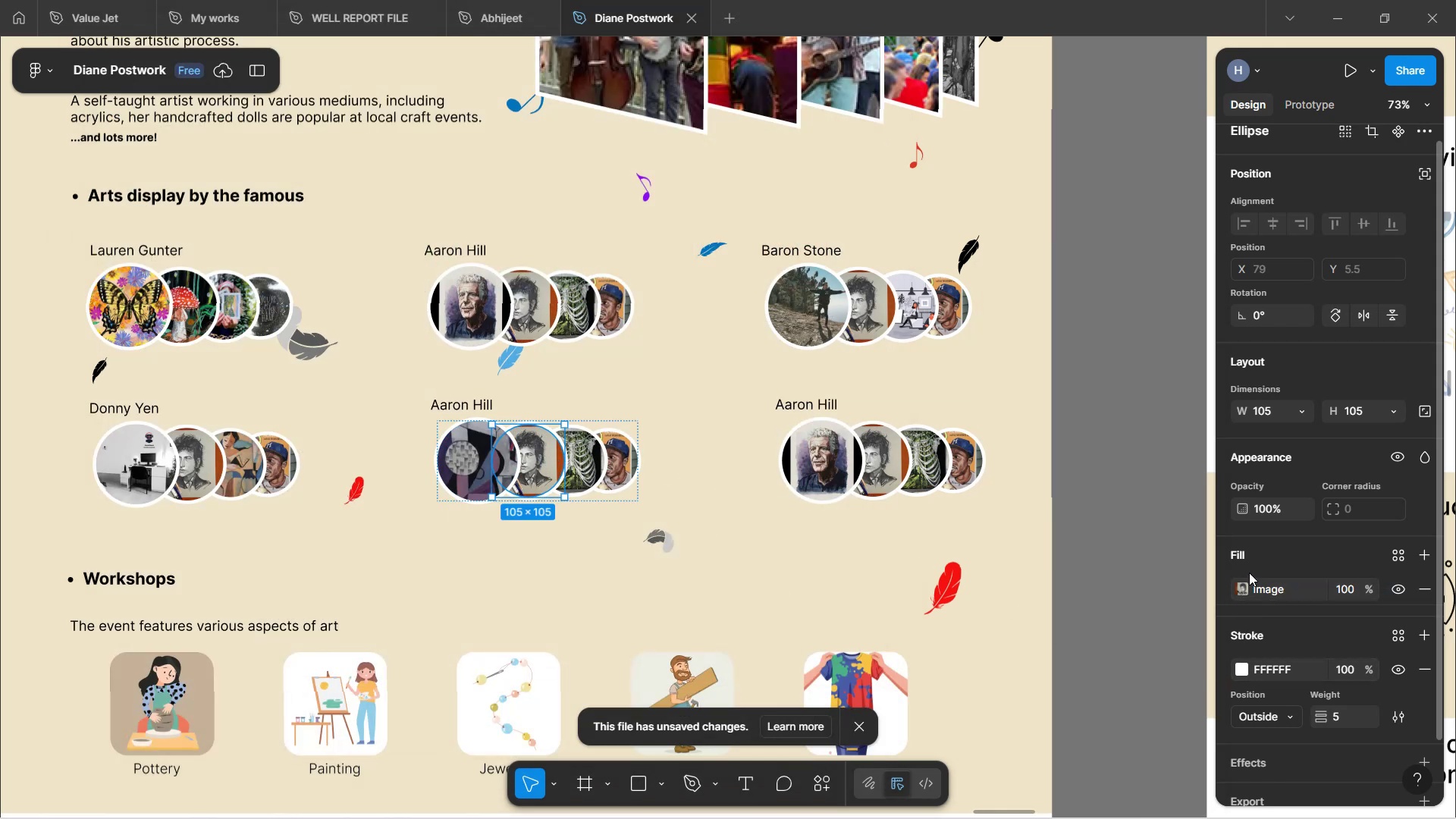 
left_click([1241, 588])
 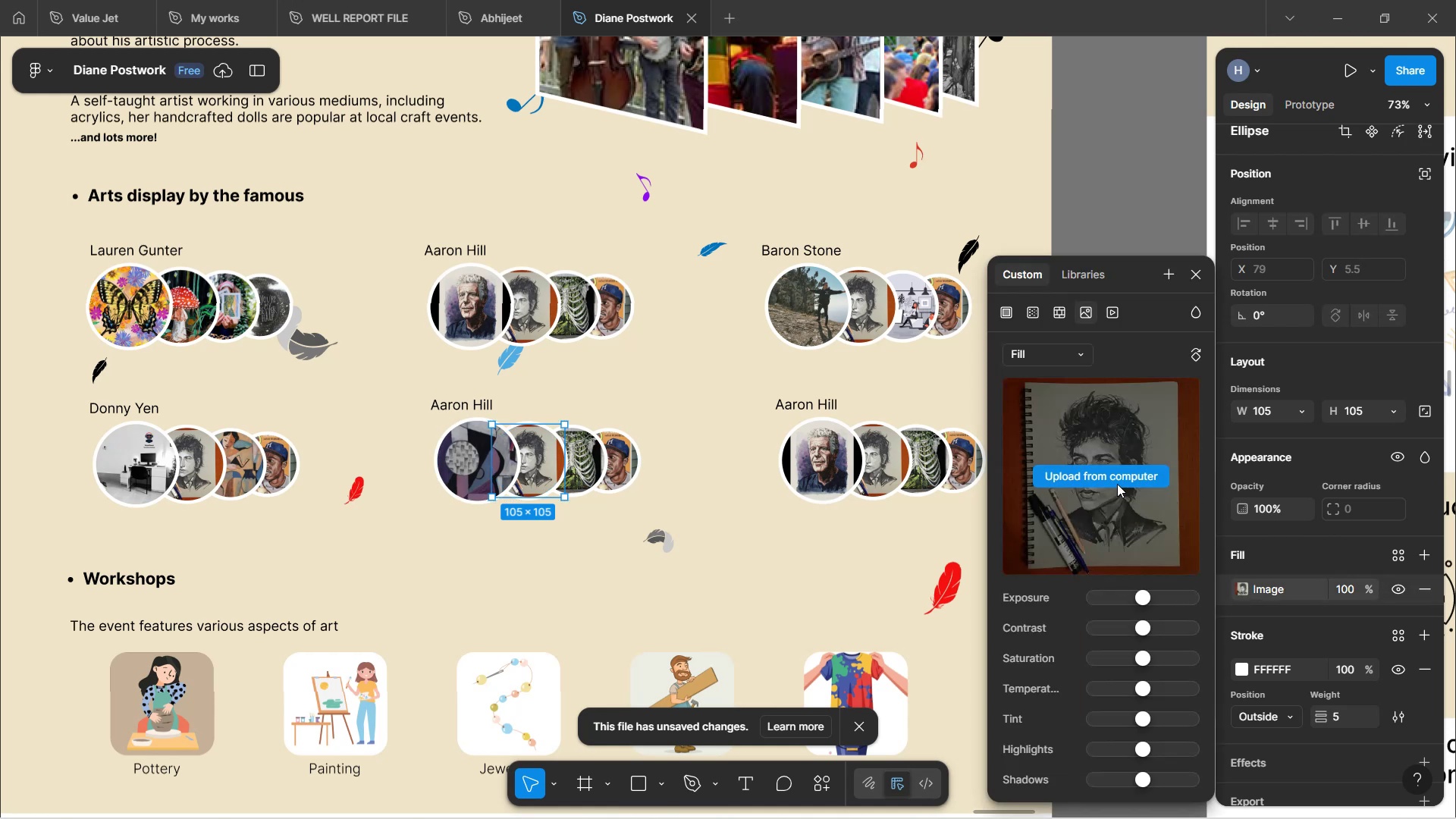 
left_click([1117, 484])
 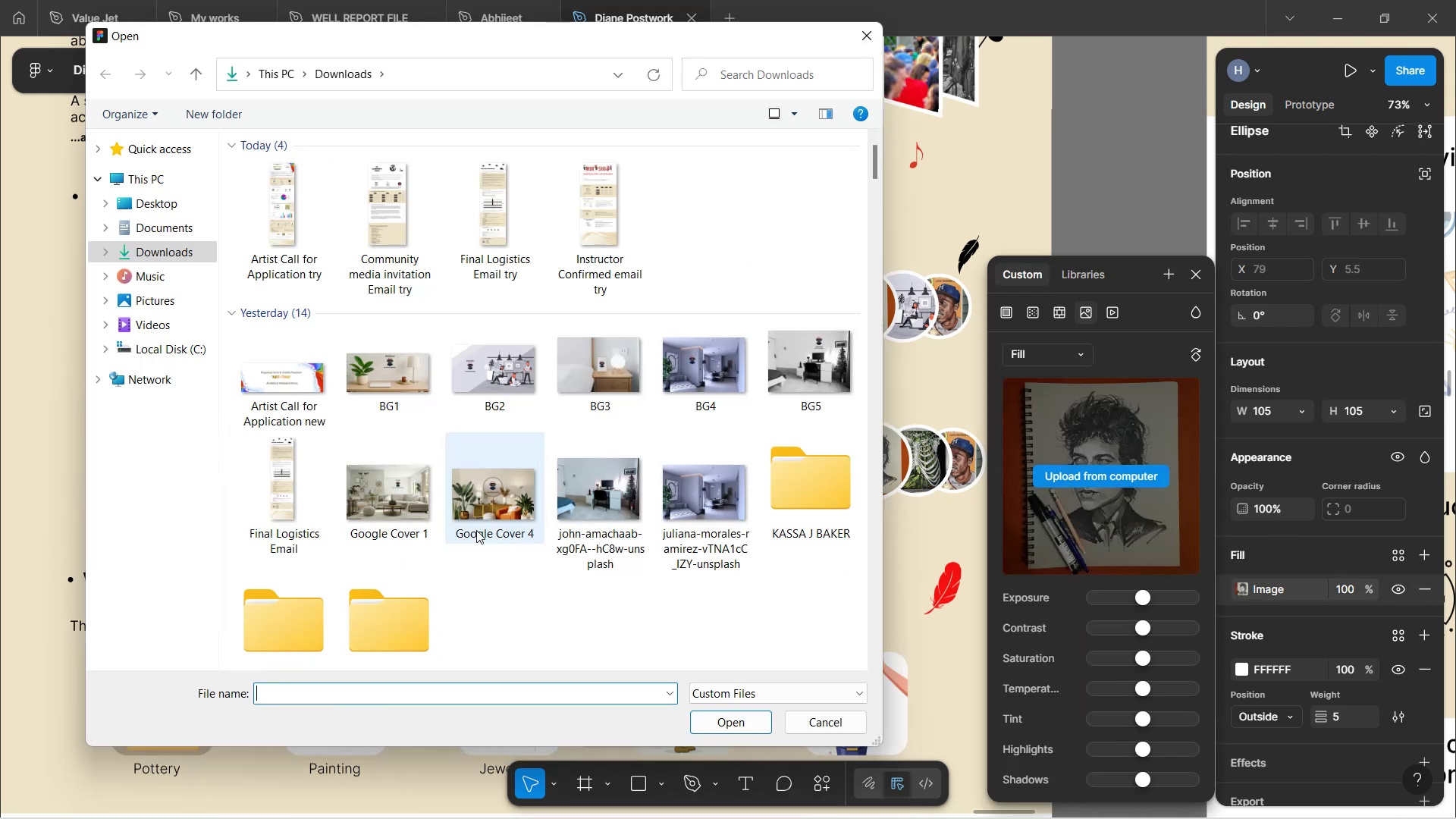 
scroll: coordinate [406, 492], scroll_direction: down, amount: 9.0
 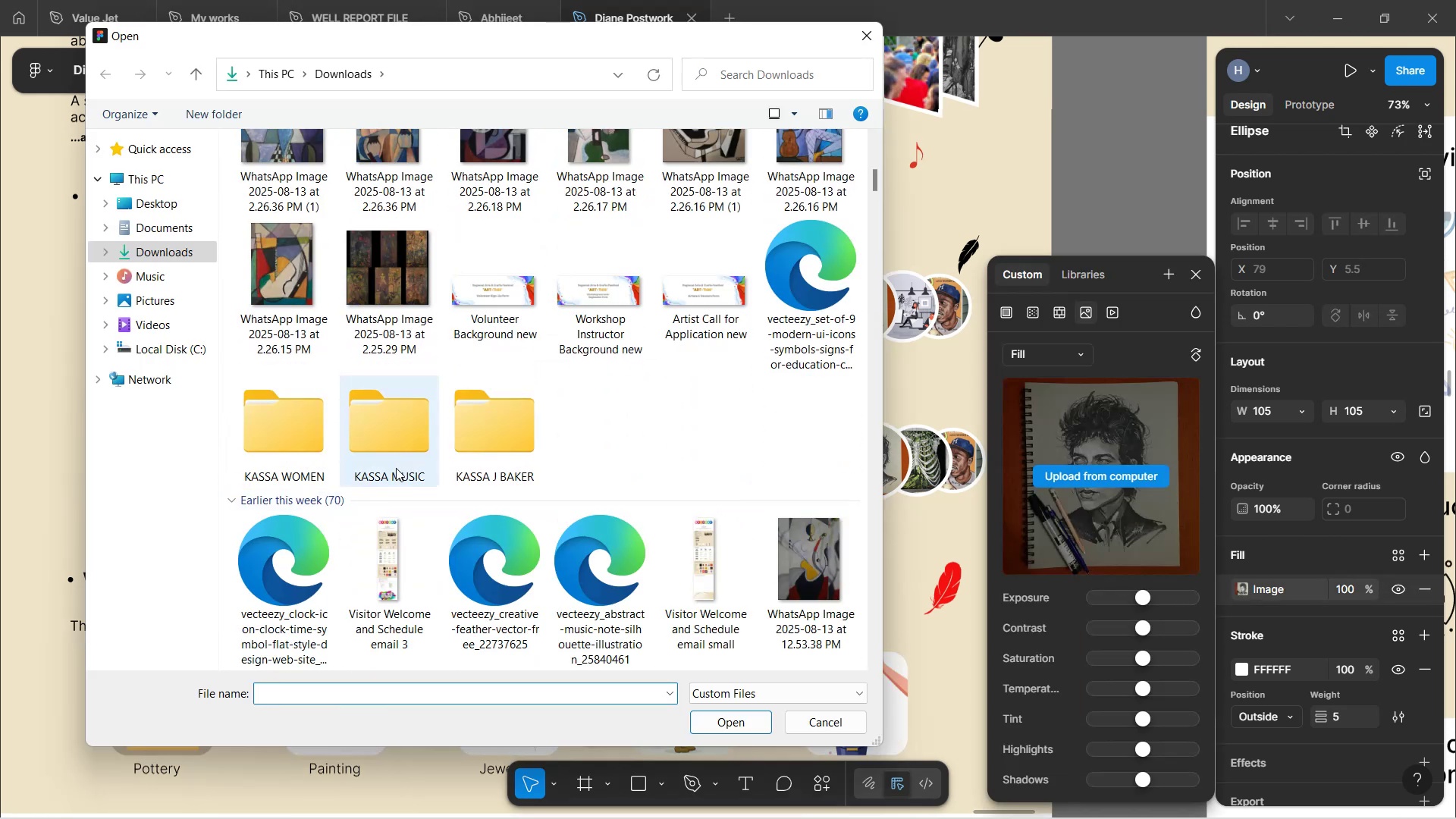 
scroll: coordinate [396, 468], scroll_direction: up, amount: 2.0
 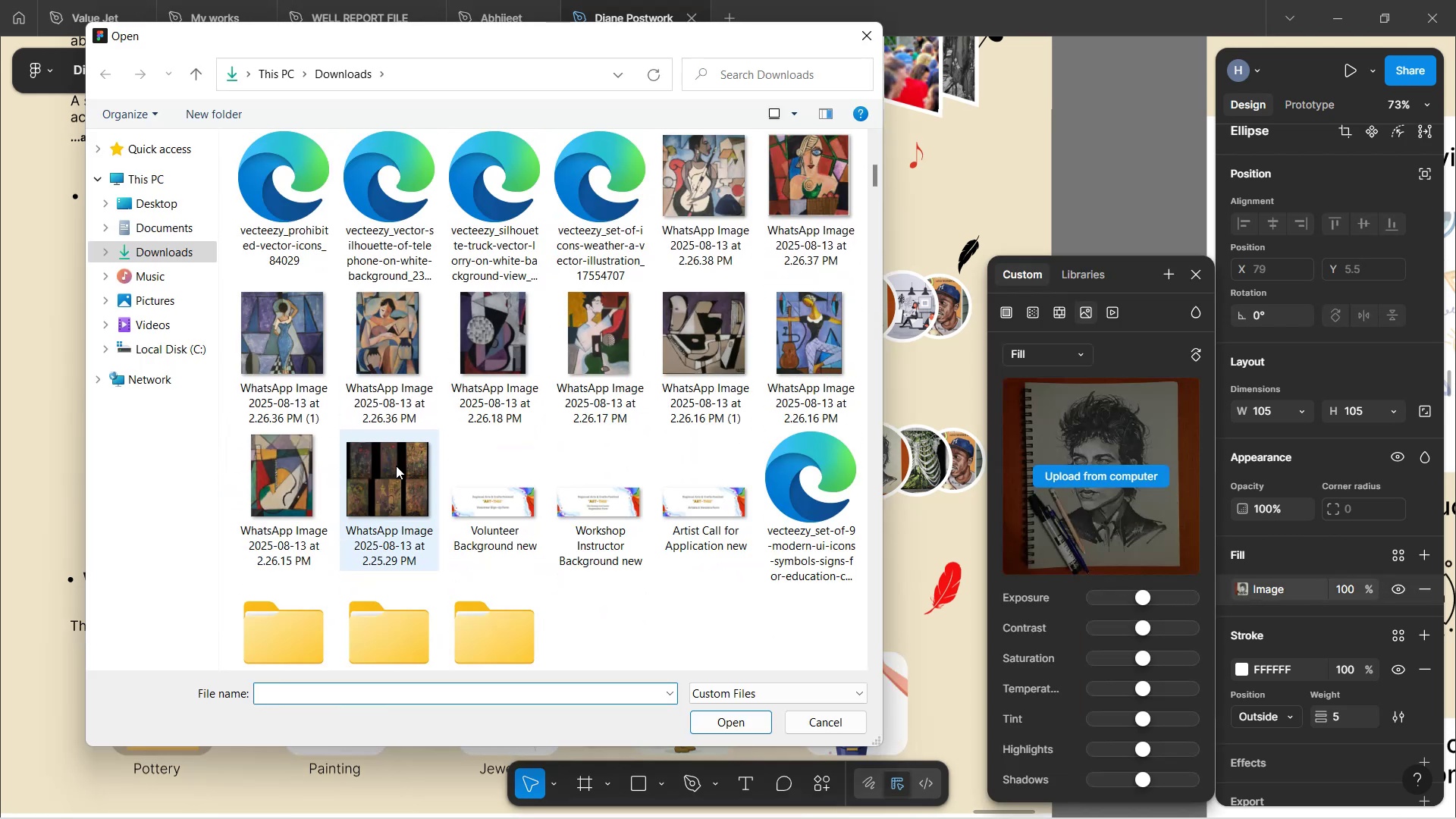 
scroll: coordinate [396, 466], scroll_direction: down, amount: 4.0
 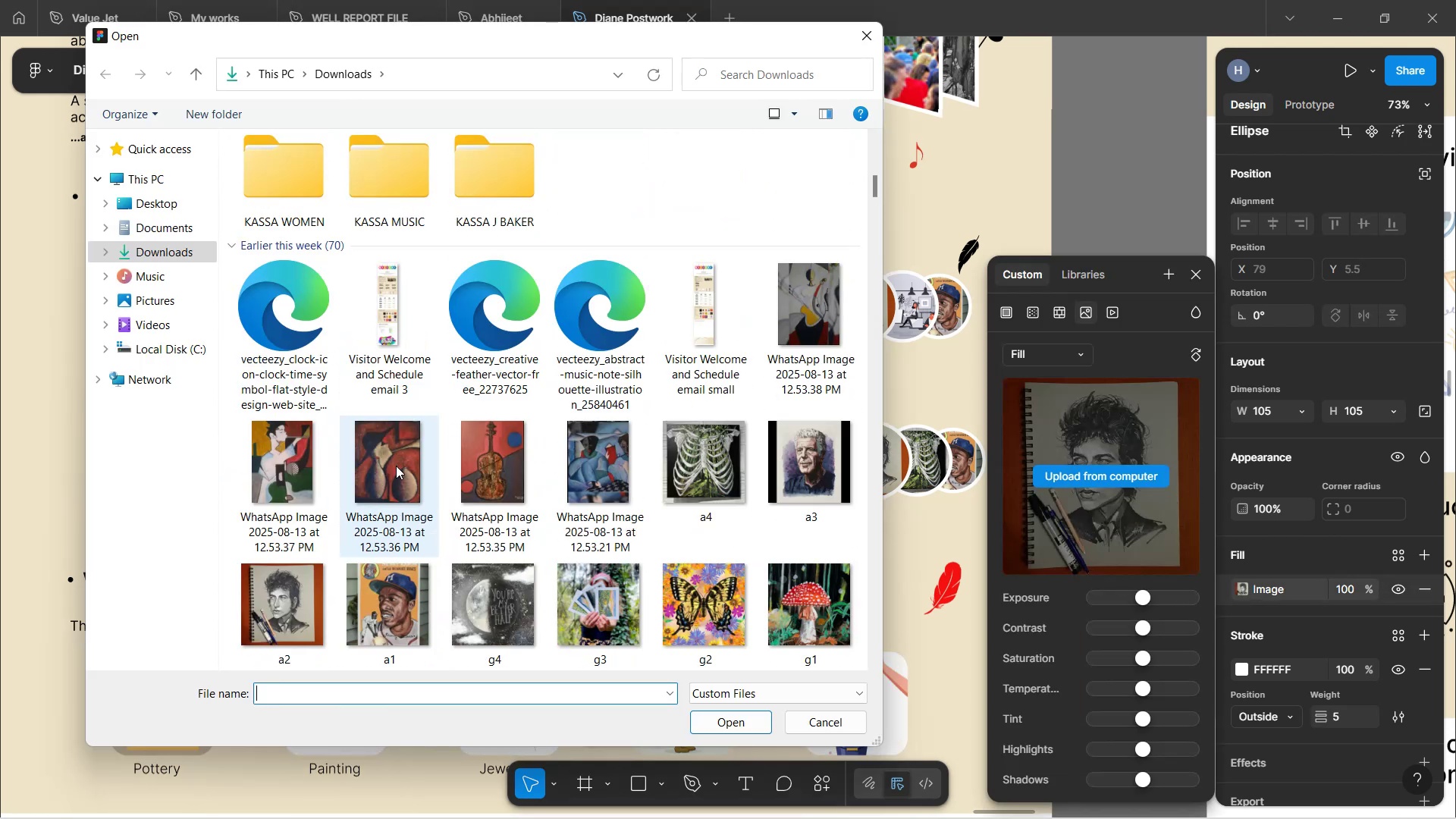 
left_click([396, 466])
 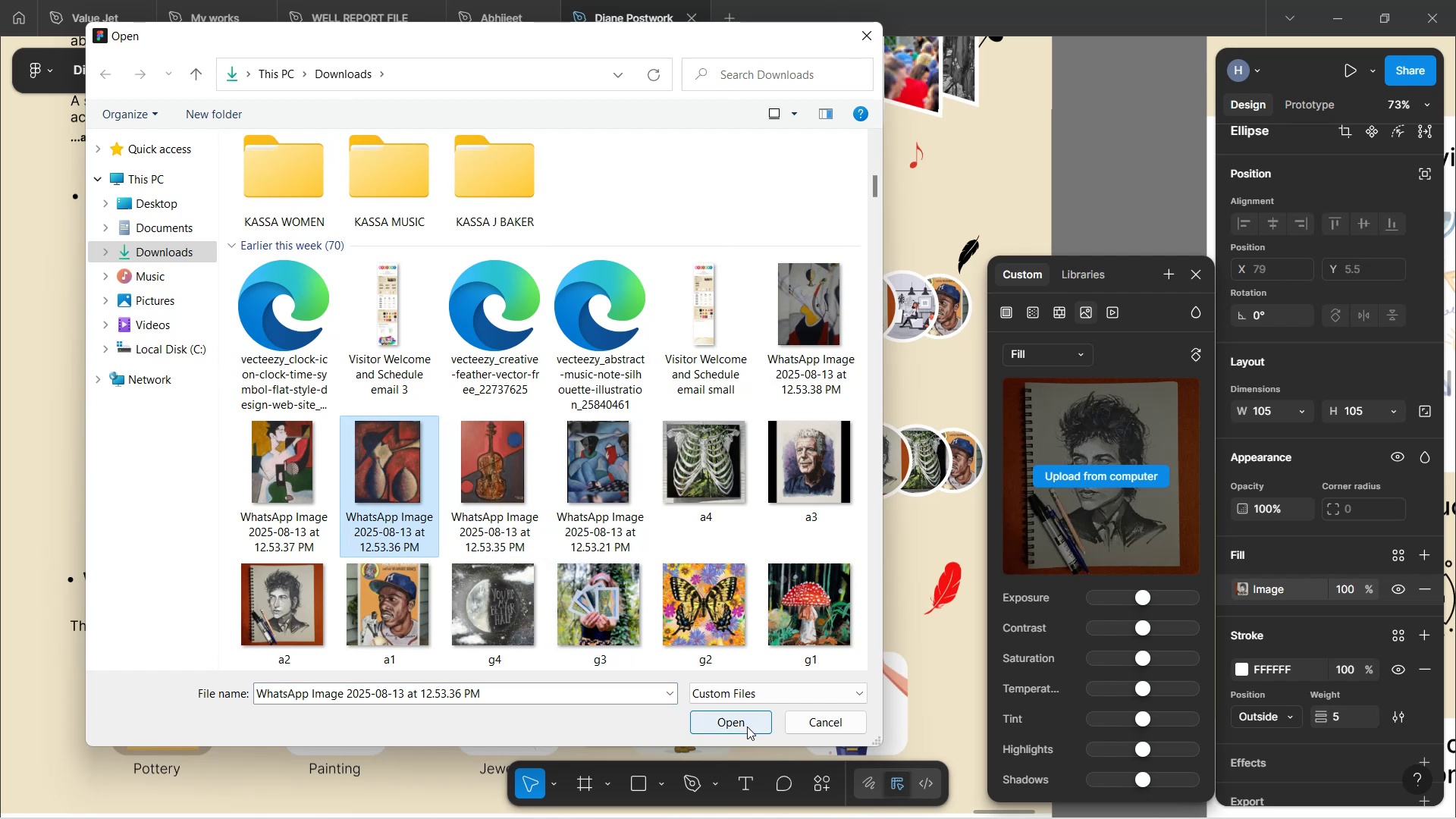 
left_click([747, 726])
 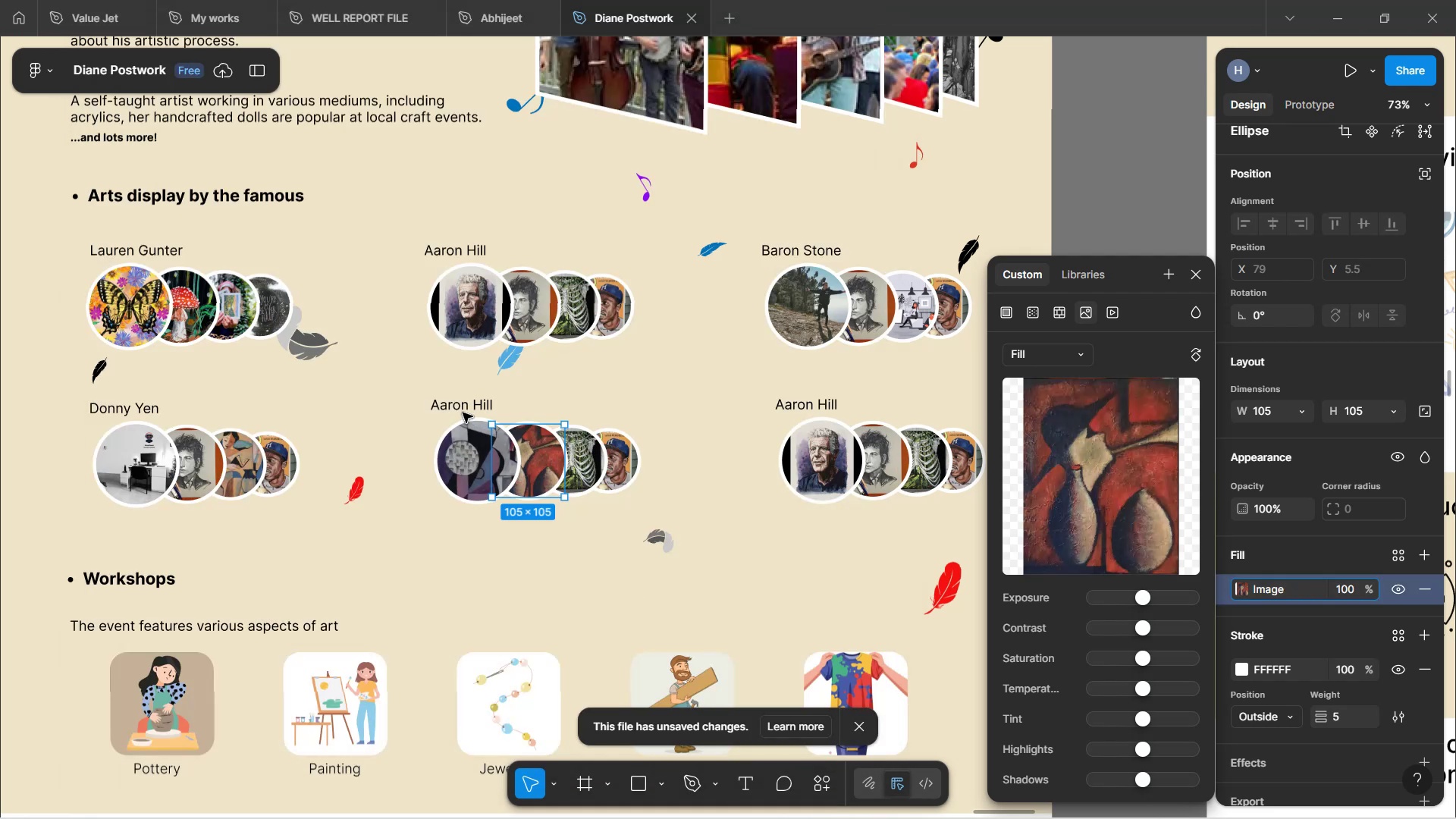 
double_click([463, 410])
 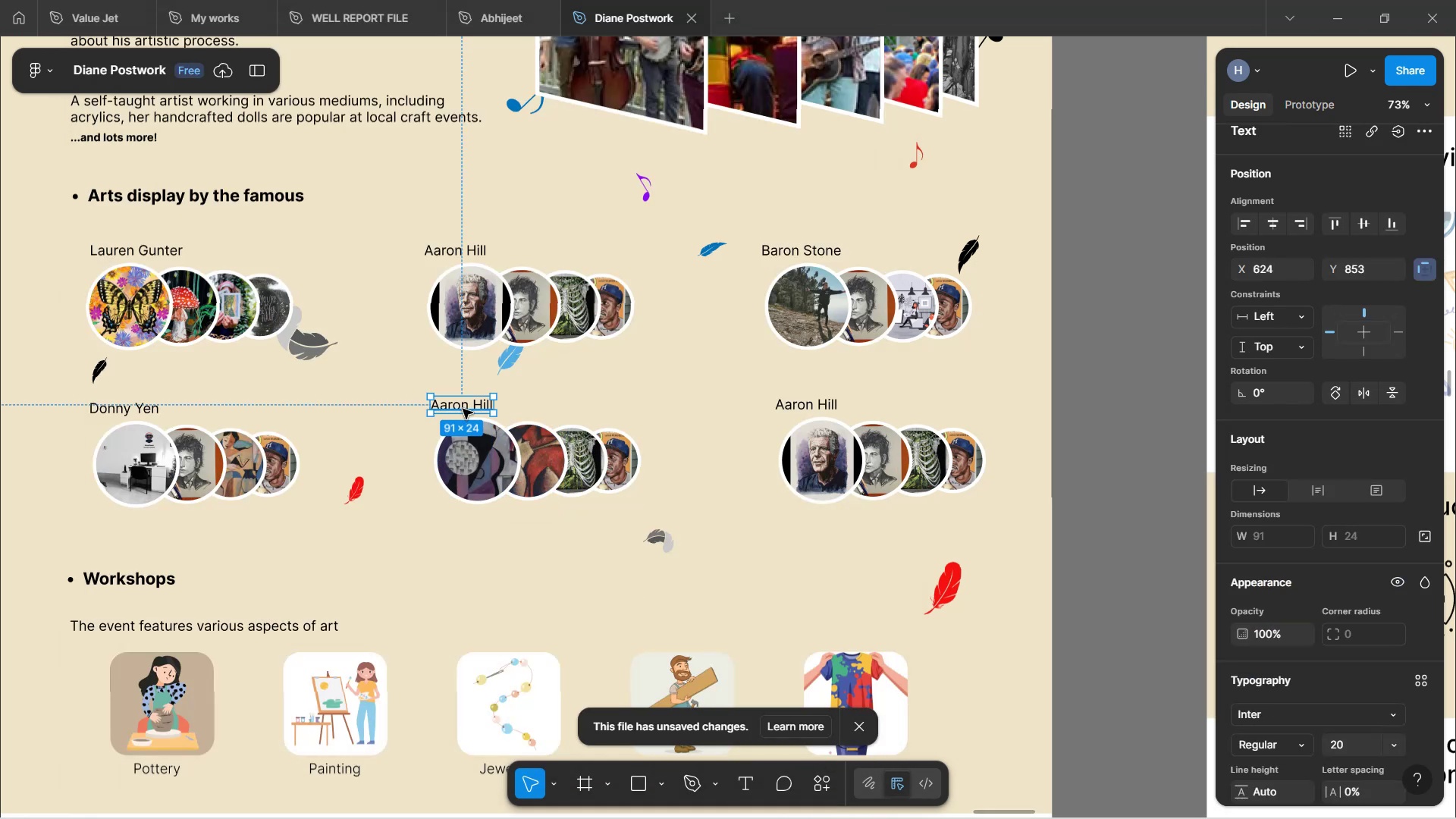 
double_click([463, 409])
 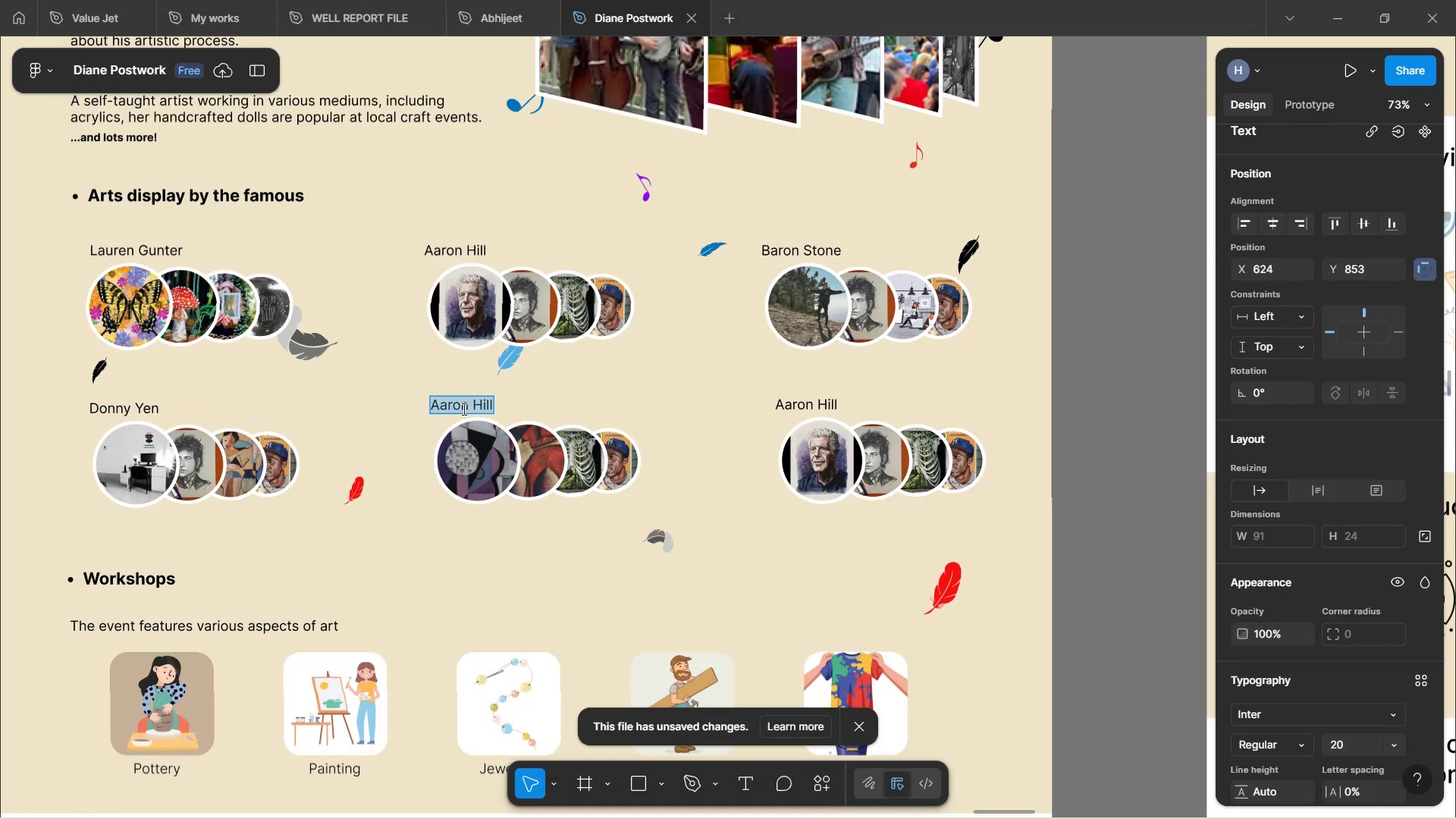 
type(Hadye Seri)
 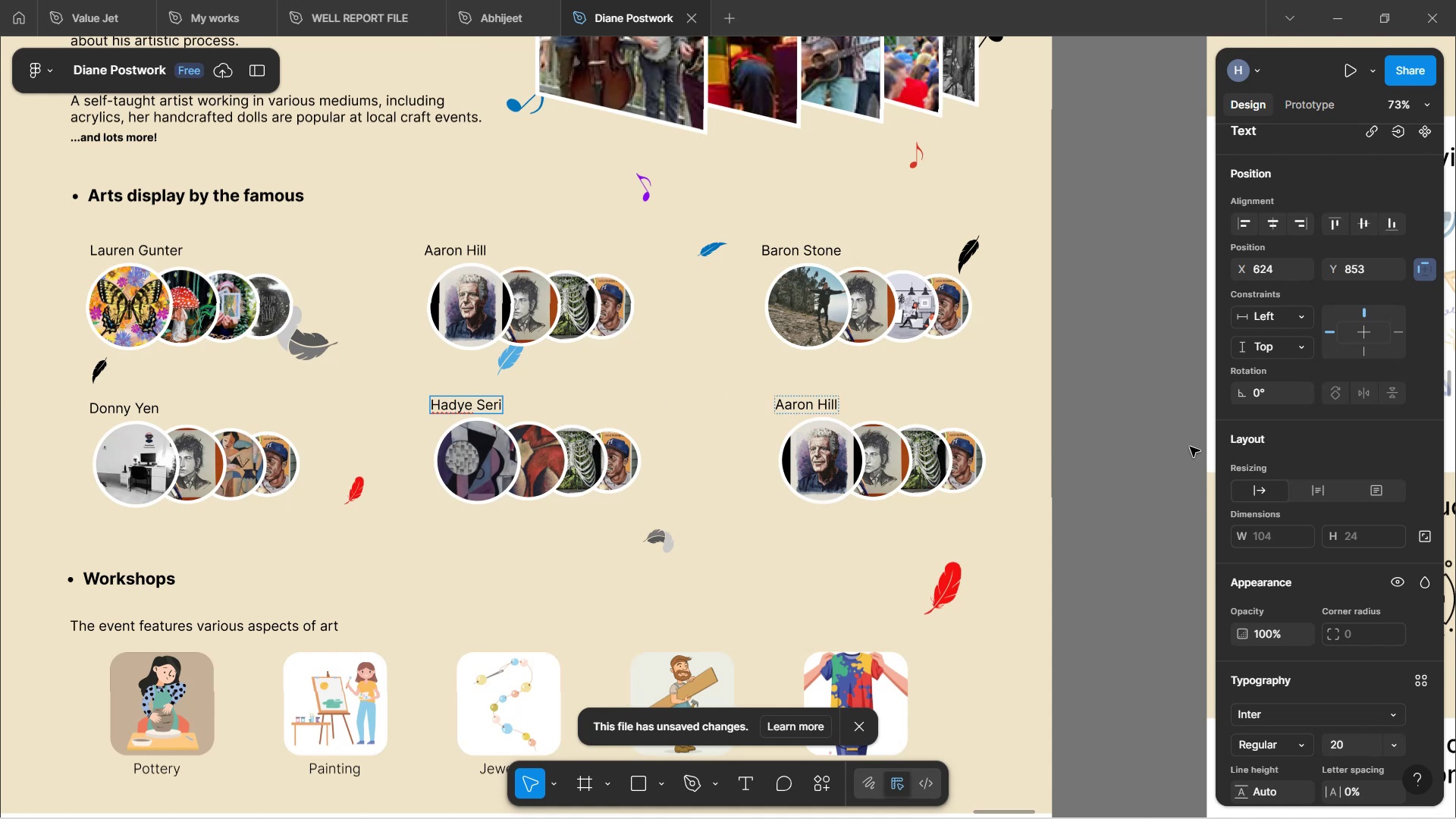 
left_click([1092, 423])
 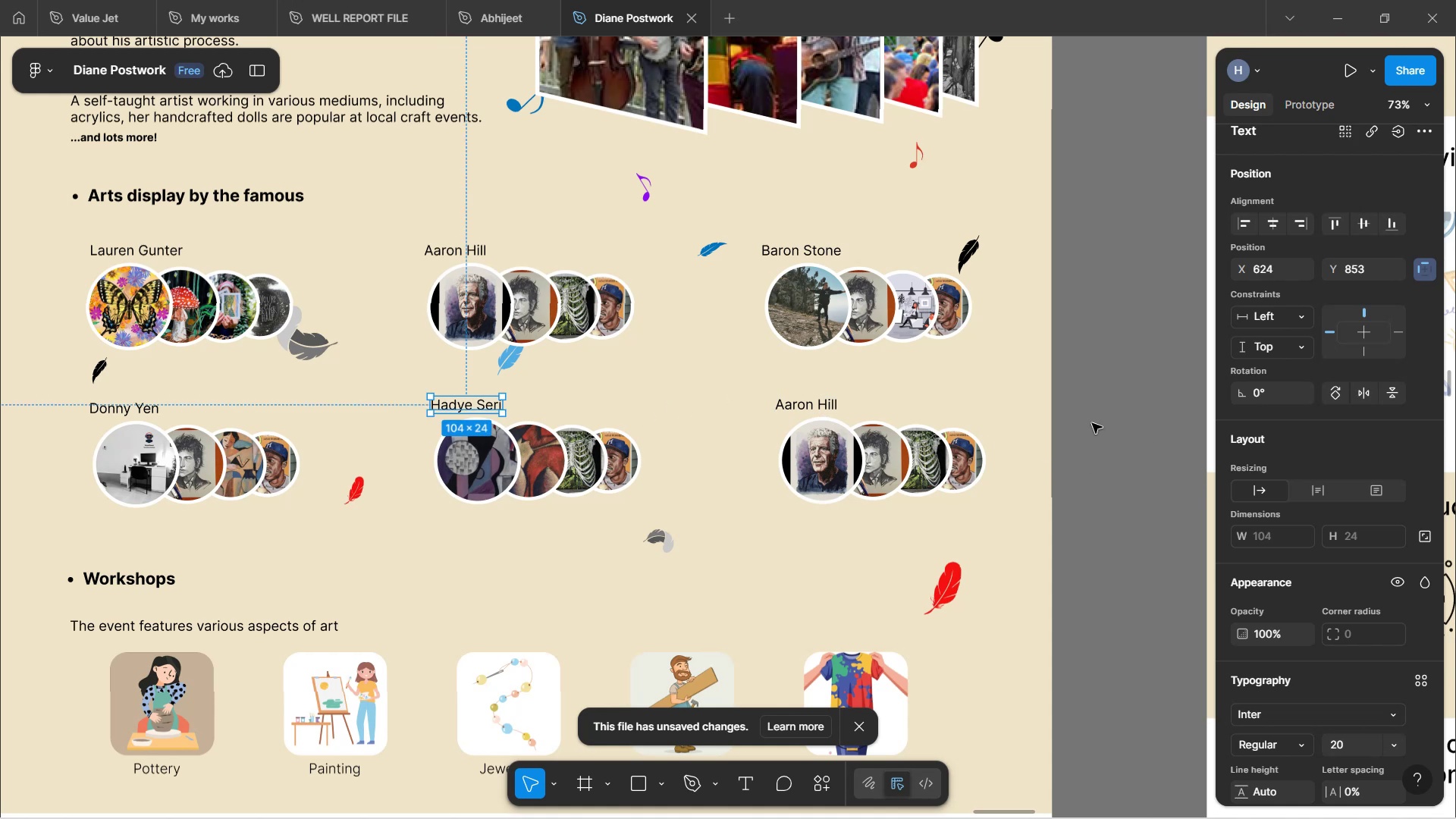 
left_click([1092, 423])
 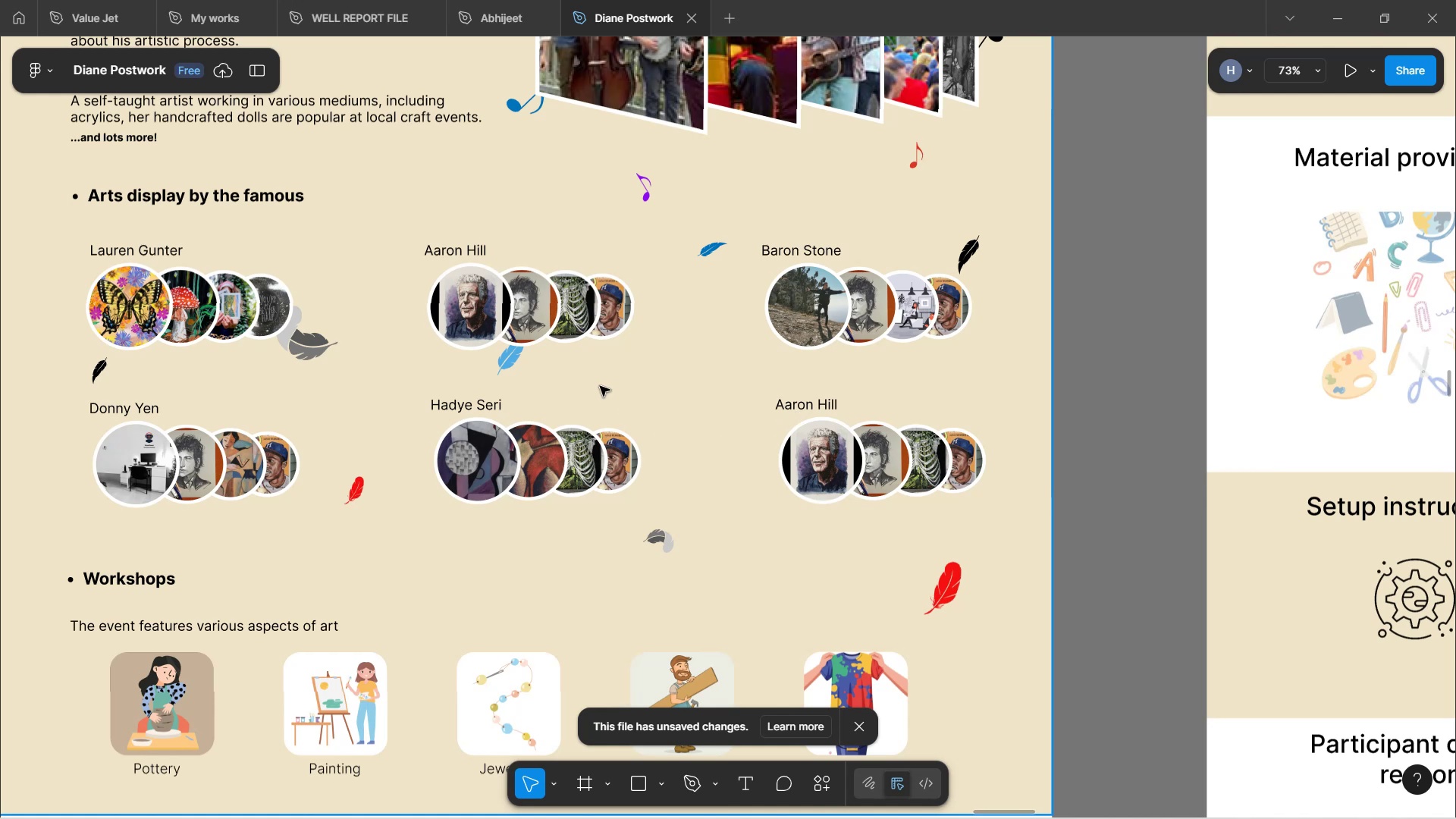 
wait(6.86)
 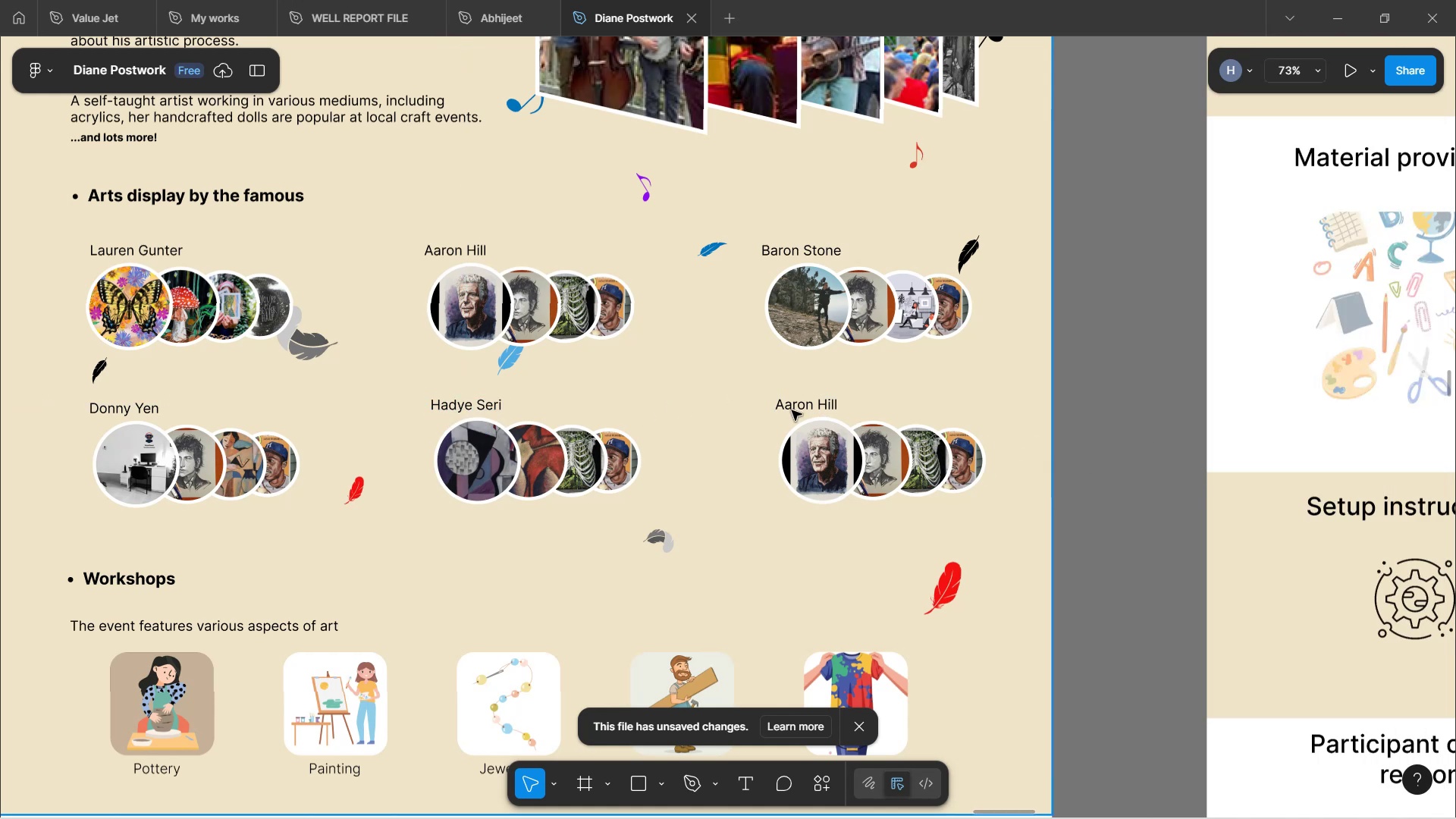 
double_click([824, 460])
 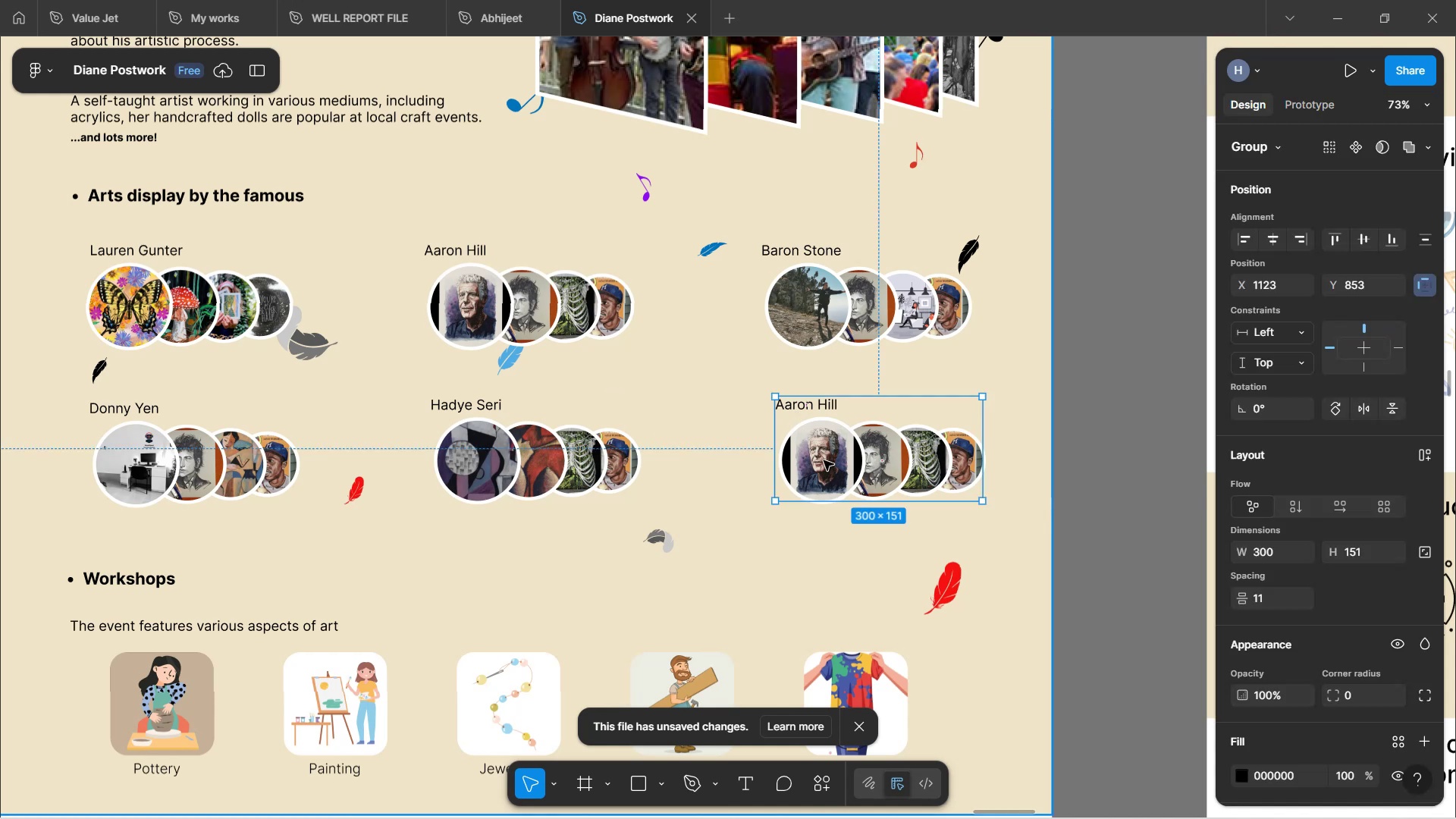 
triple_click([824, 460])
 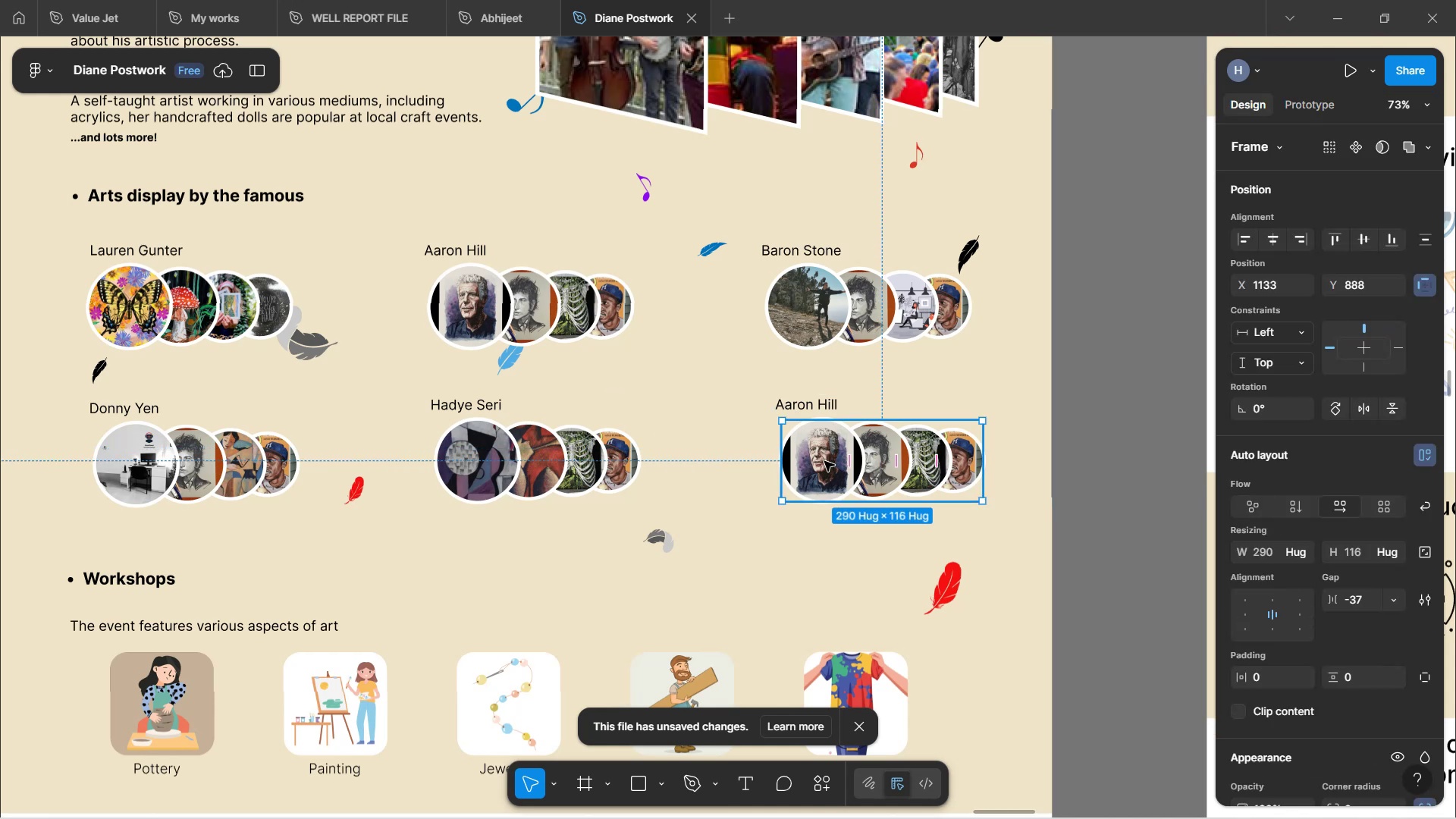 
double_click([824, 463])
 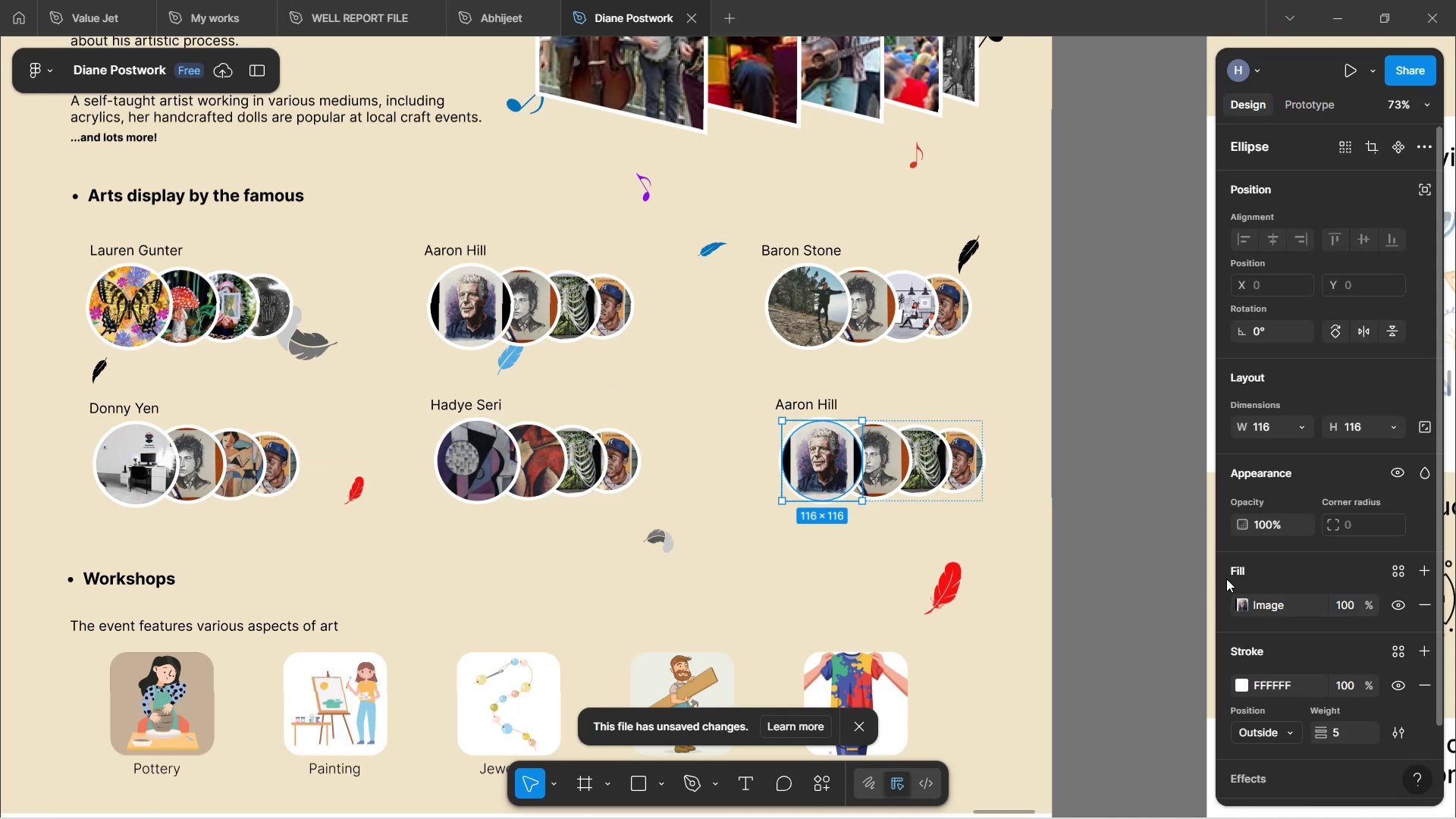 
left_click([1257, 608])
 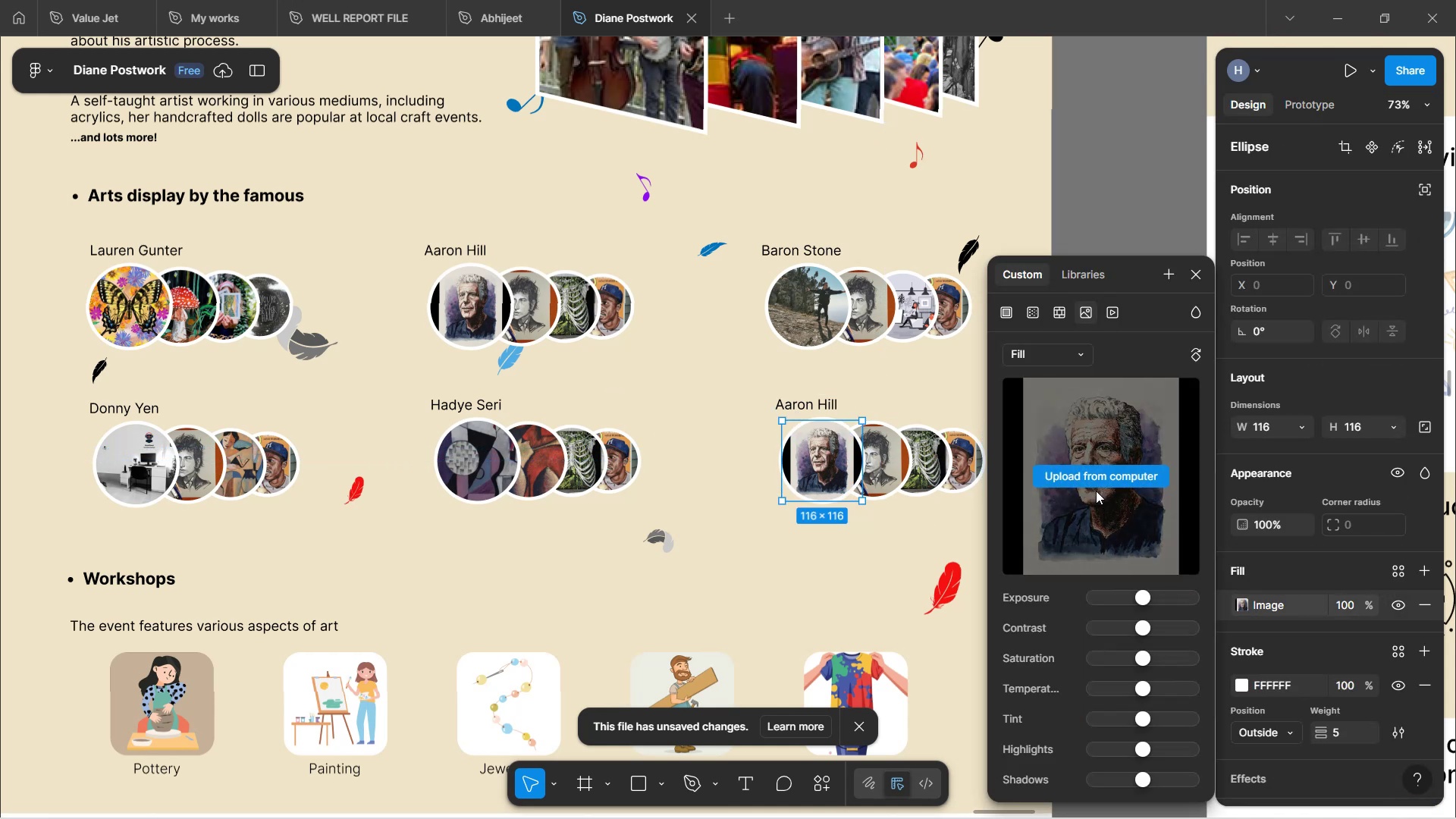 
left_click([1090, 469])
 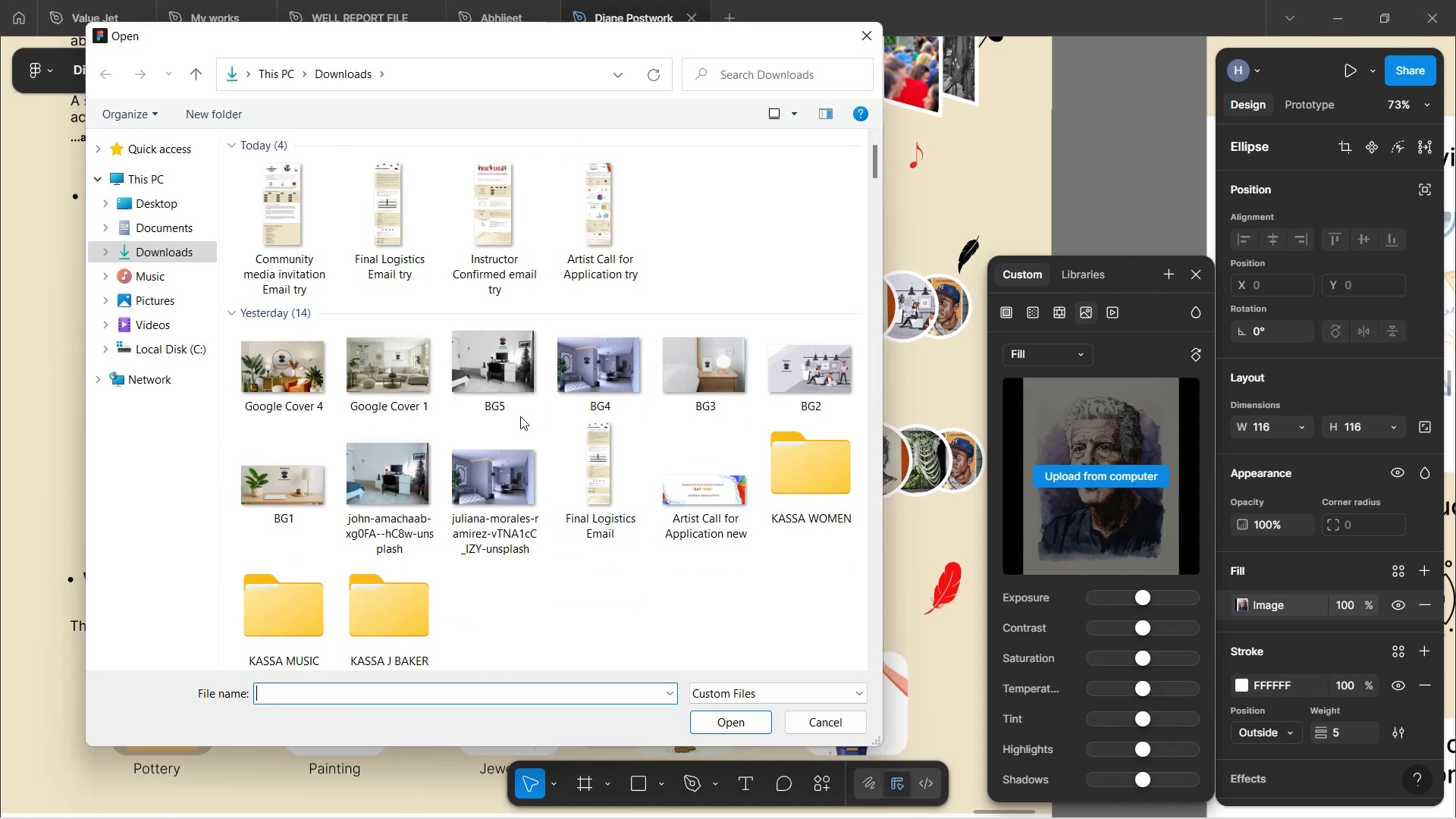 
scroll: coordinate [554, 437], scroll_direction: down, amount: 3.0
 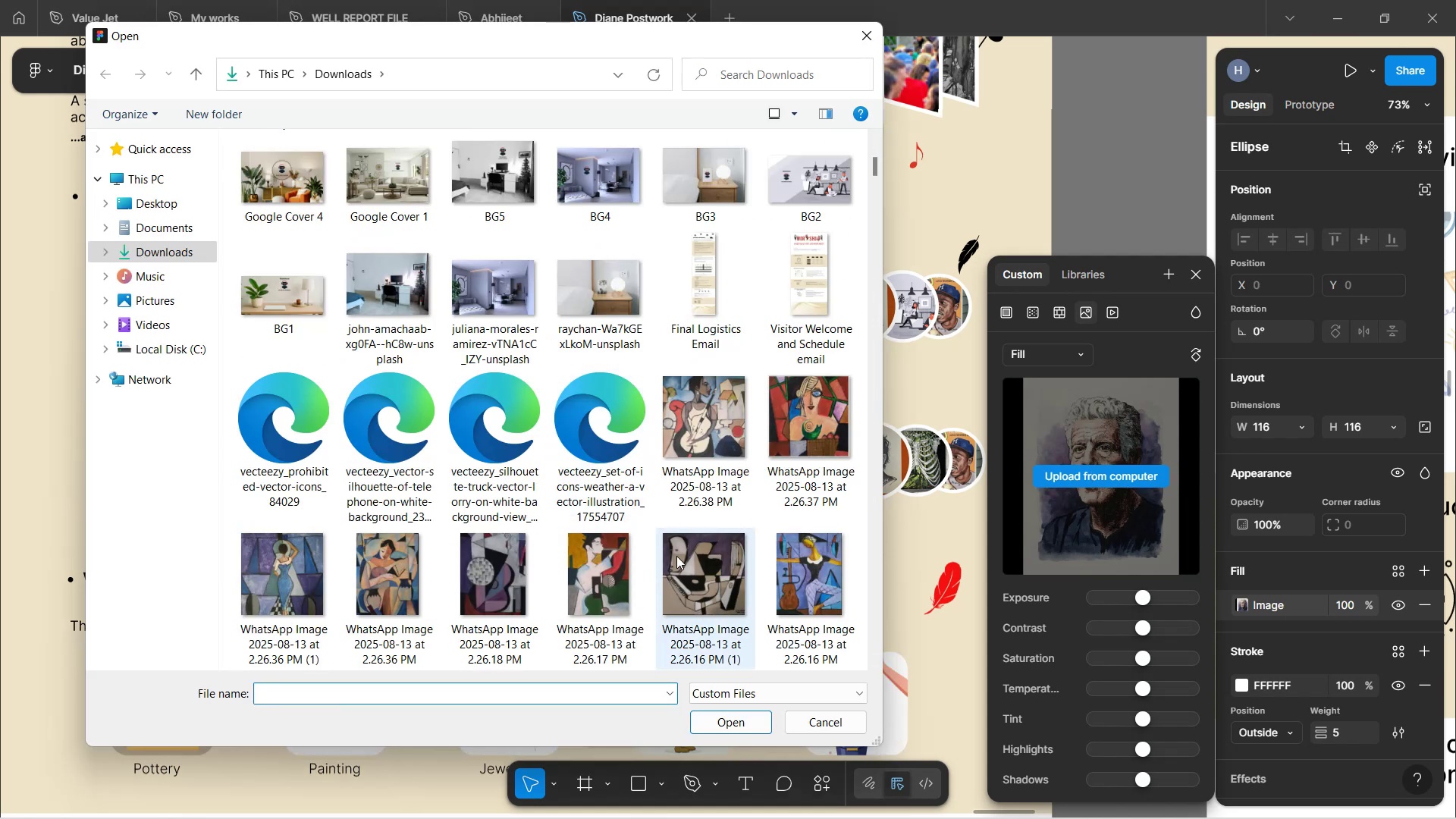 
left_click([692, 574])
 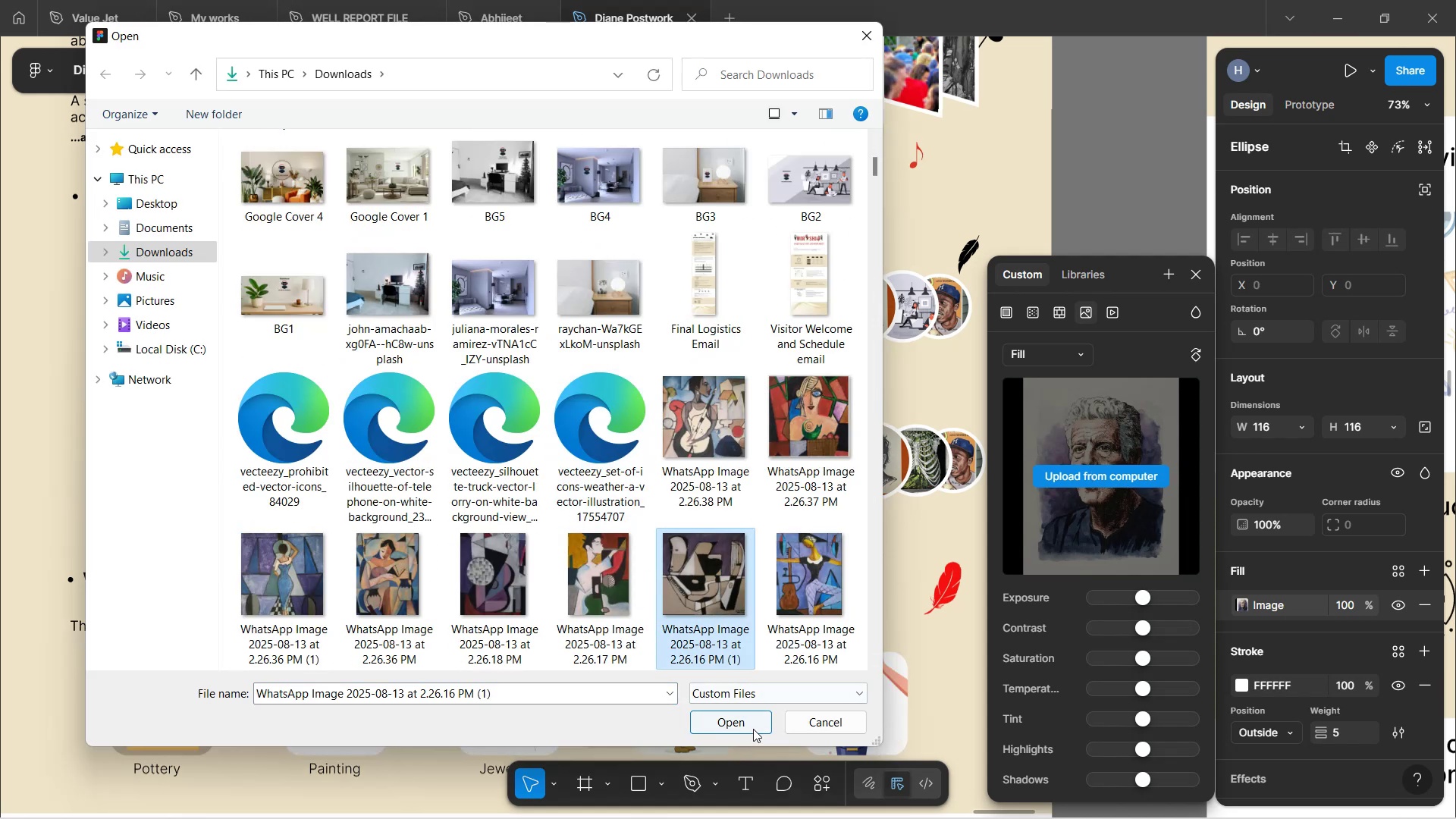 
left_click([753, 724])
 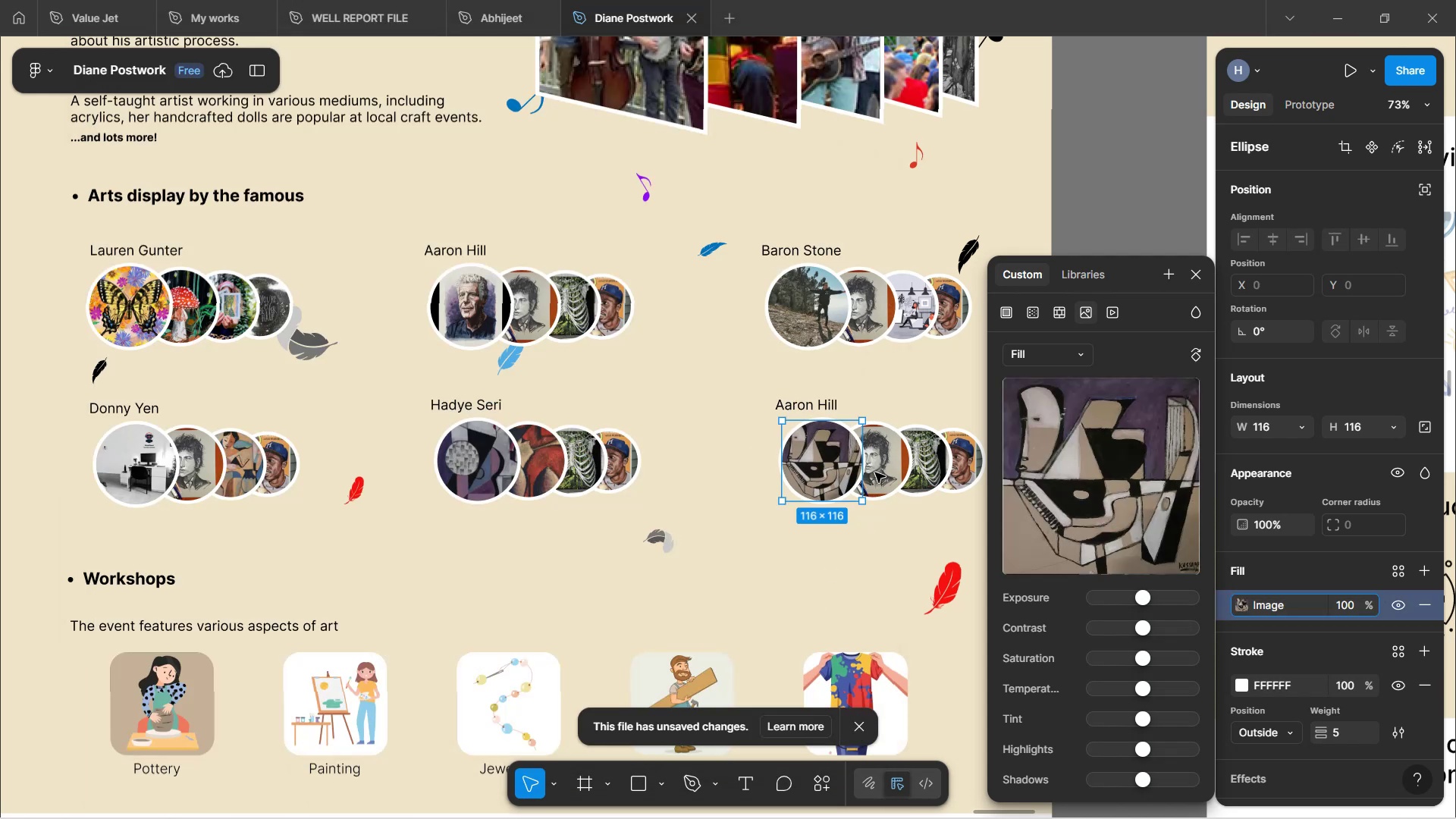 
double_click([876, 472])
 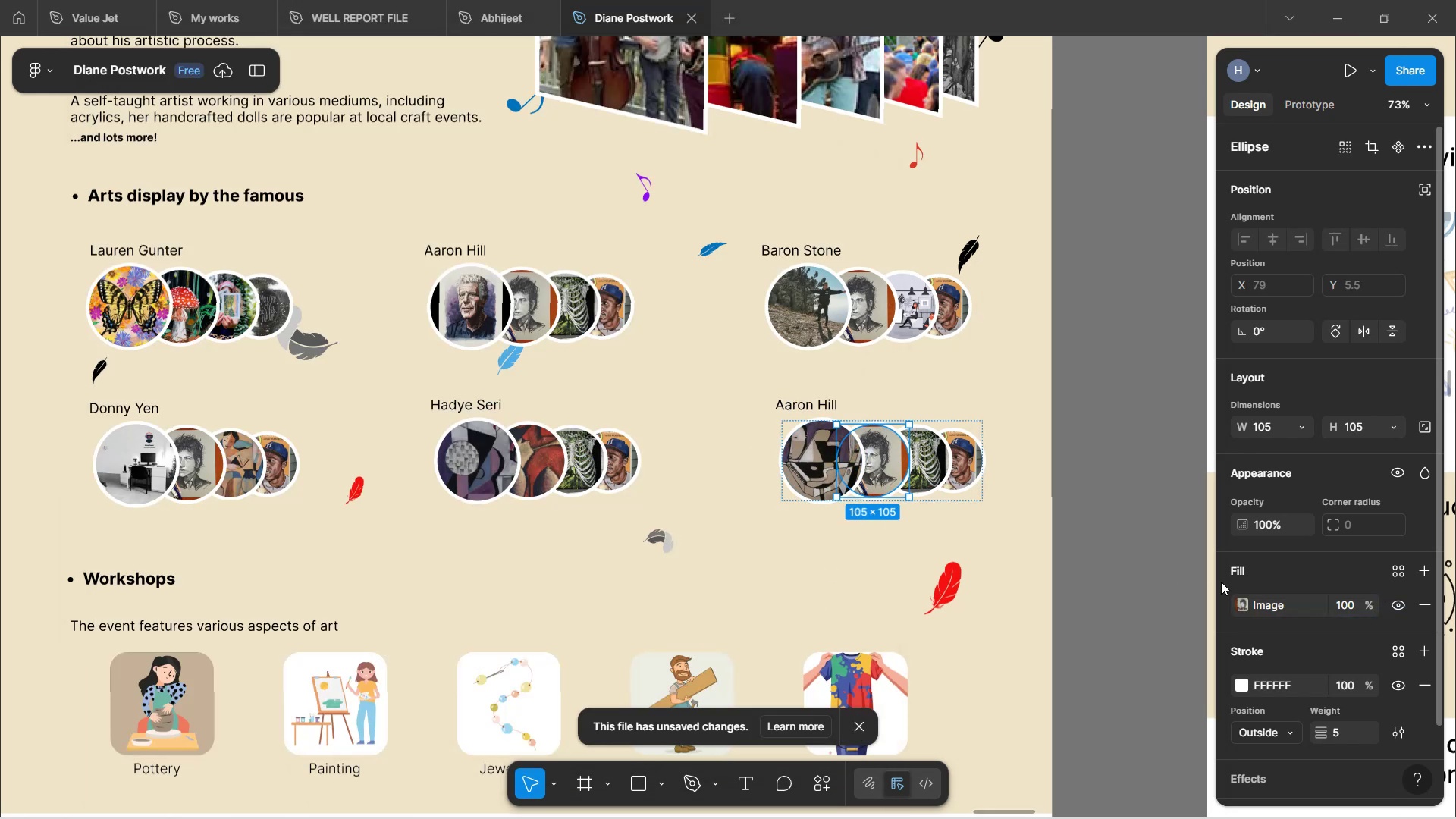 
left_click([1238, 602])
 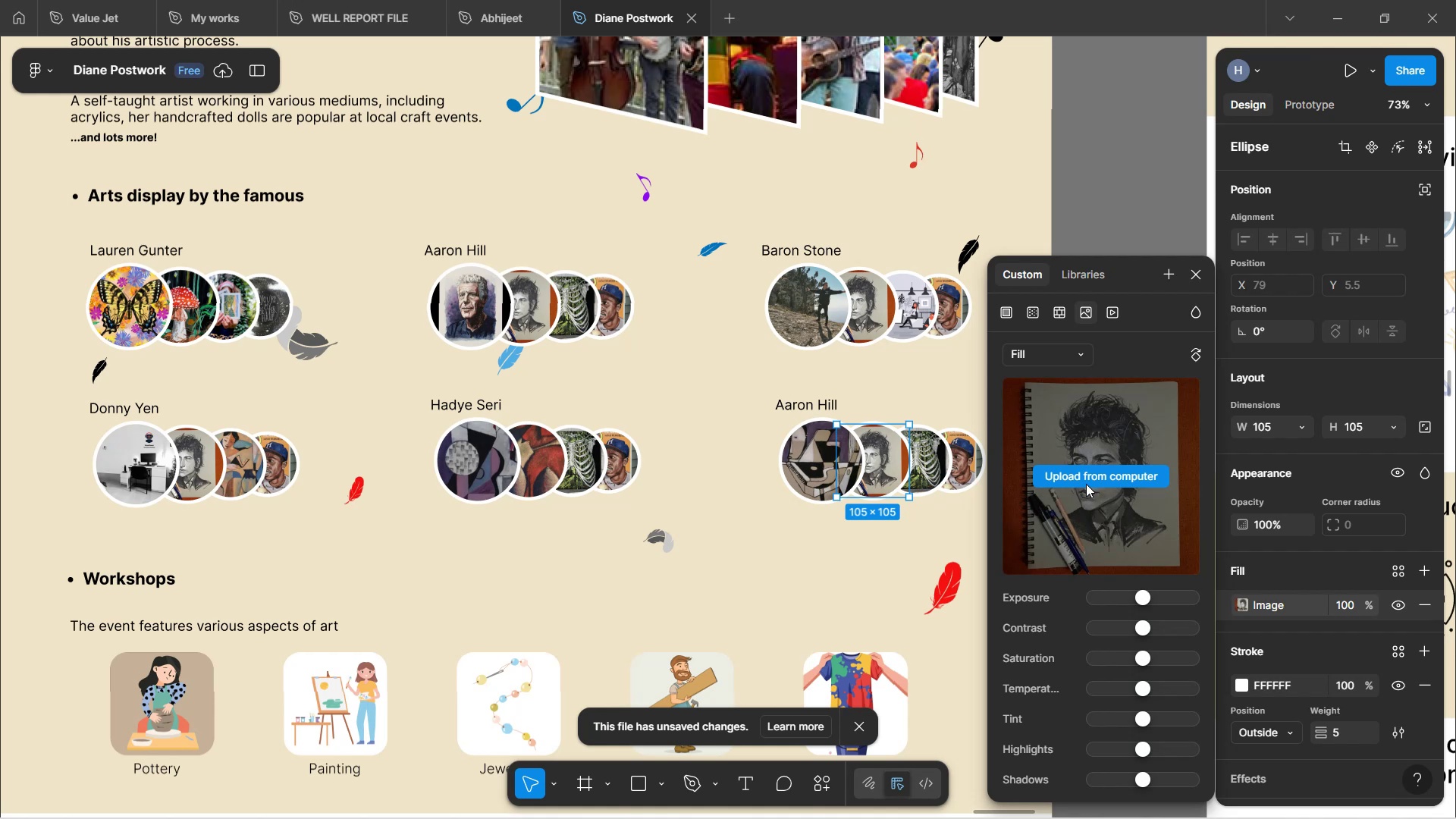 
left_click([1086, 482])
 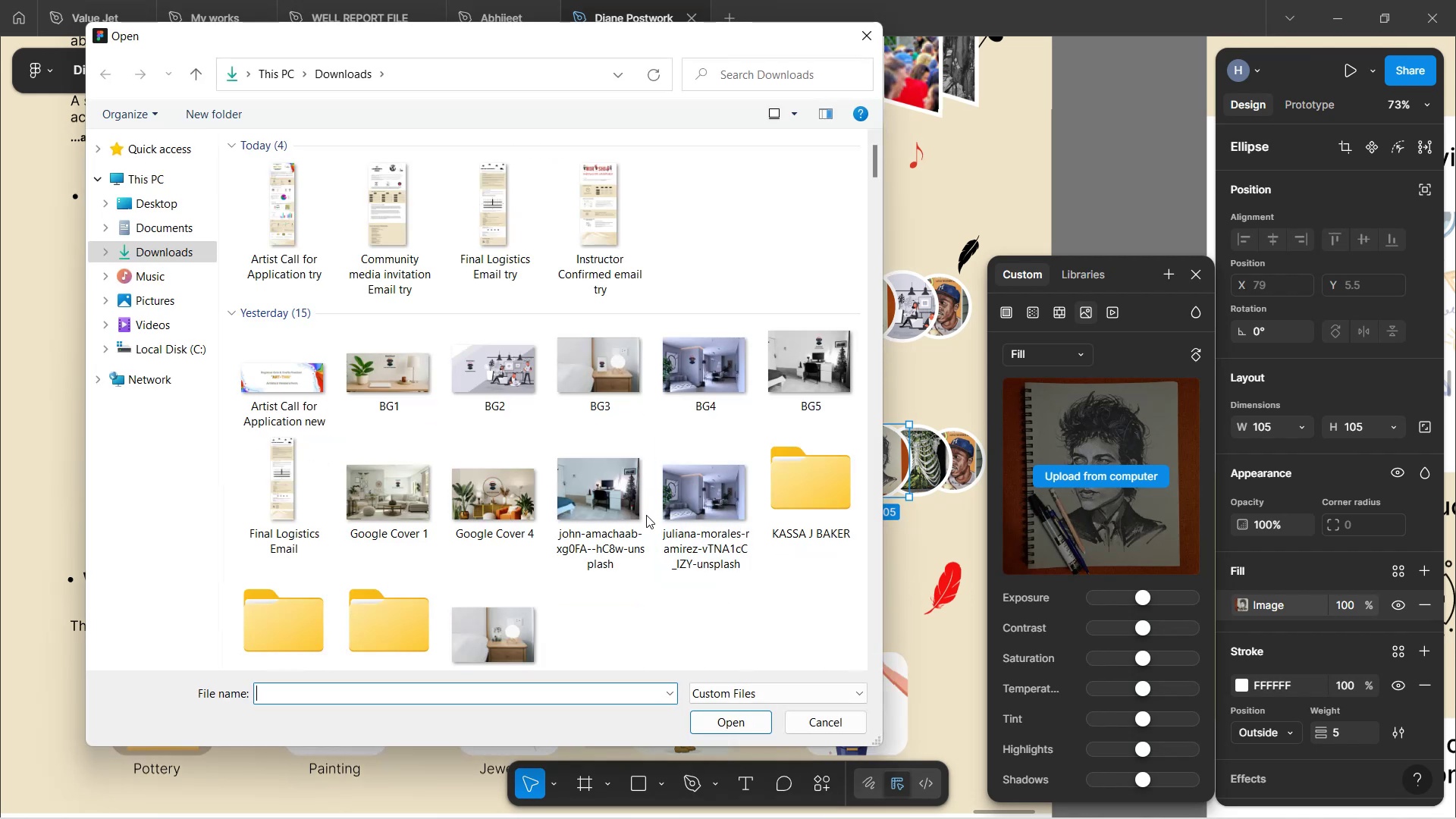 
scroll: coordinate [626, 535], scroll_direction: down, amount: 6.0
 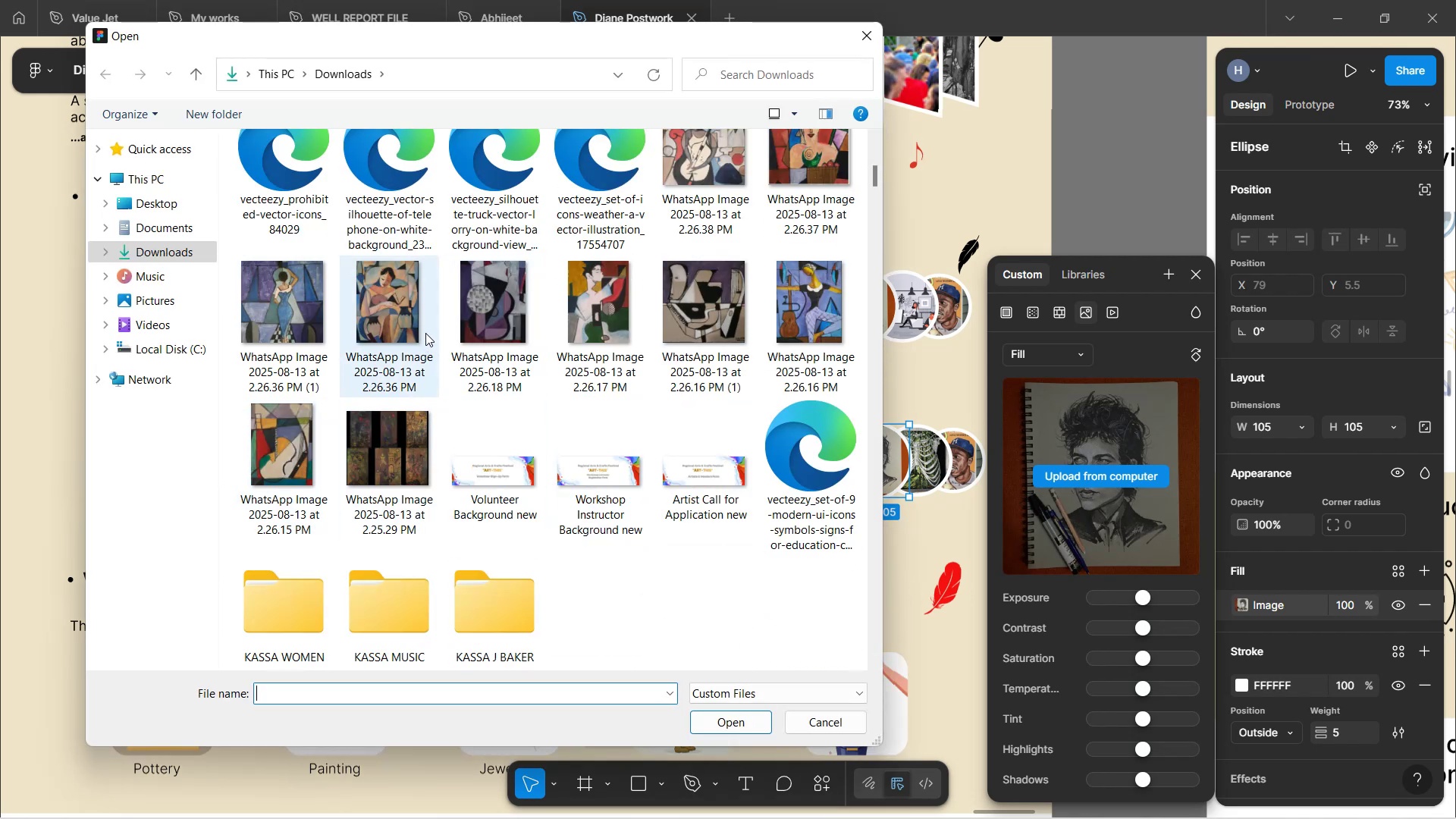 
left_click([291, 310])
 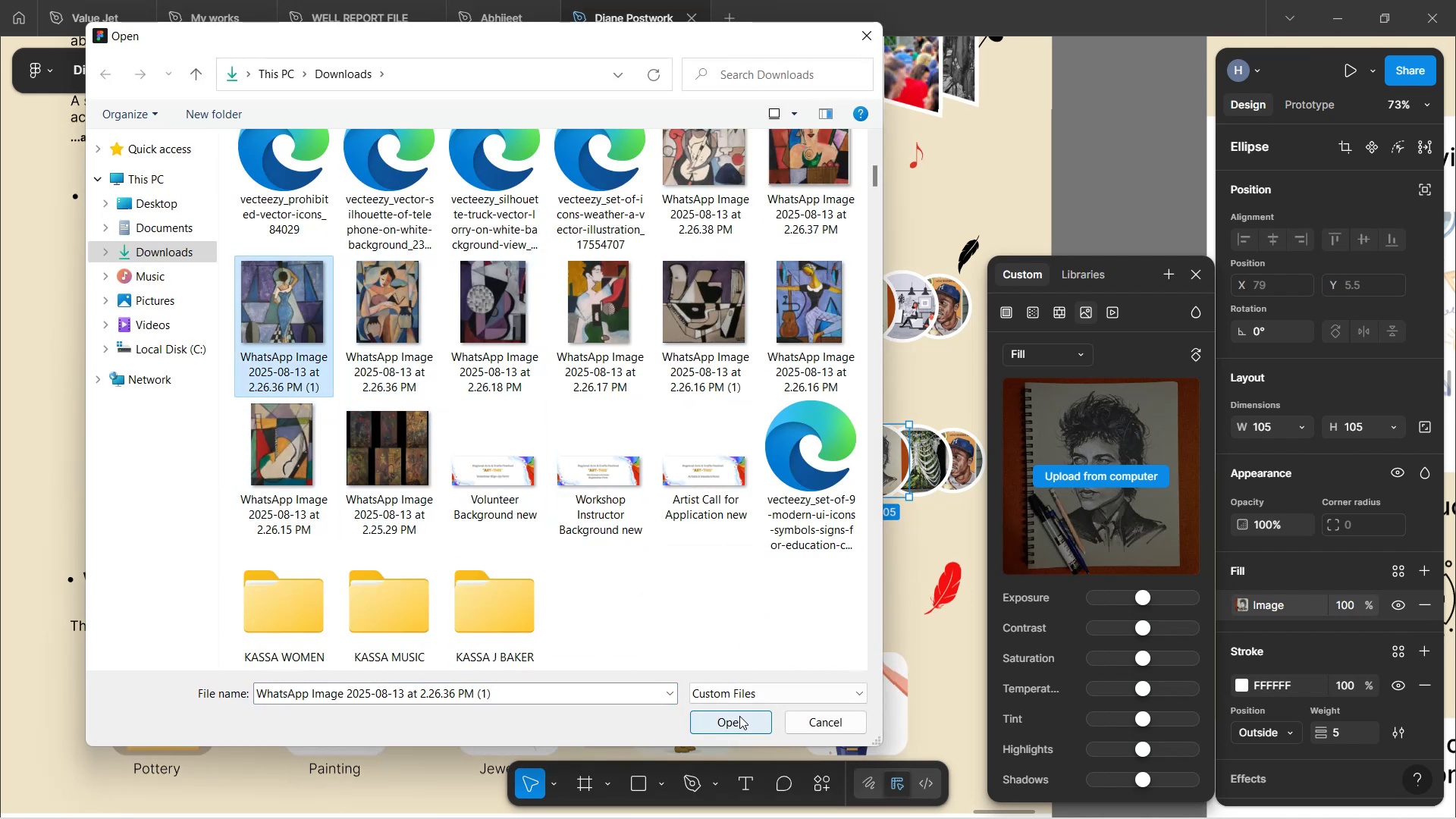 
left_click([739, 715])
 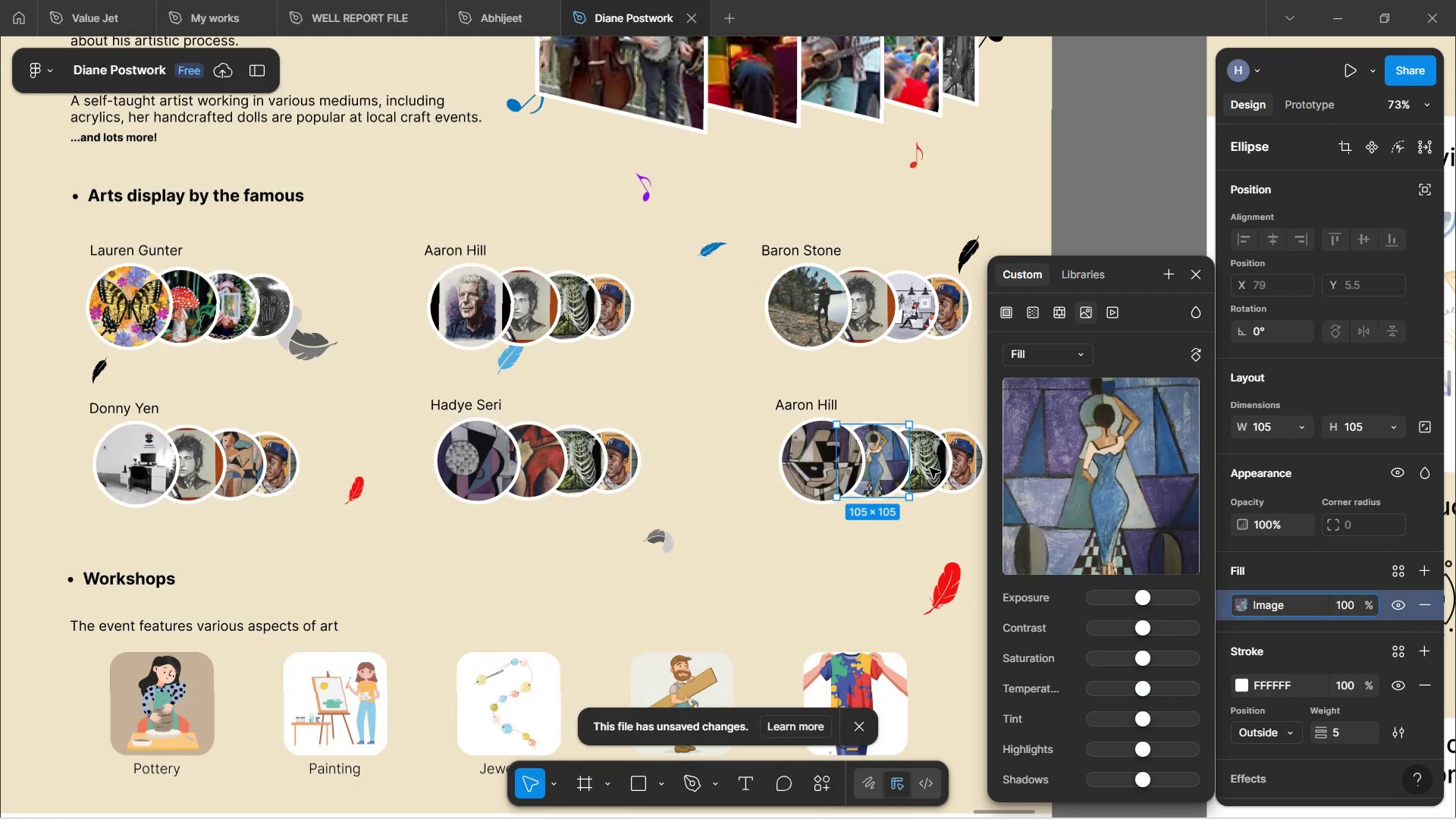 
double_click([928, 468])
 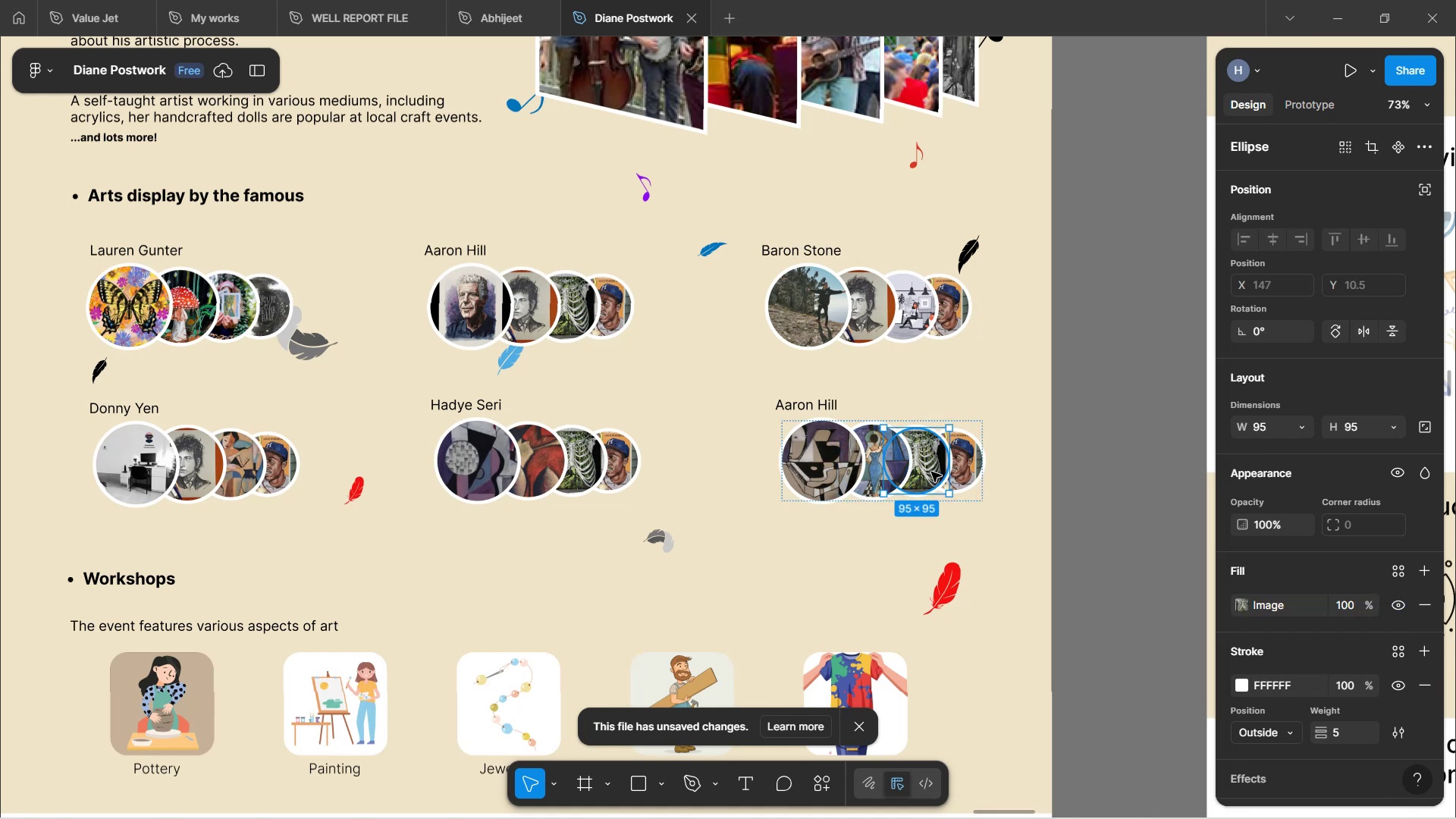 
left_click([965, 474])
 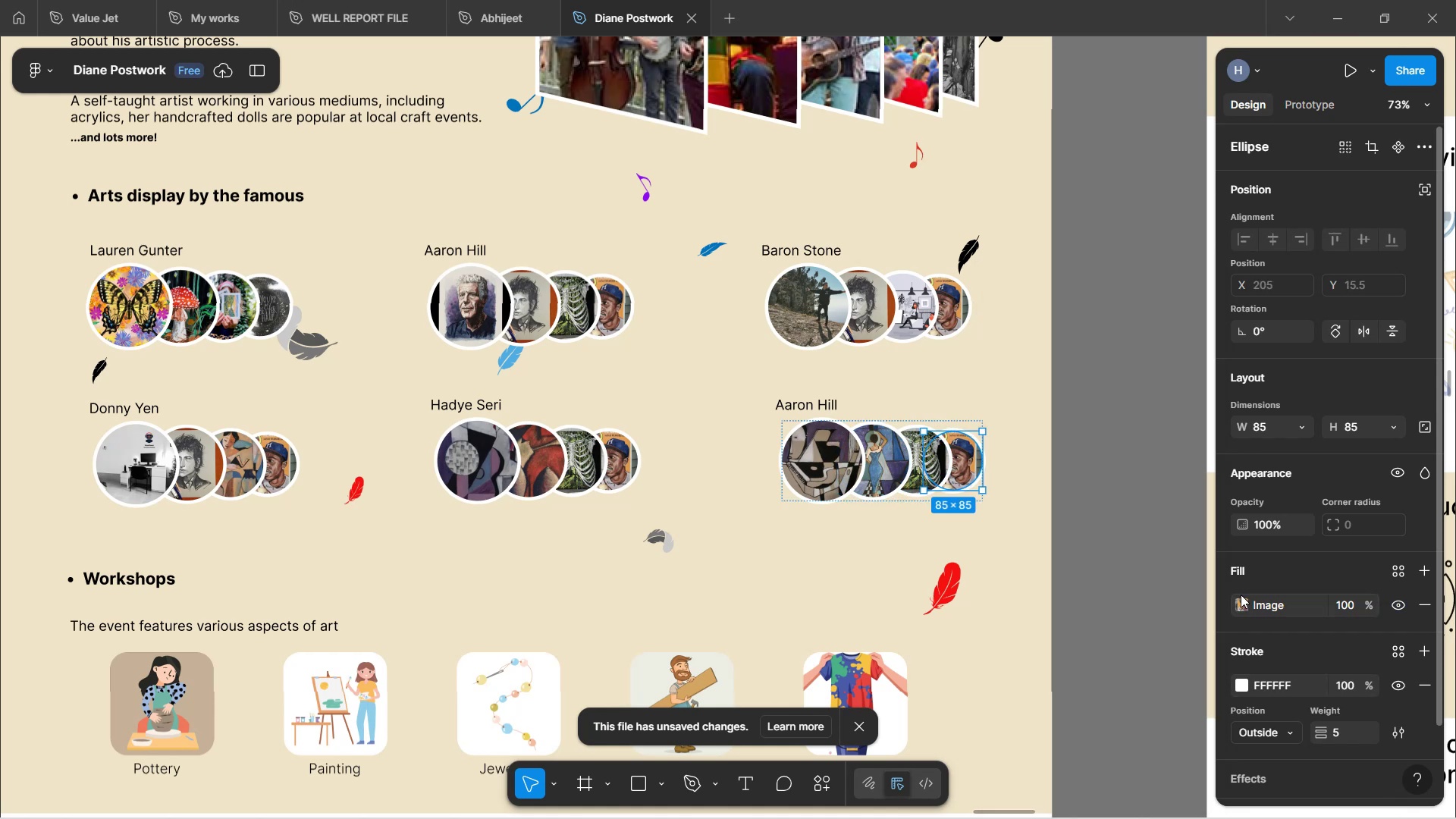 
left_click([1242, 607])
 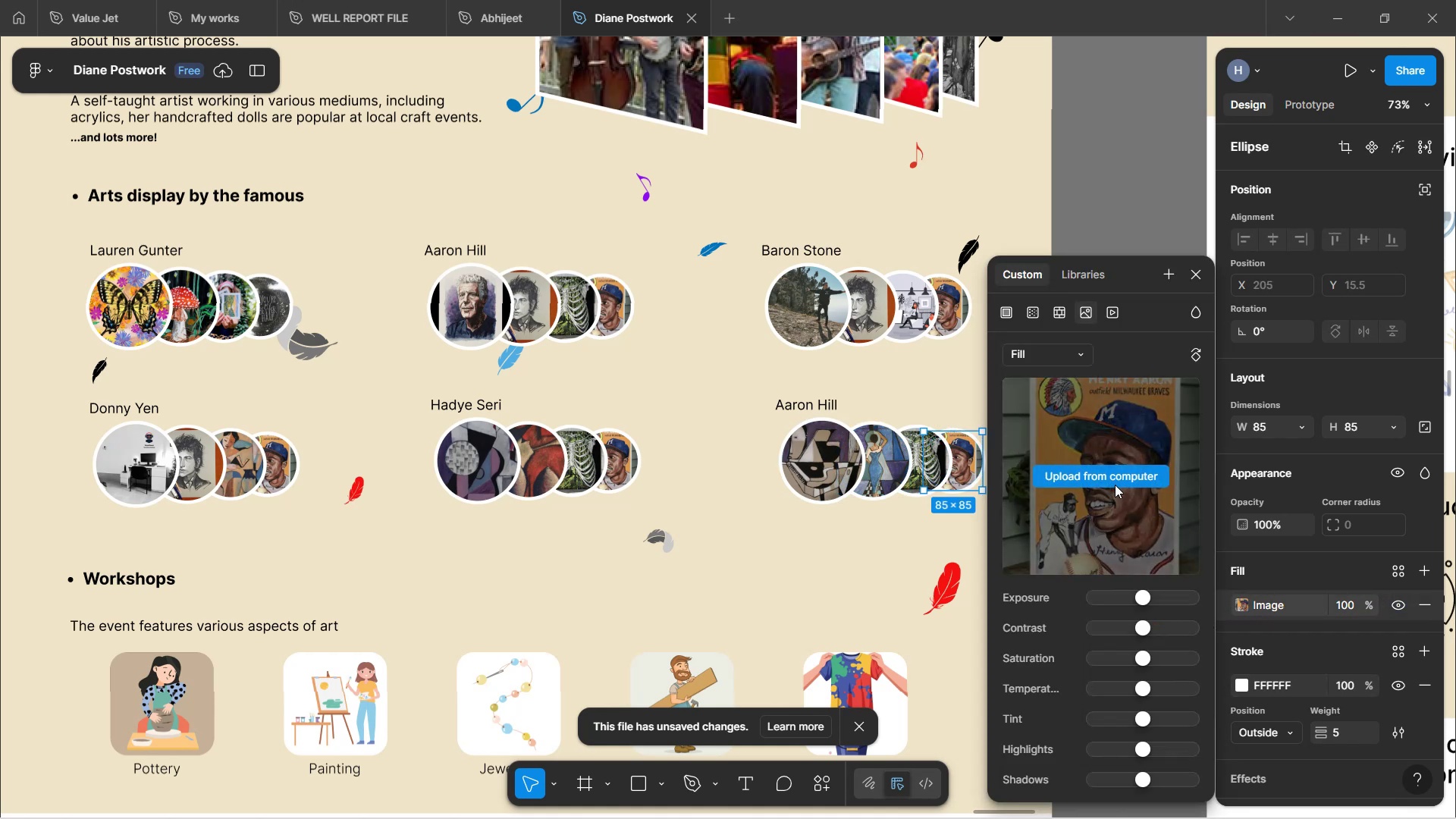 
left_click([1115, 485])
 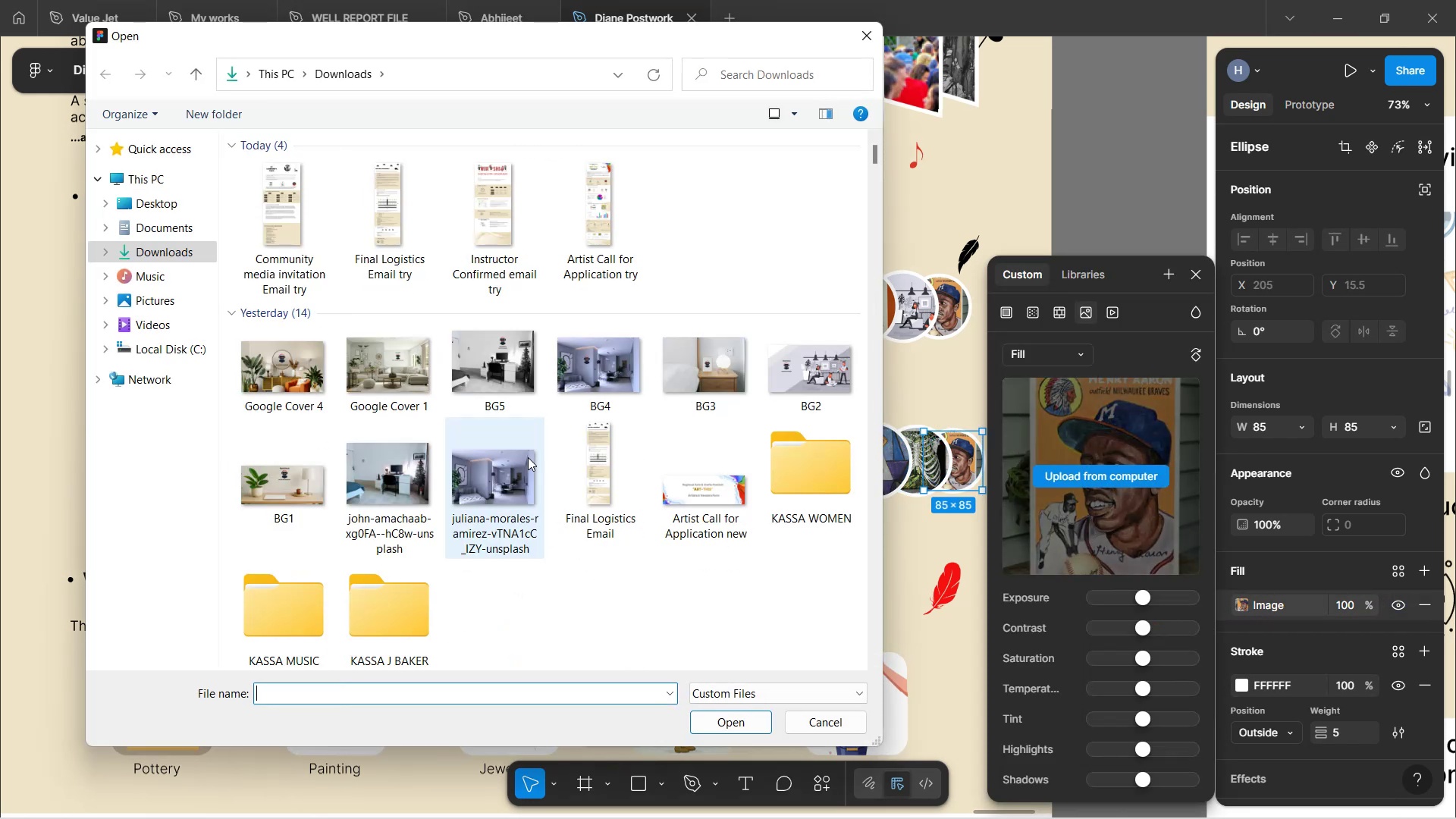 
scroll: coordinate [532, 460], scroll_direction: down, amount: 13.0
 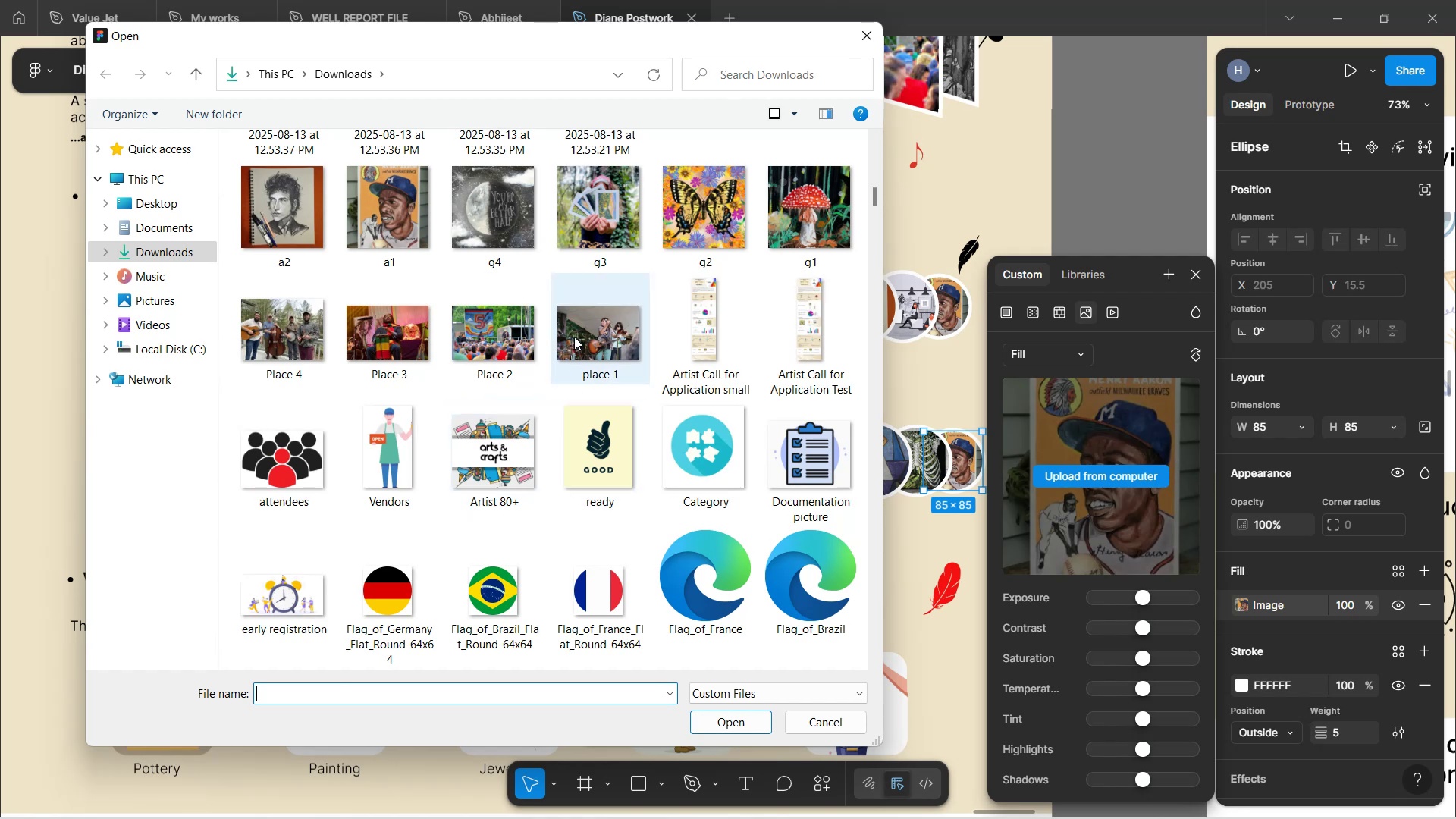 
scroll: coordinate [550, 457], scroll_direction: up, amount: 8.0
 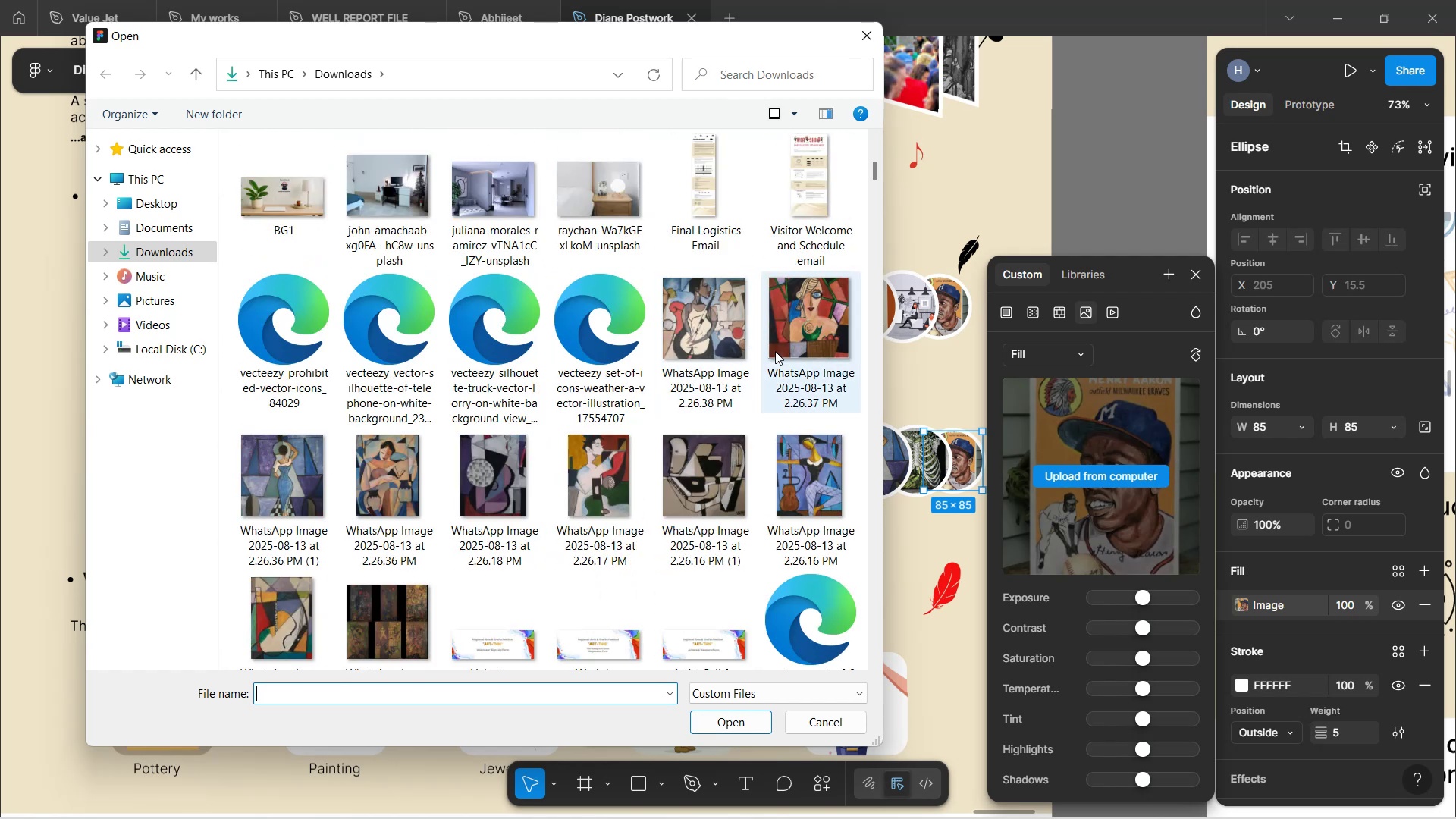 
left_click([712, 339])
 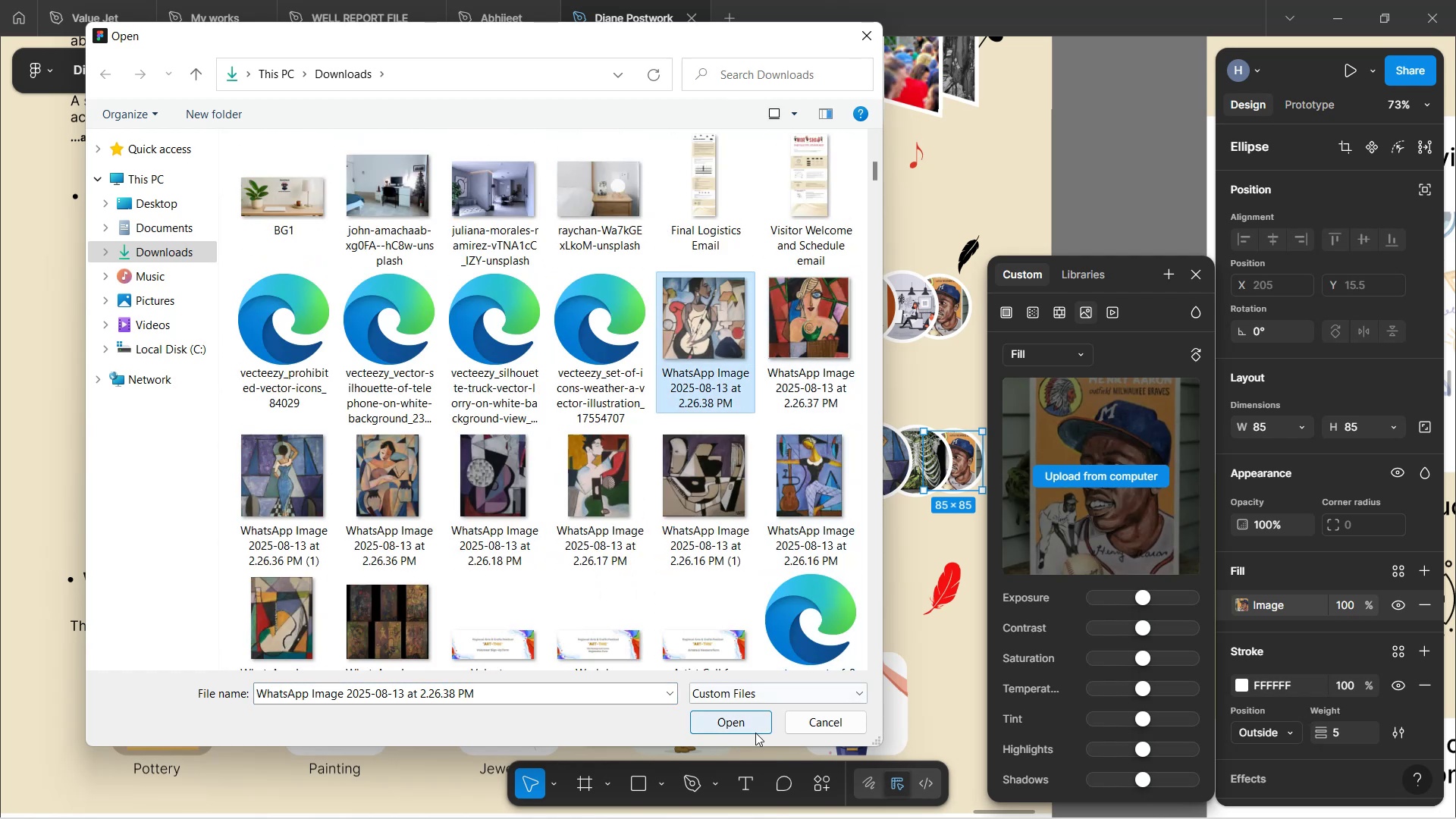 
left_click([755, 734])
 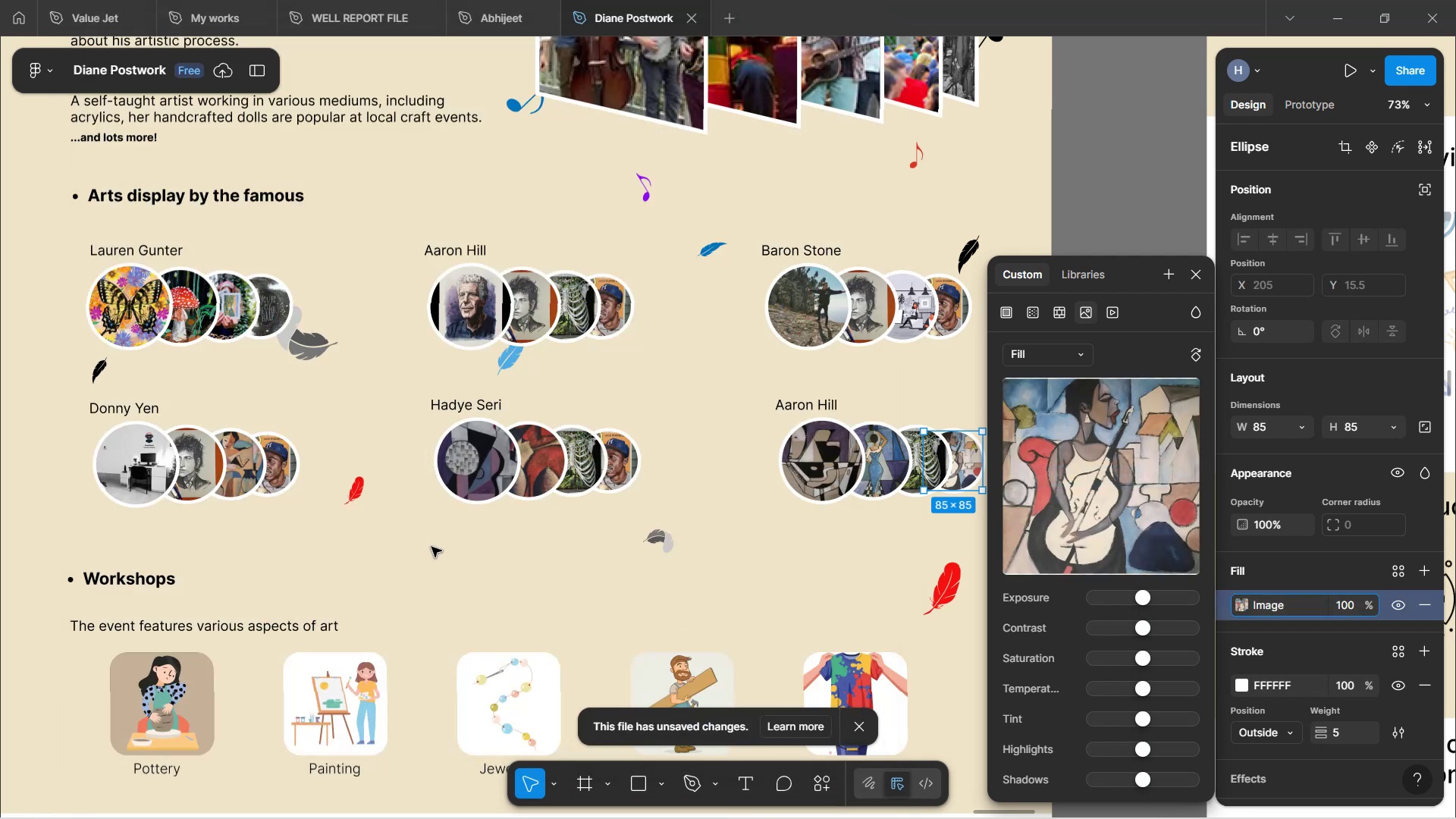 
left_click([427, 554])
 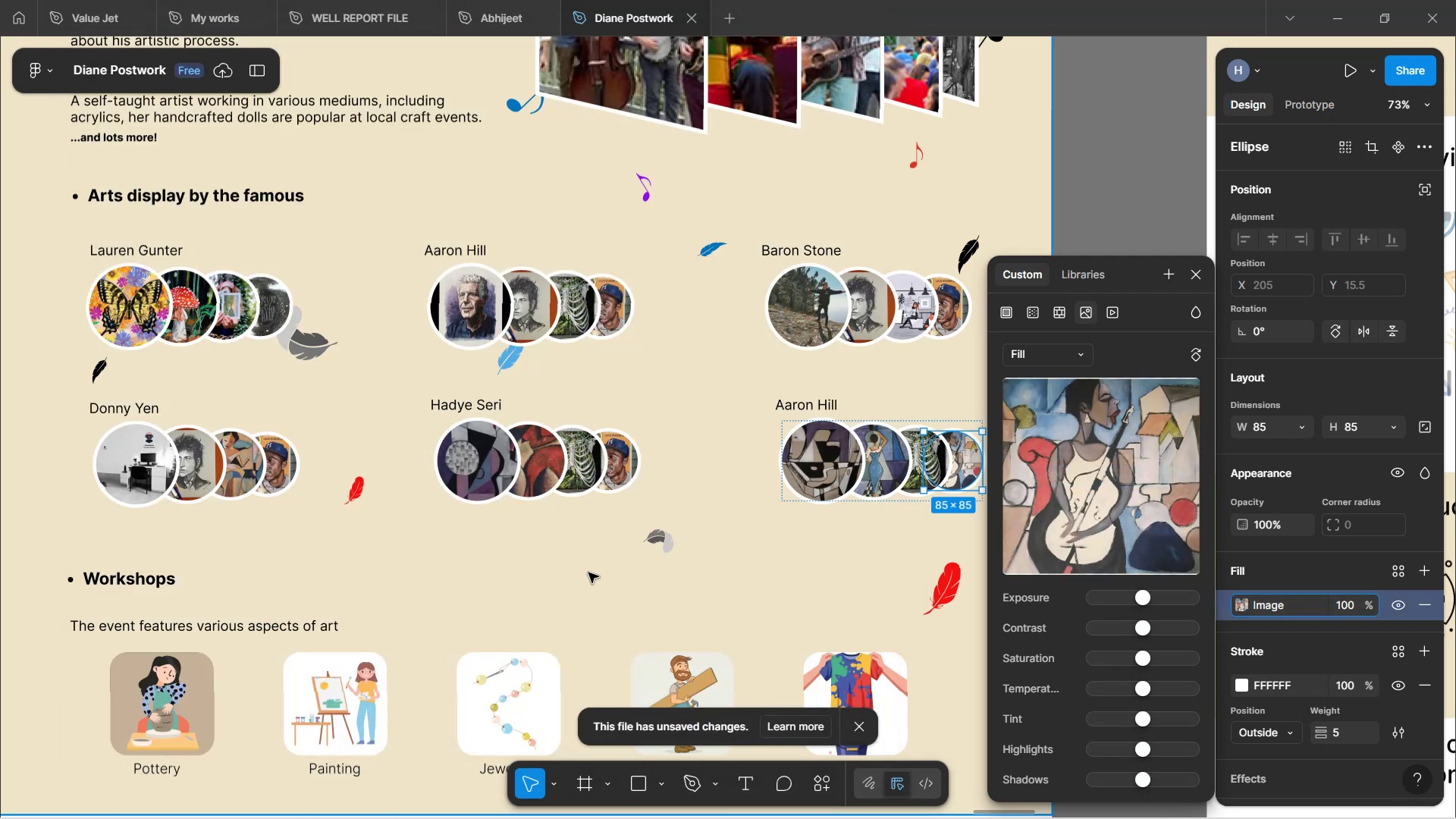 
scroll: coordinate [588, 573], scroll_direction: down, amount: 4.0
 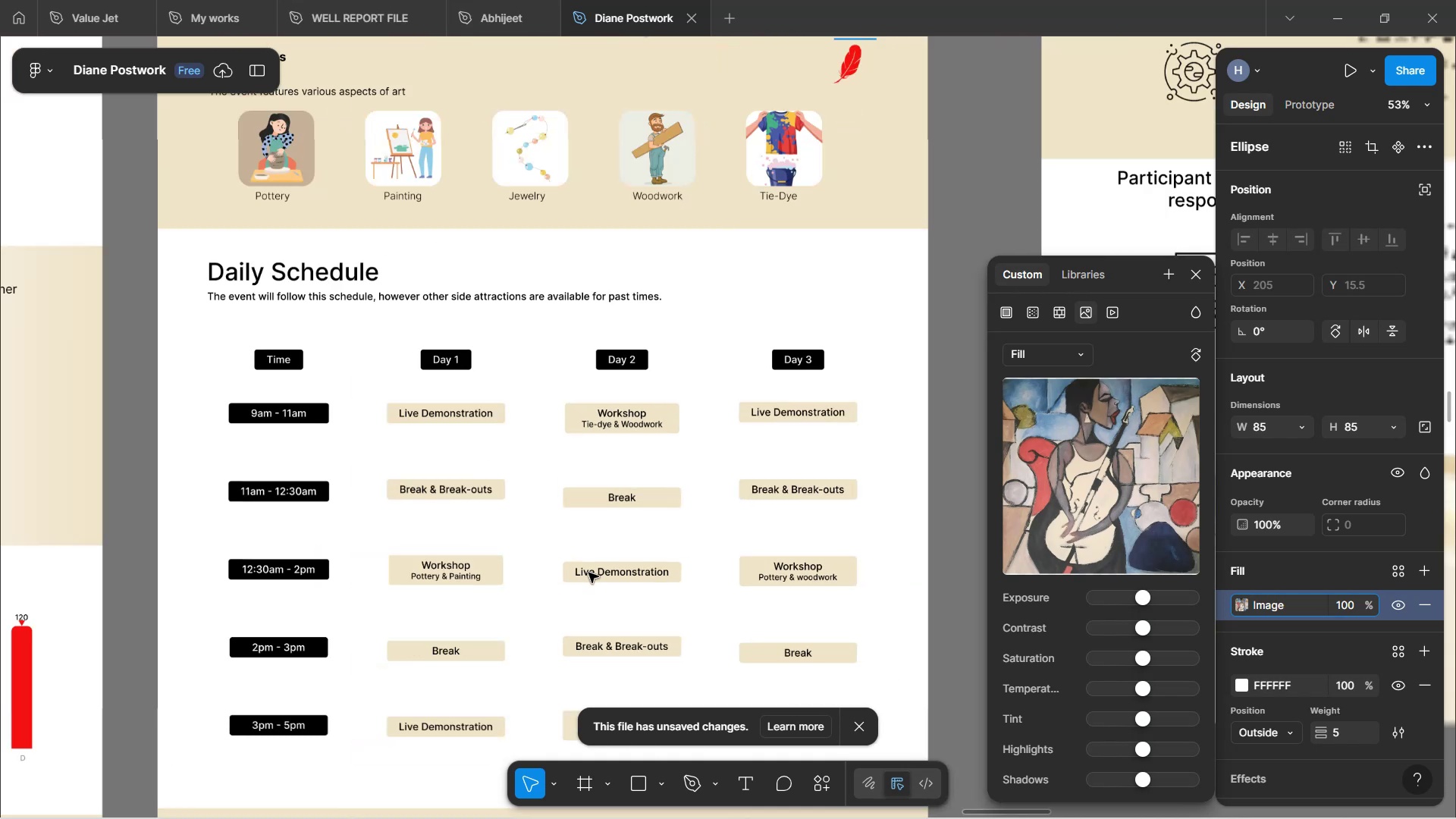 
hold_key(key=ControlLeft, duration=0.58)
 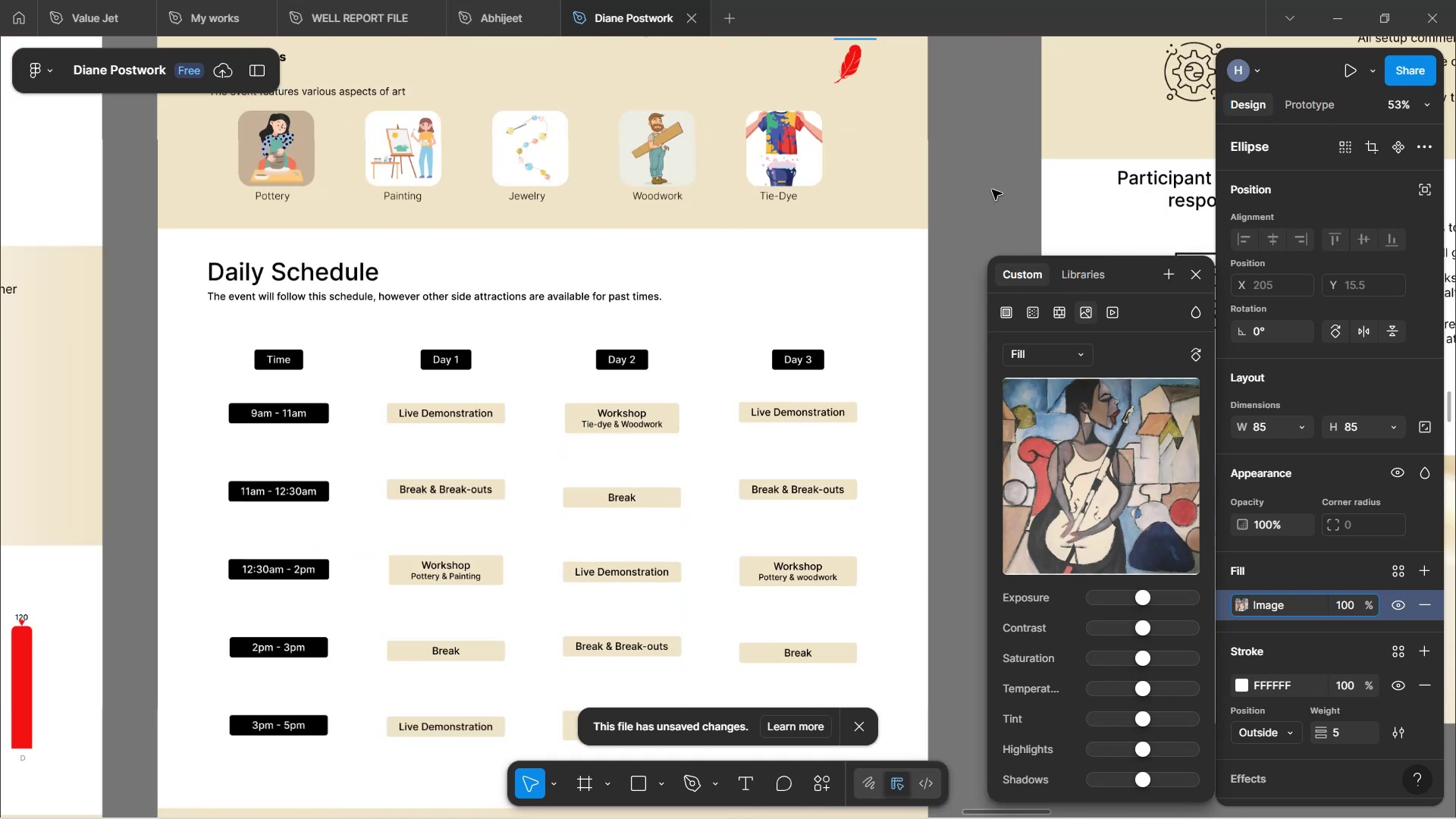 
left_click([991, 183])
 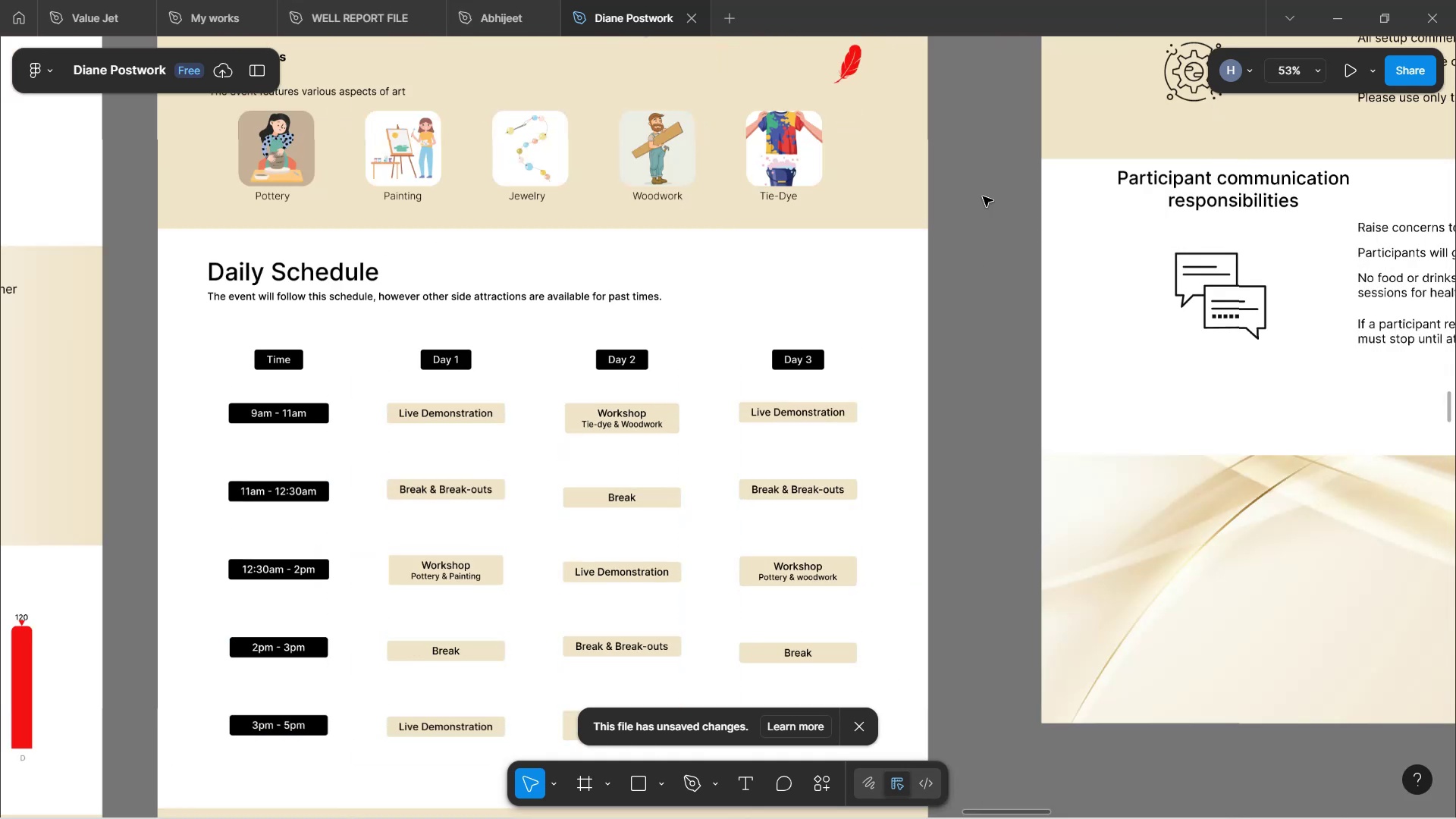 
scroll: coordinate [932, 337], scroll_direction: down, amount: 37.0
 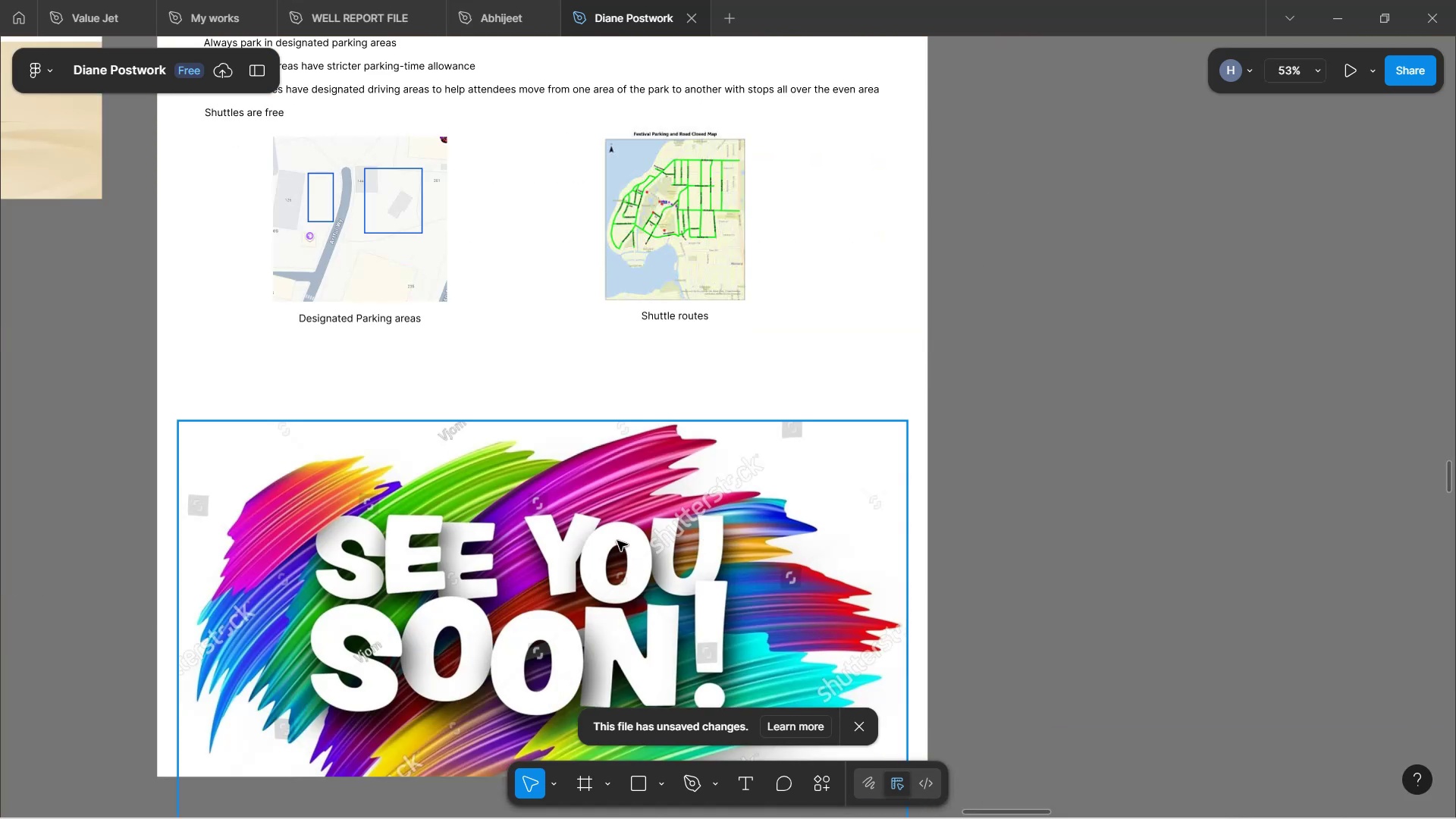 
double_click([617, 539])
 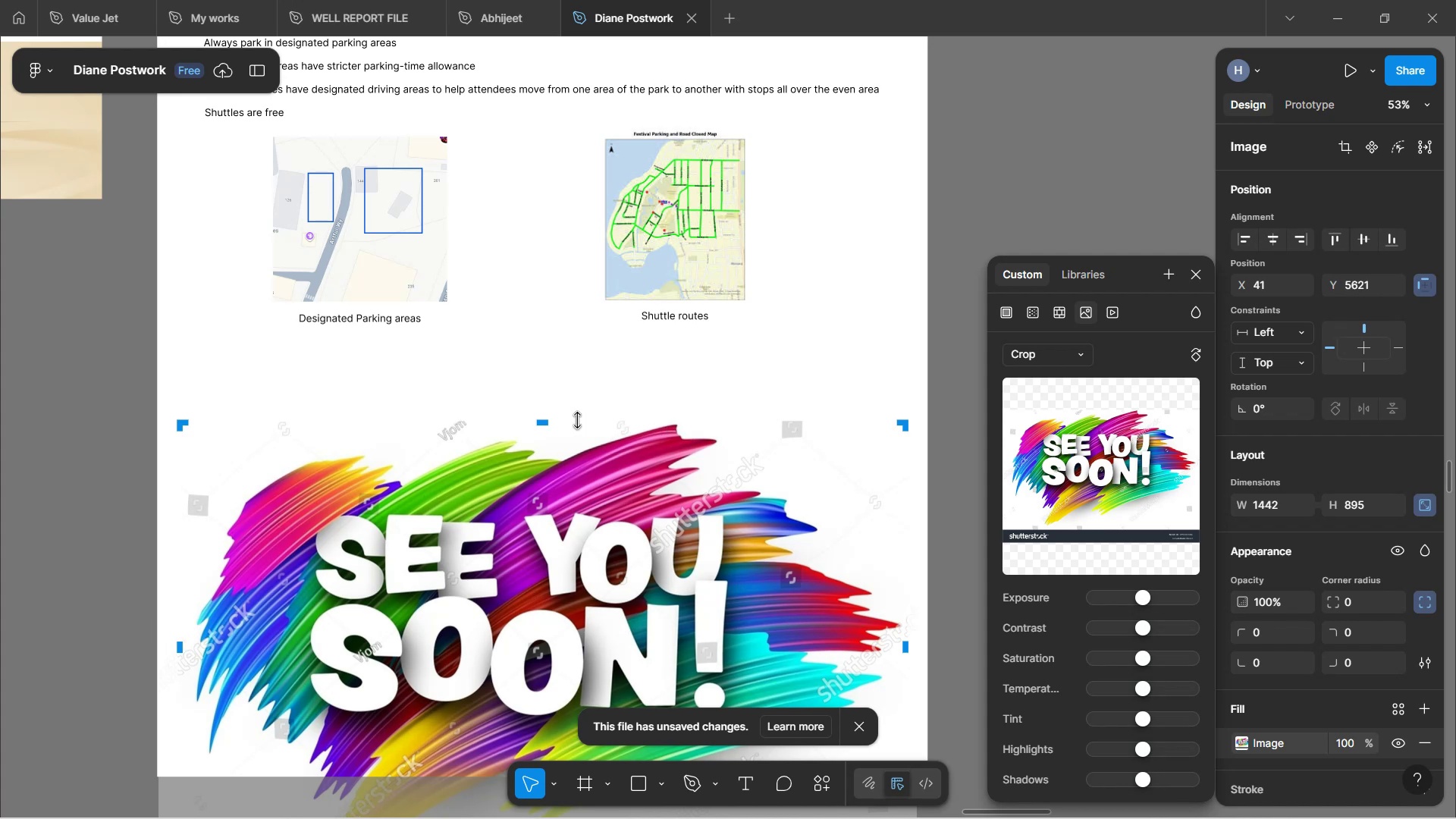 
wait(5.11)
 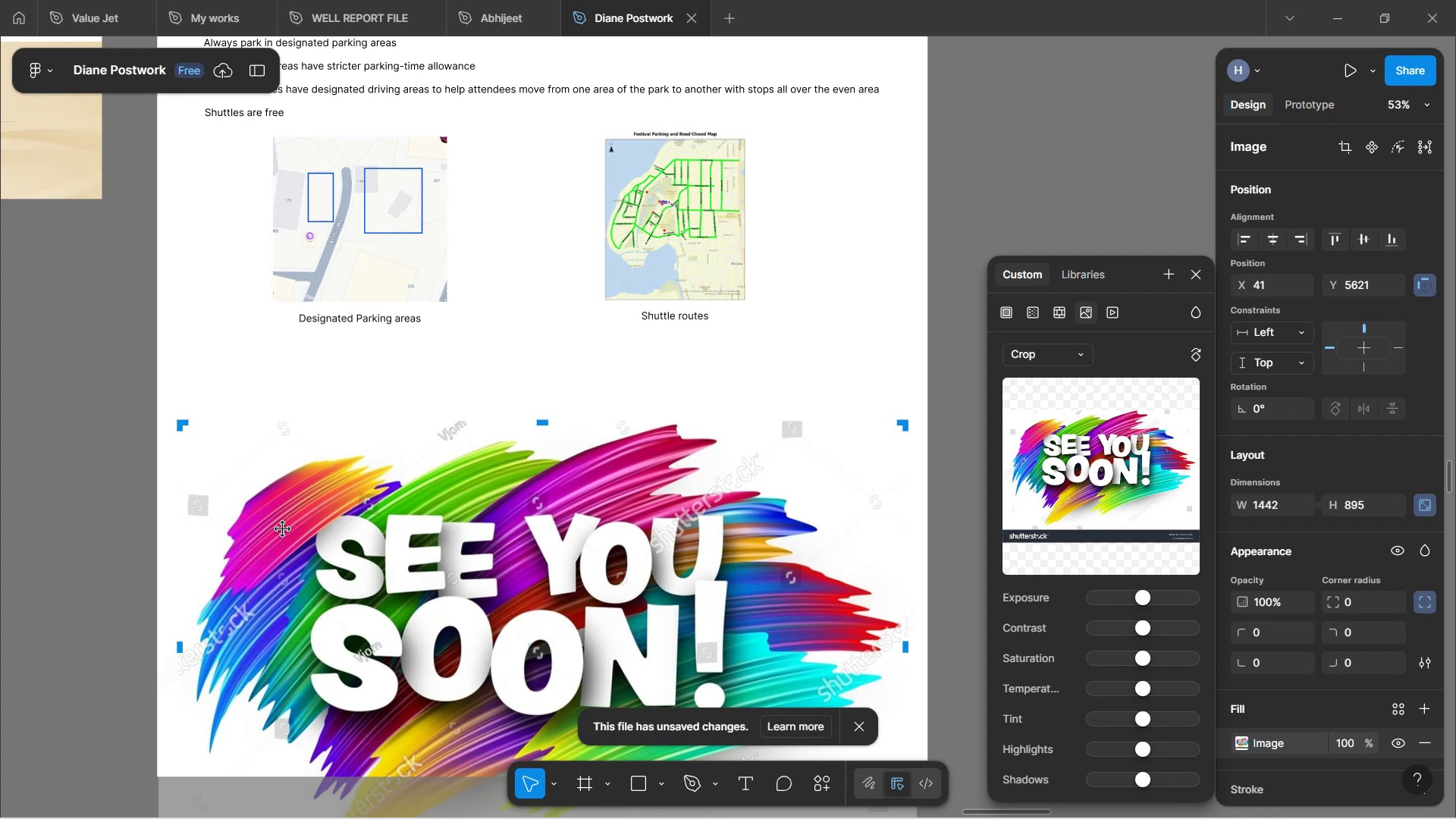 
left_click_drag(start_coordinate=[540, 427], to_coordinate=[541, 446])
 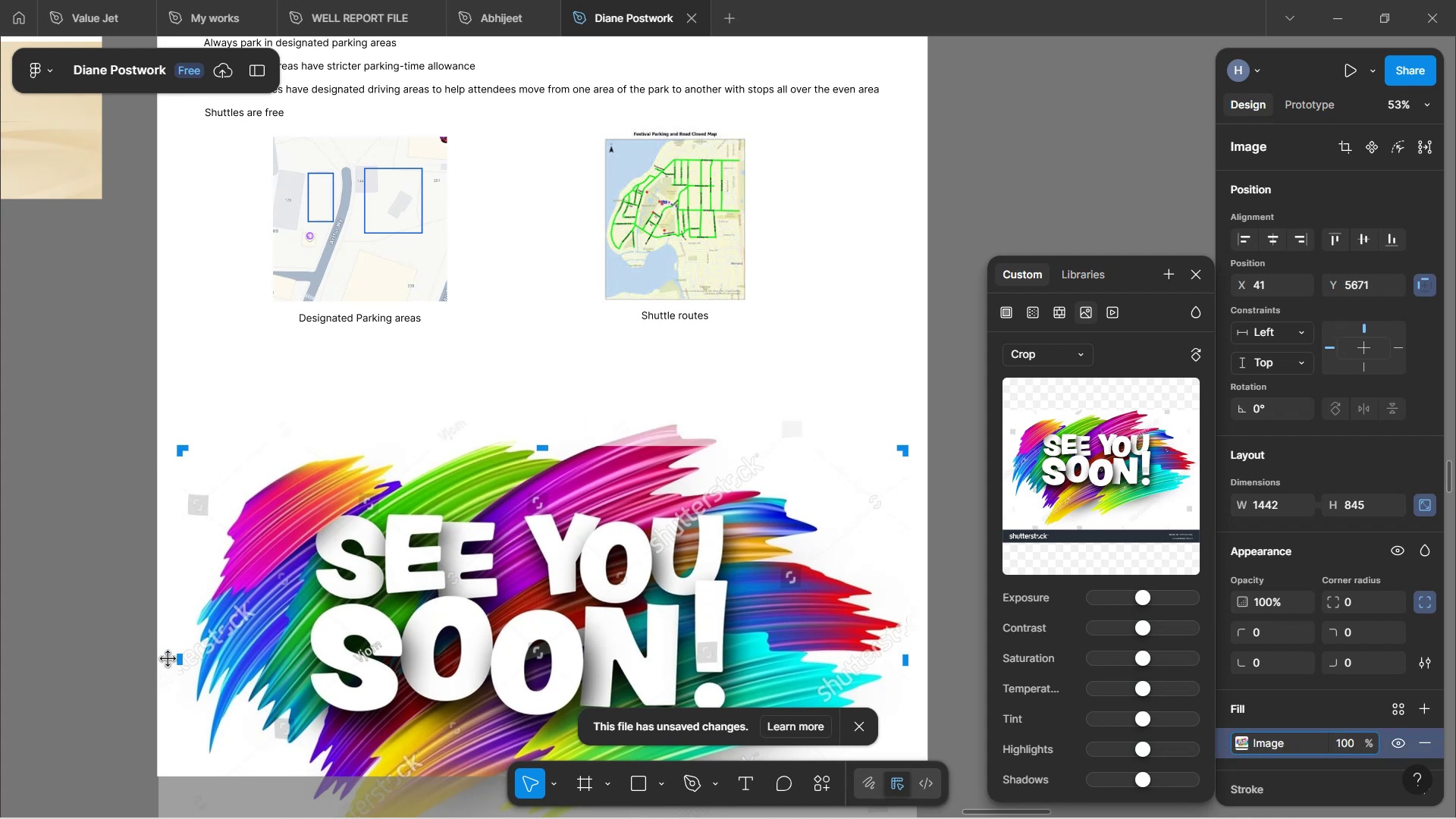 
left_click_drag(start_coordinate=[180, 663], to_coordinate=[218, 662])
 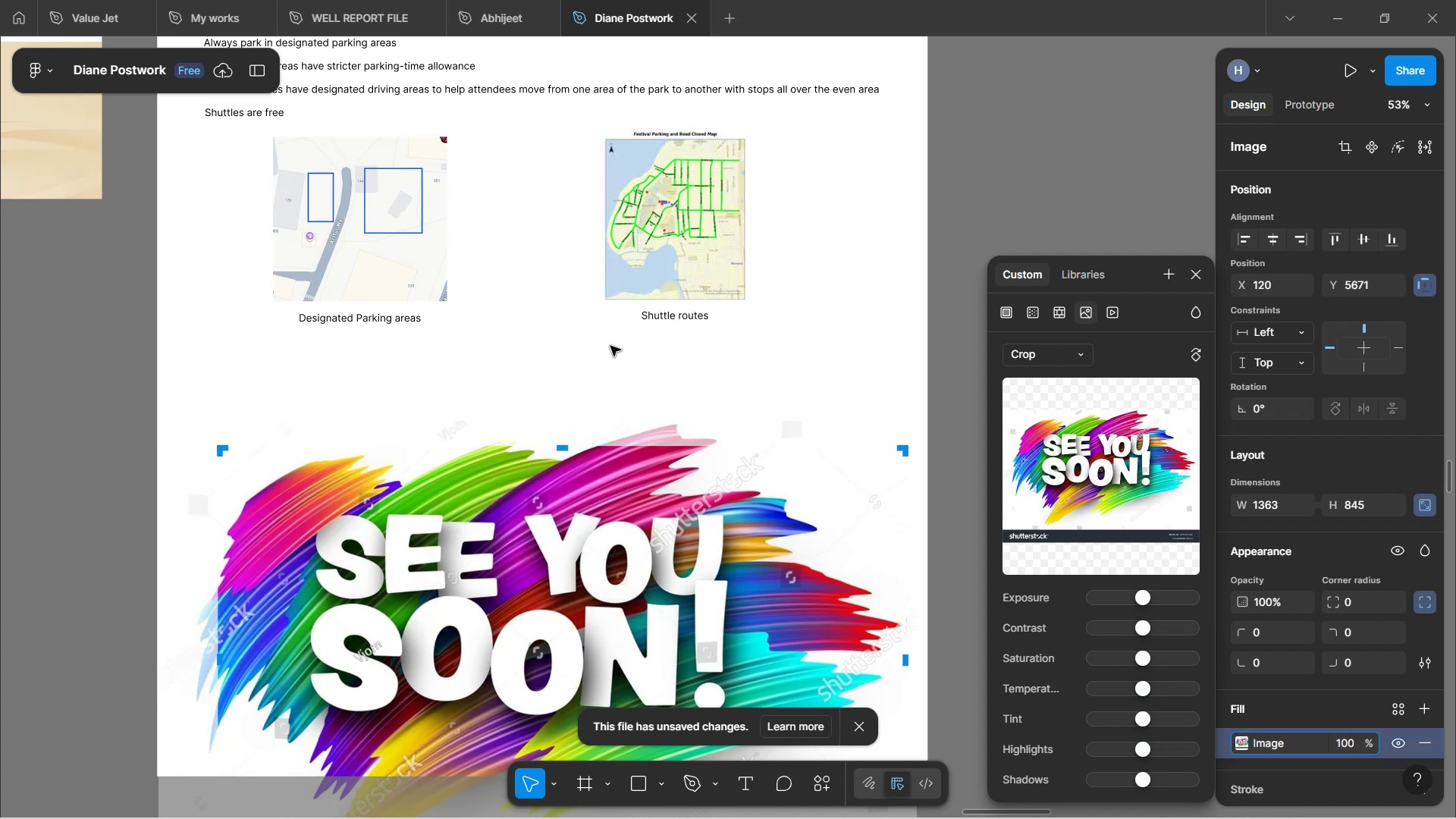 
left_click([610, 346])
 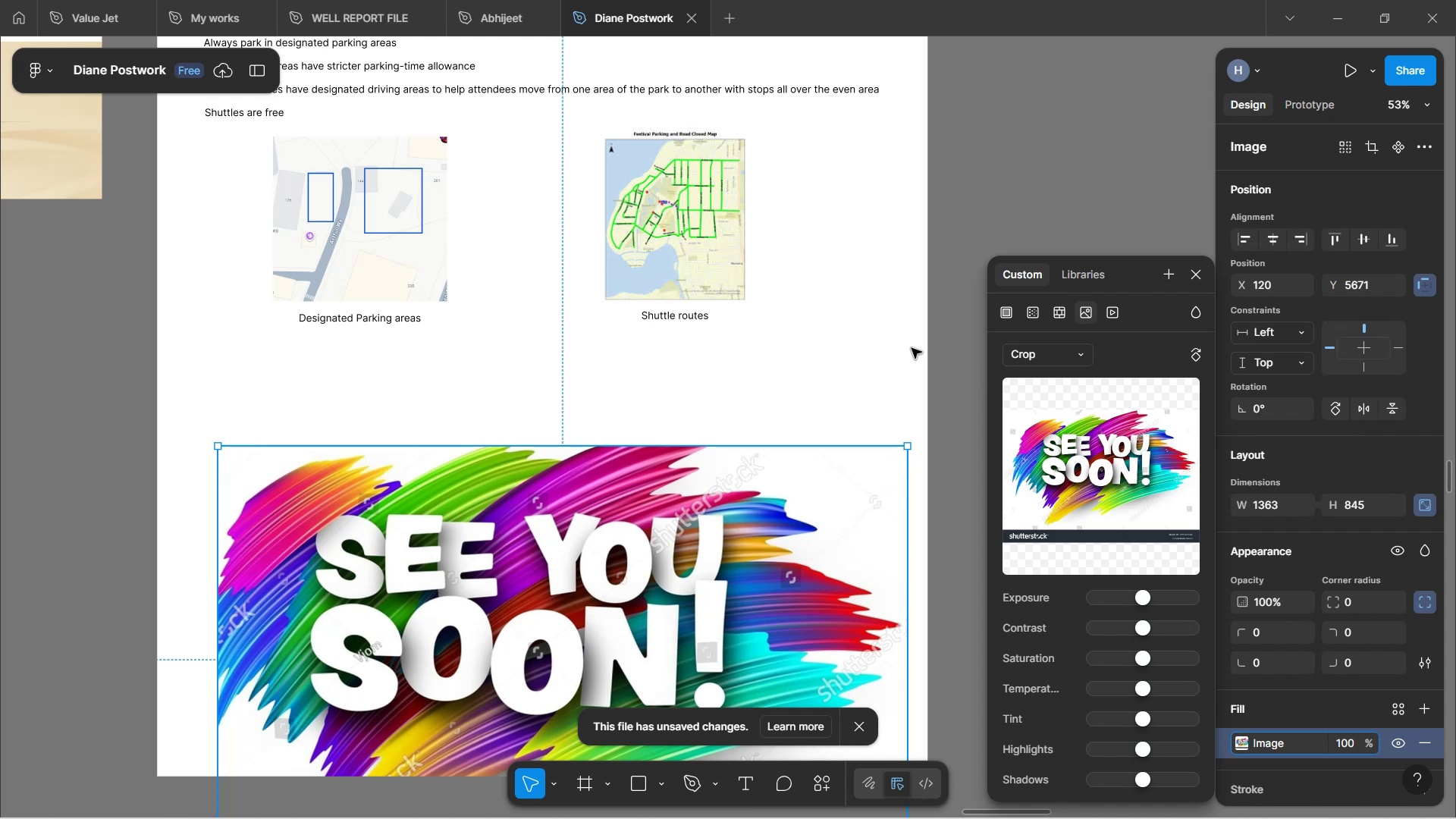 
left_click([955, 322])
 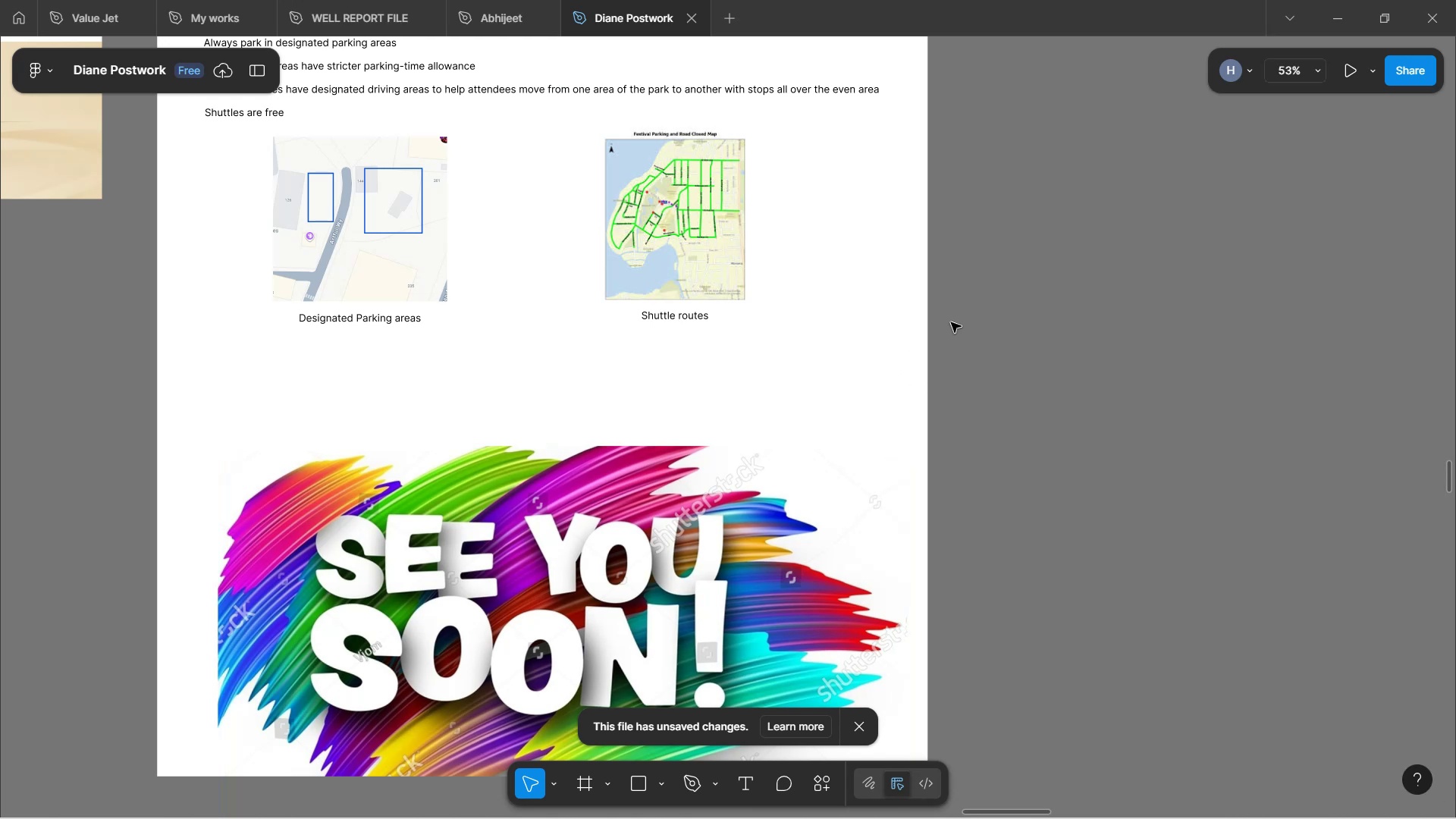 
scroll: coordinate [918, 341], scroll_direction: down, amount: 4.0
 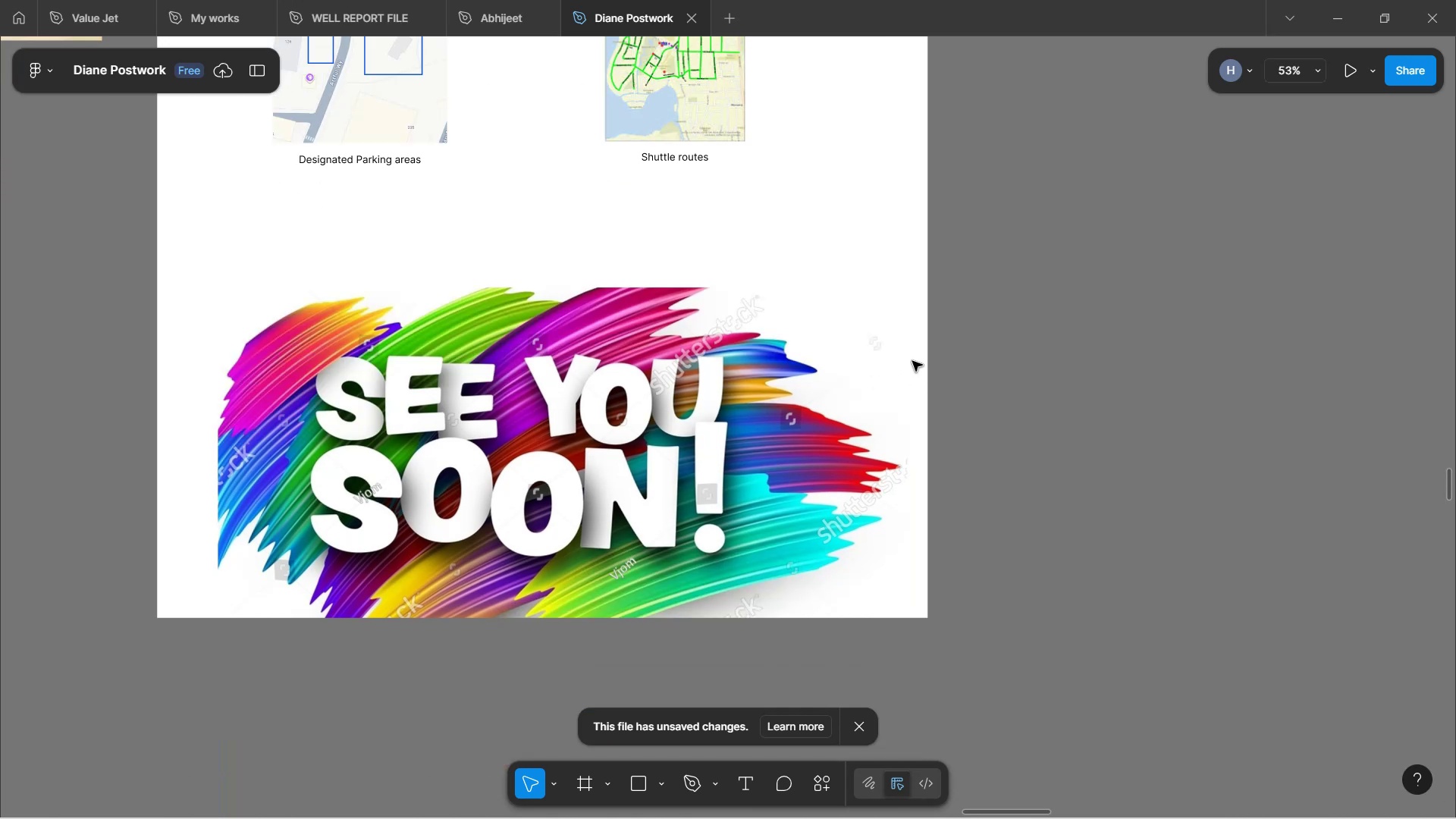 
key(Control+Z)
 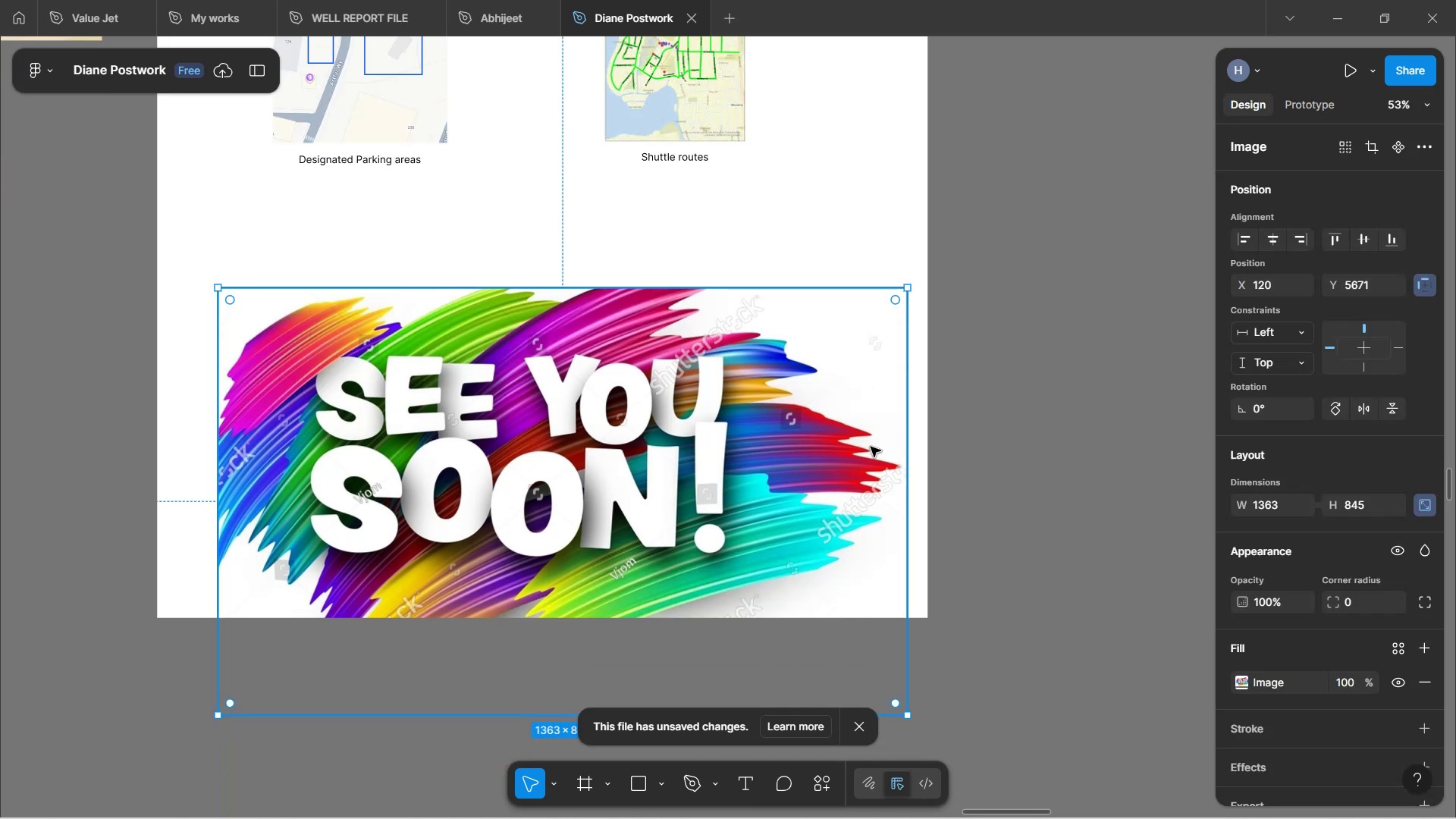 
key(Control+Z)
 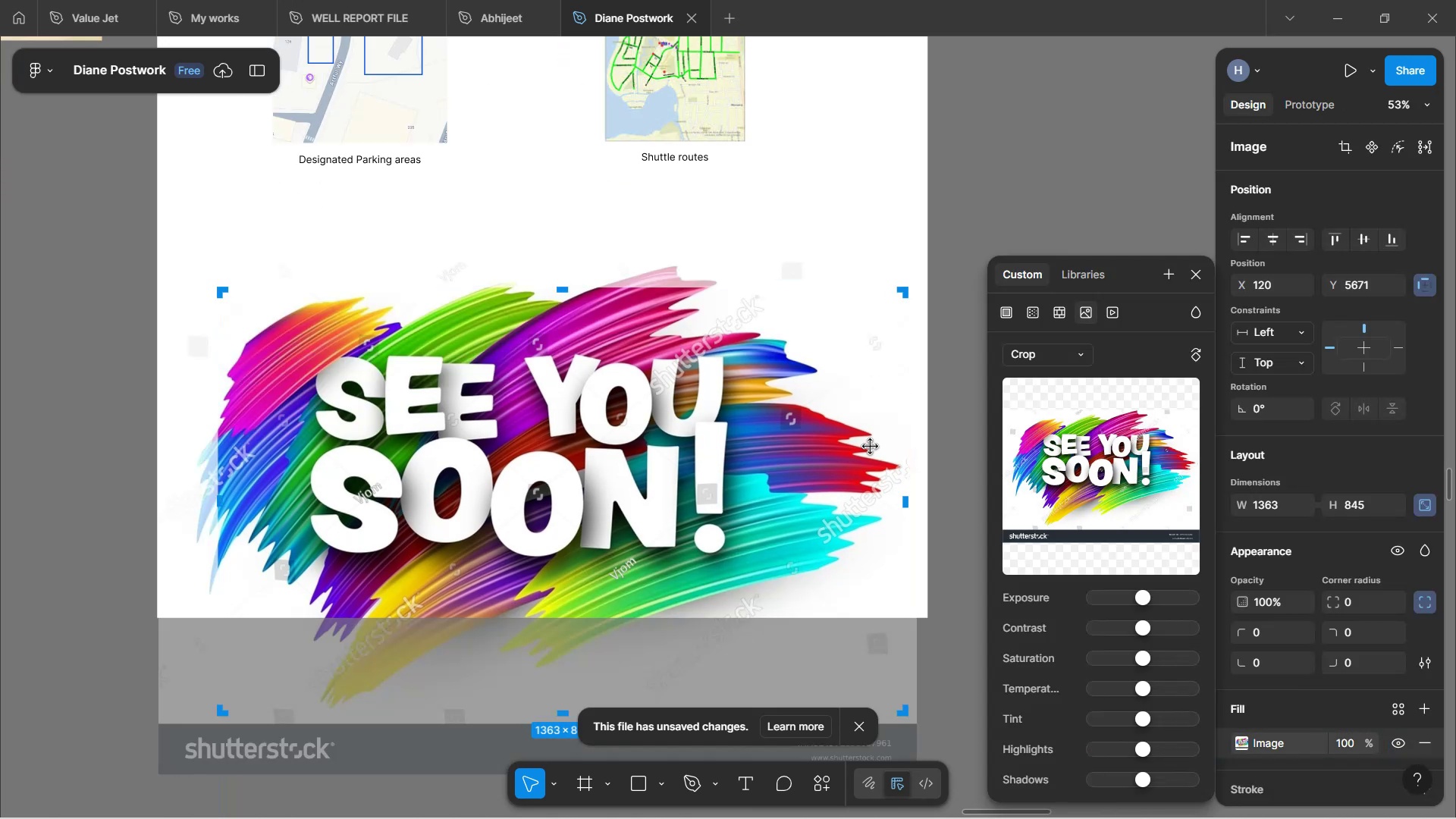 
key(Control+Z)
 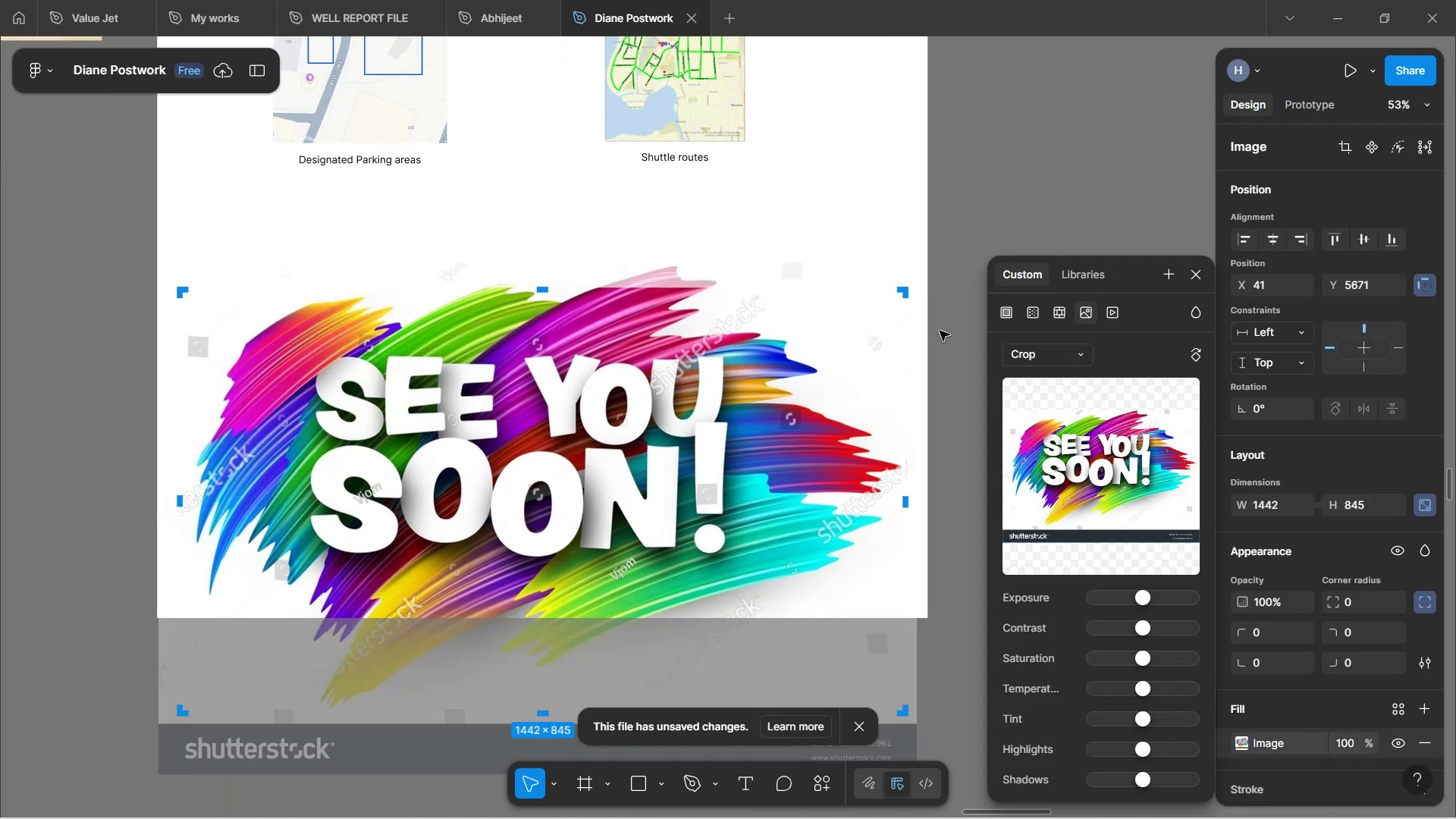 
key(Control+Z)
 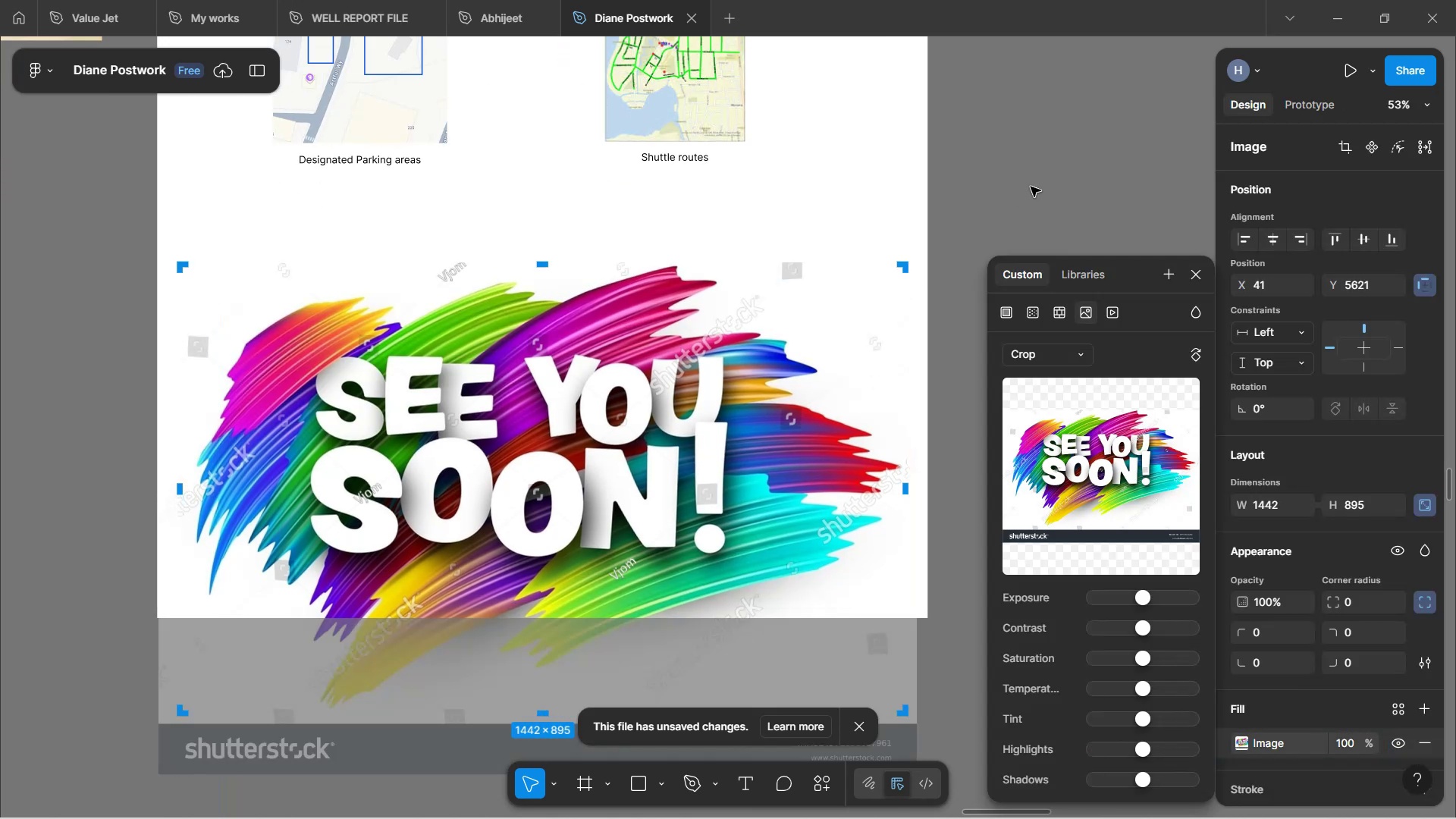 
double_click([1031, 187])
 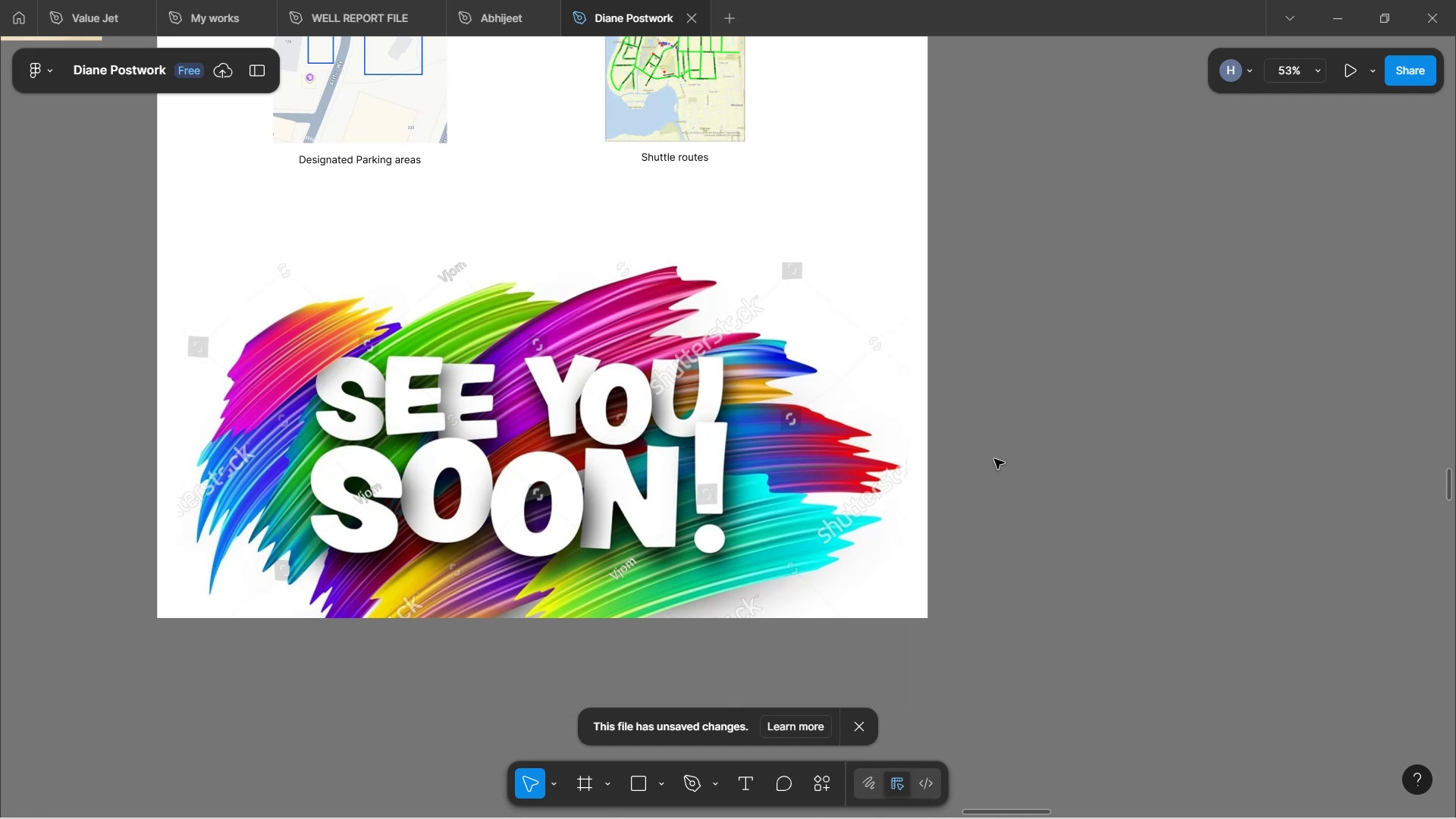 
scroll: coordinate [978, 400], scroll_direction: up, amount: 1.0
 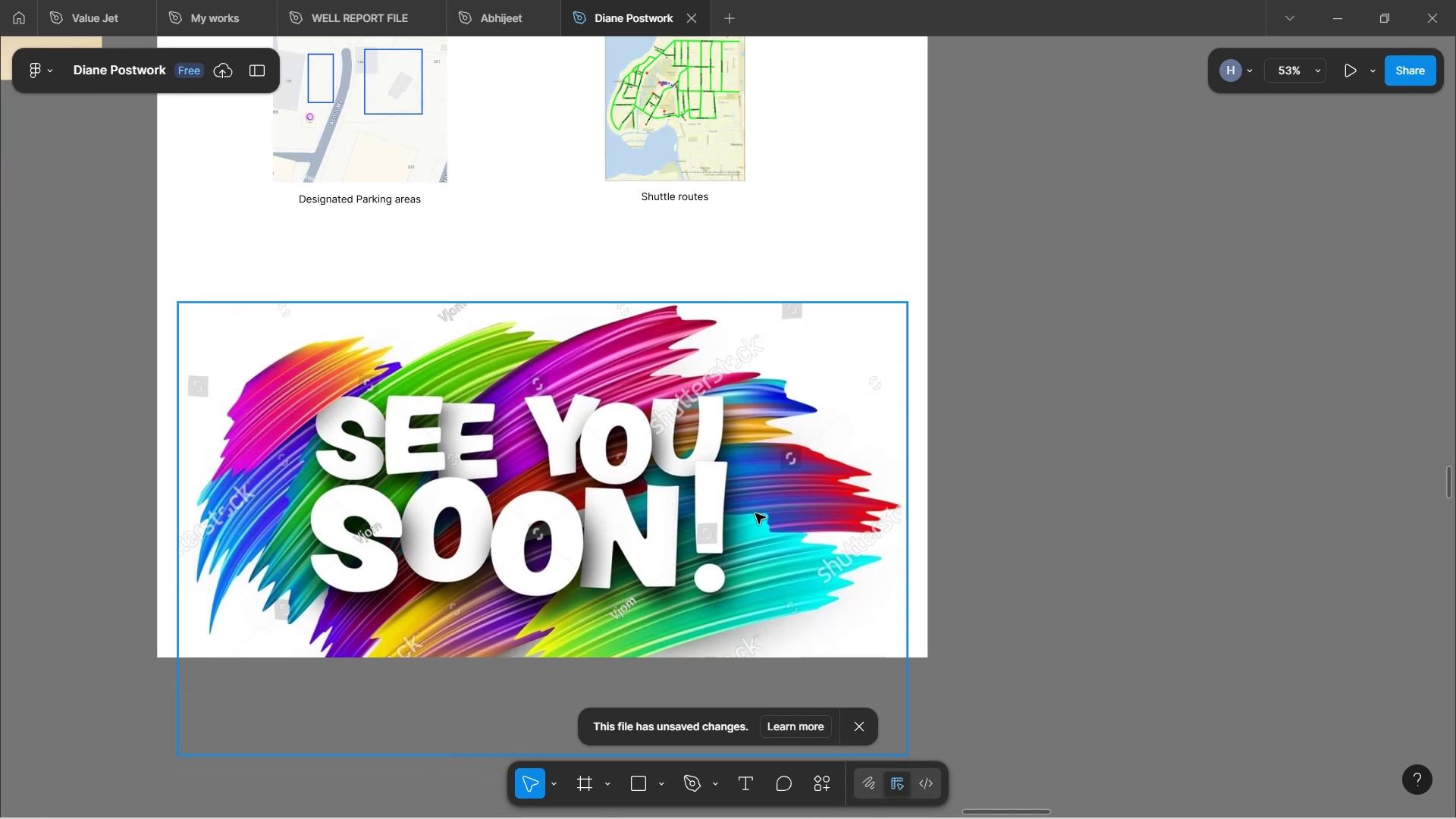 
left_click([753, 515])
 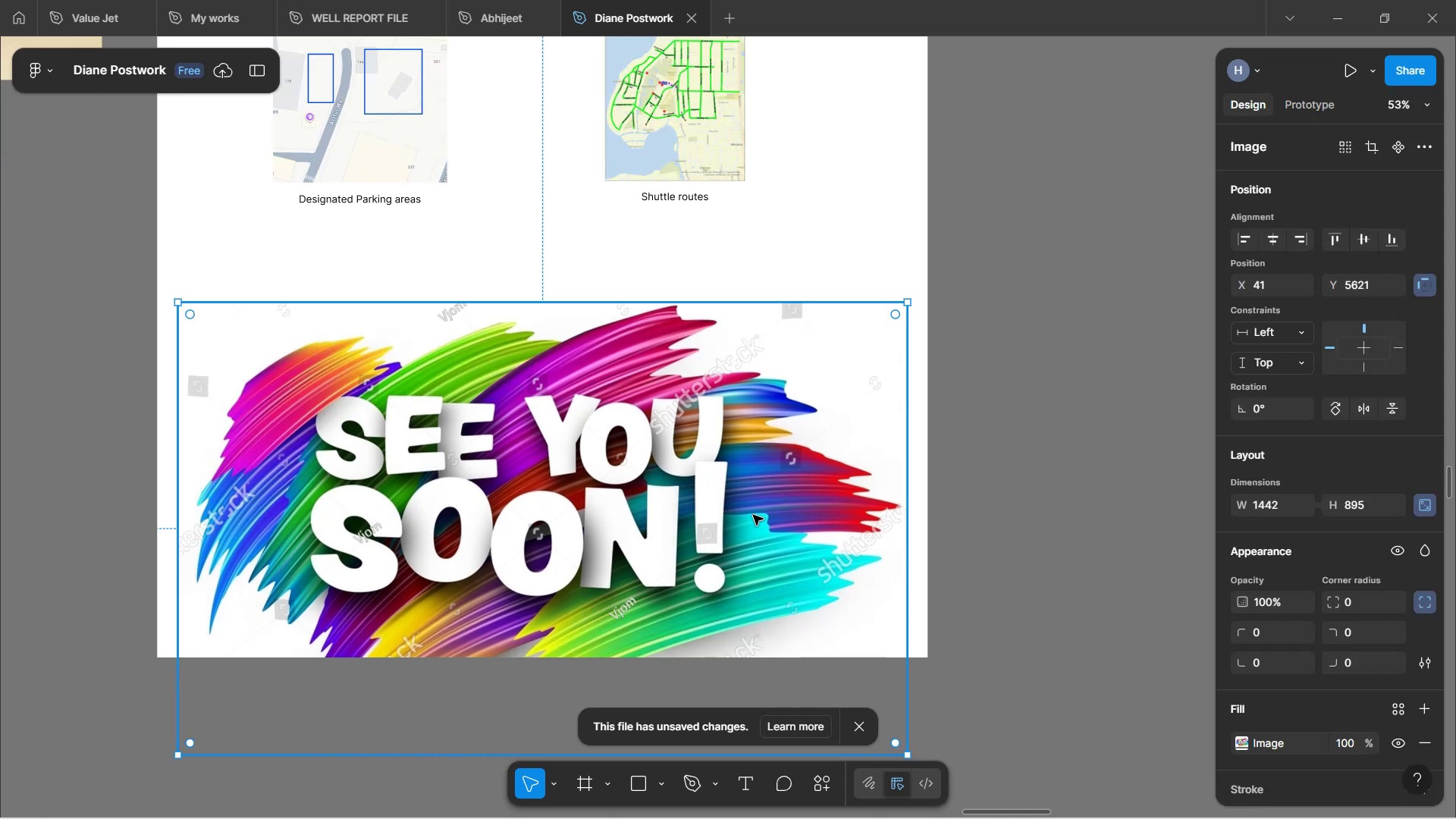 
hold_key(key=ArrowUp, duration=1.53)
 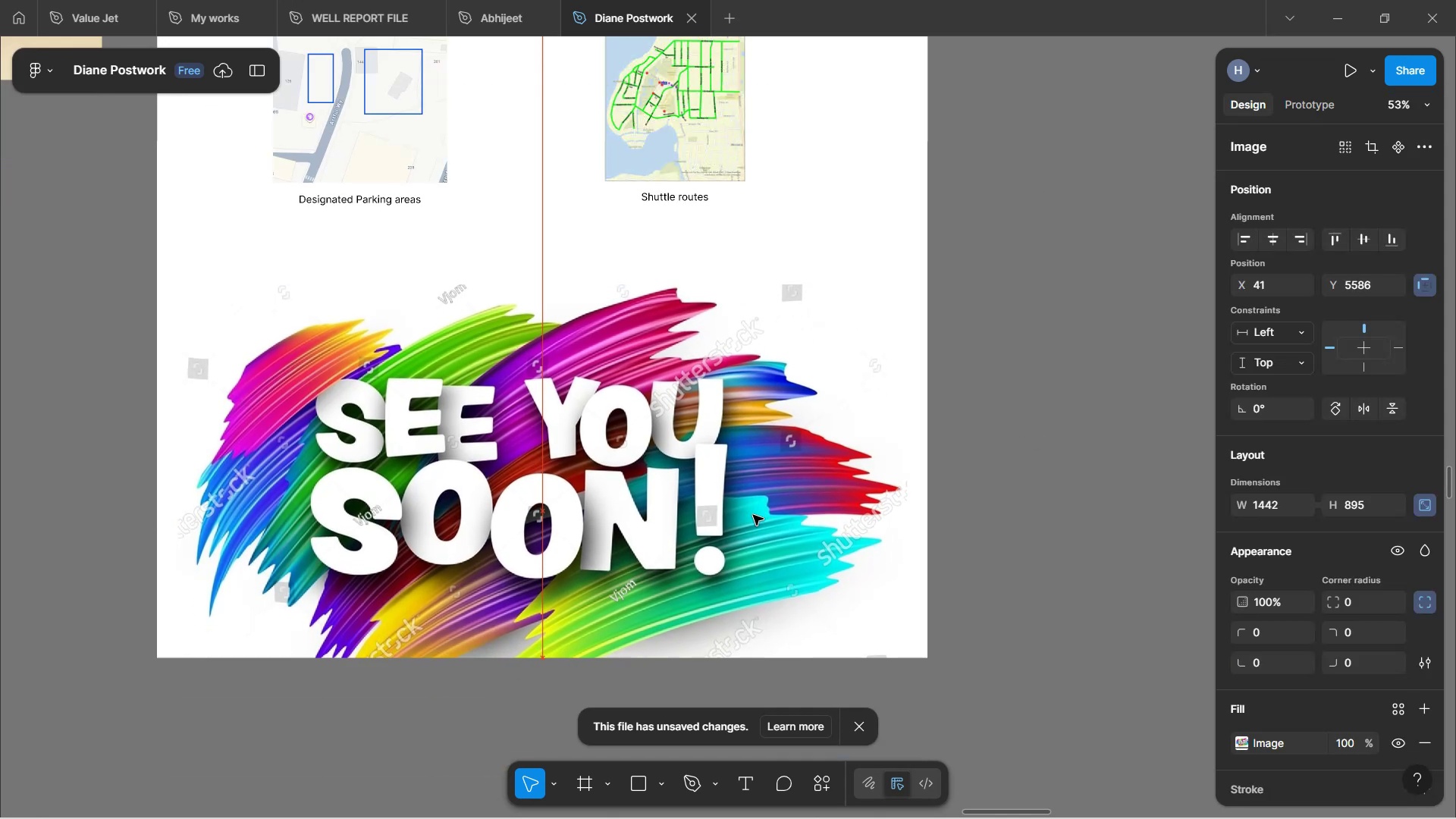 
hold_key(key=ArrowUp, duration=1.53)
 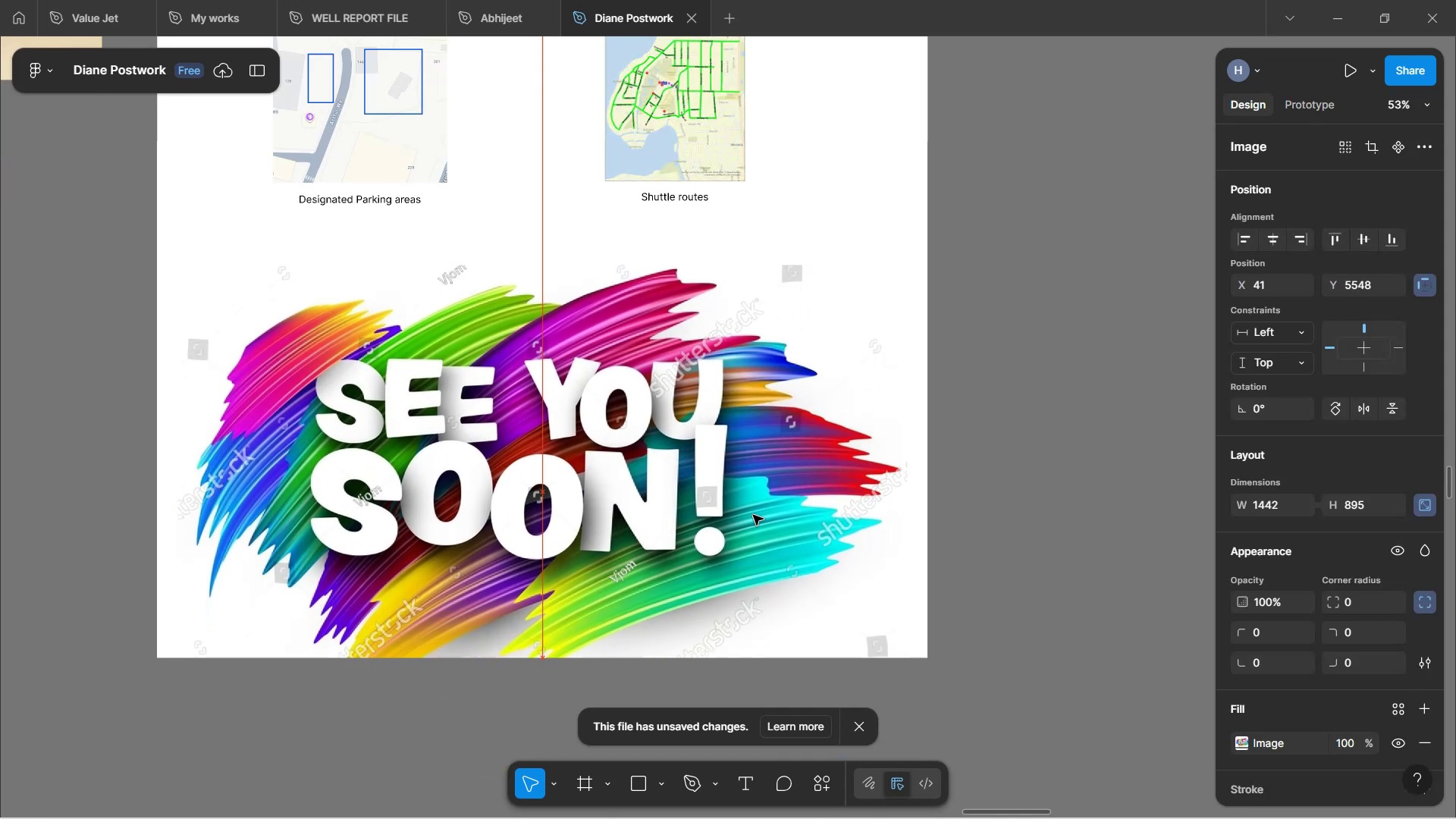 
hold_key(key=ArrowUp, duration=1.52)
 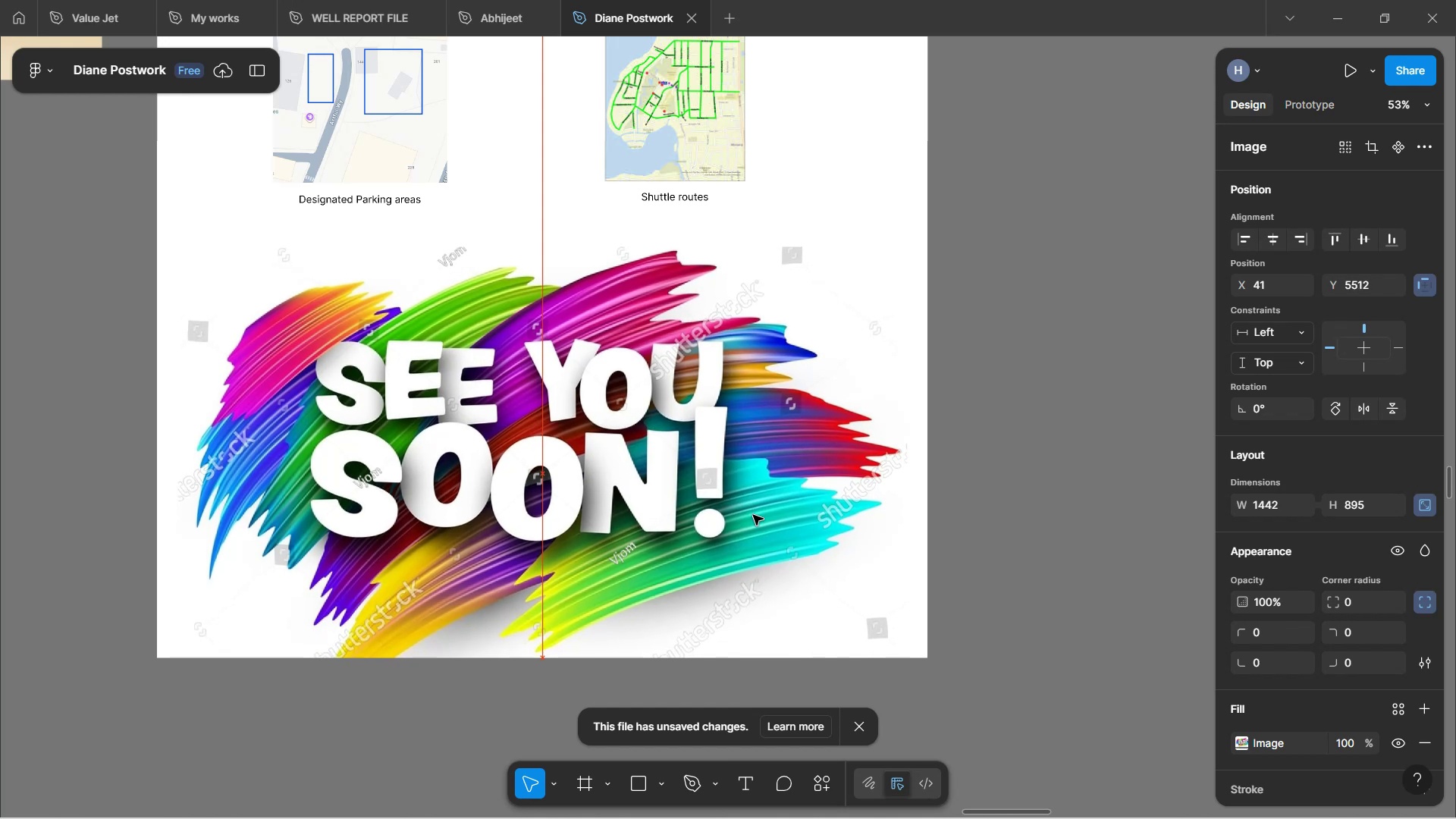 
hold_key(key=ArrowUp, duration=0.33)
 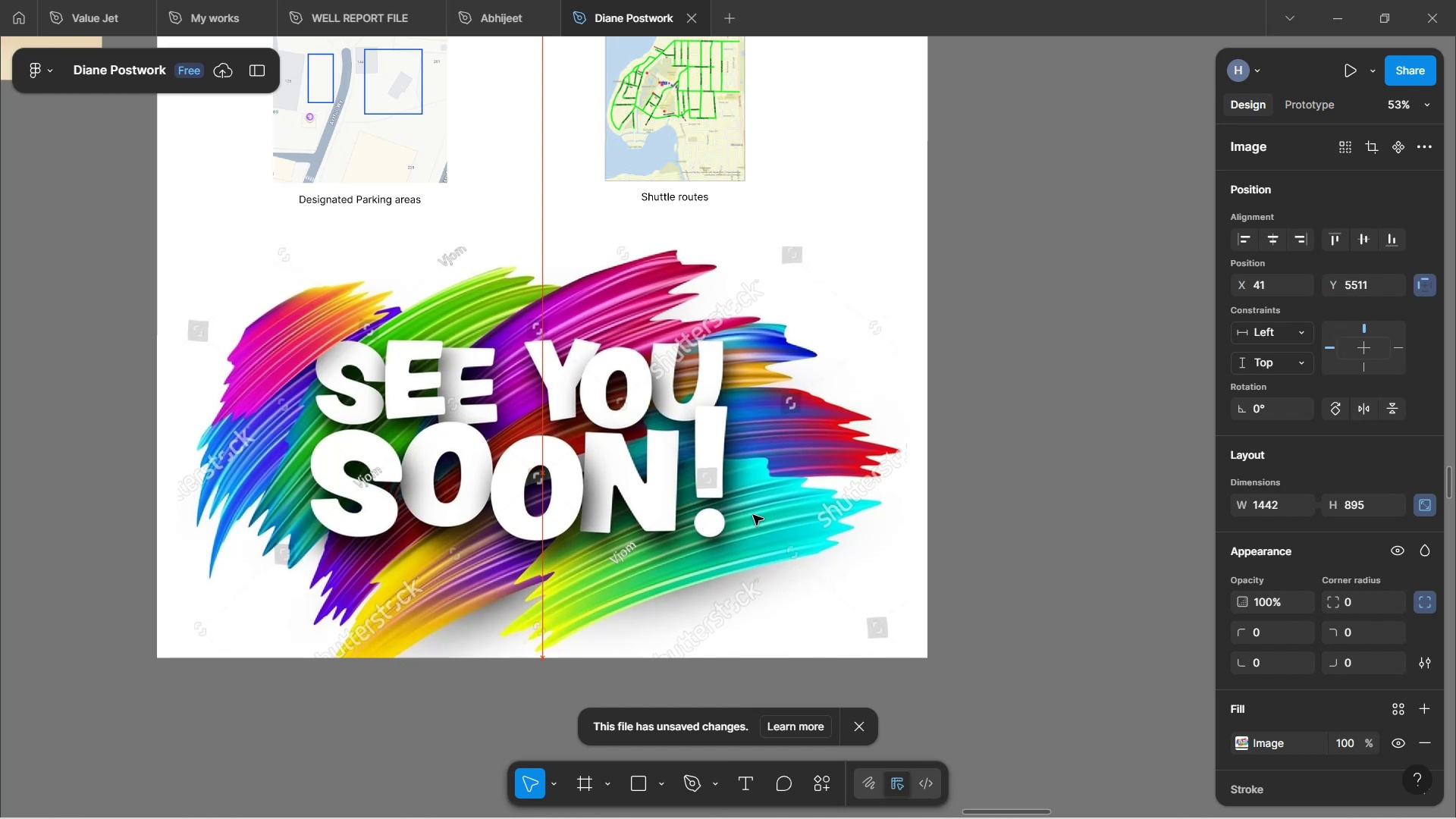 
hold_key(key=ArrowUp, duration=0.79)
 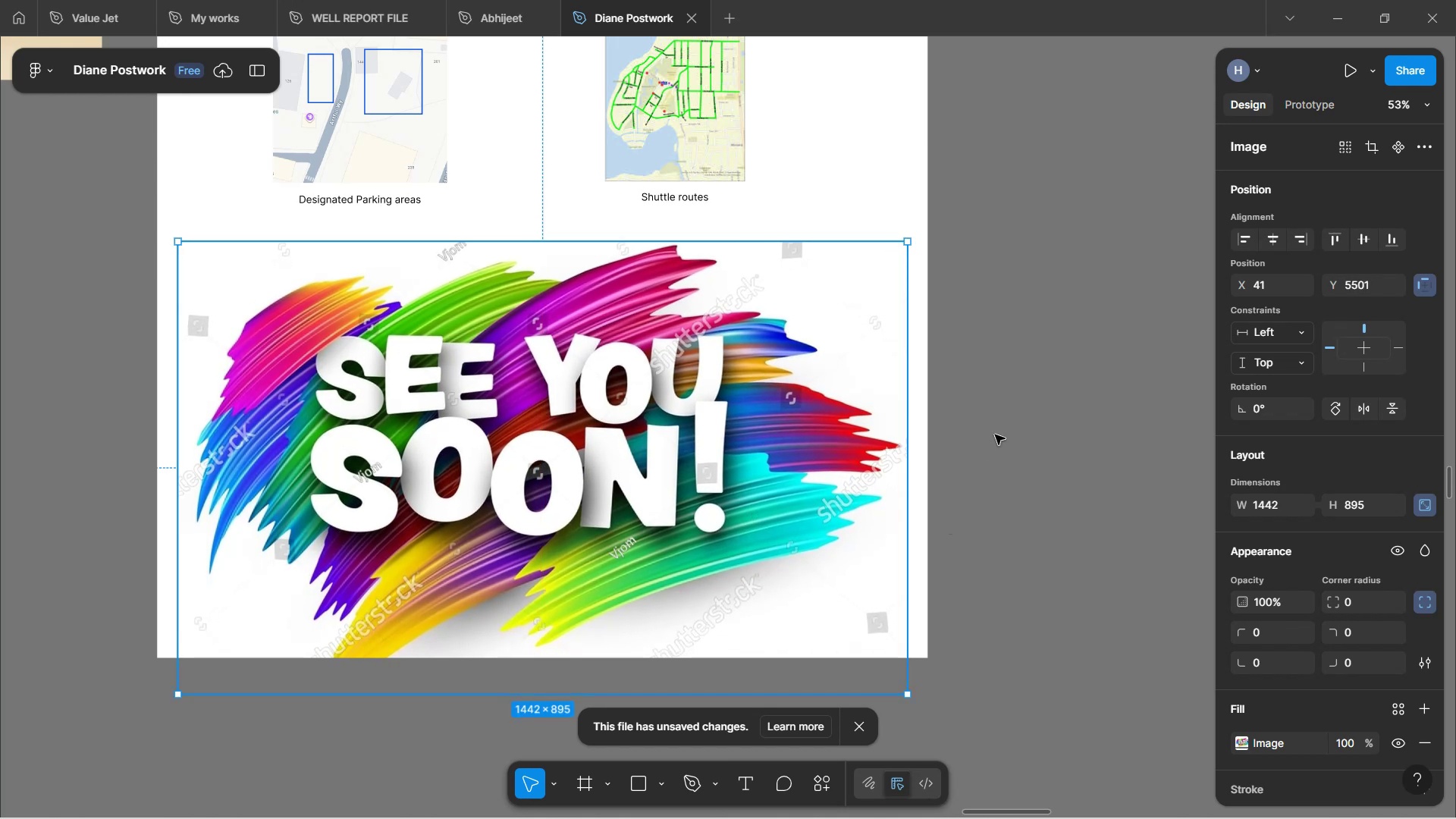 
left_click([965, 443])
 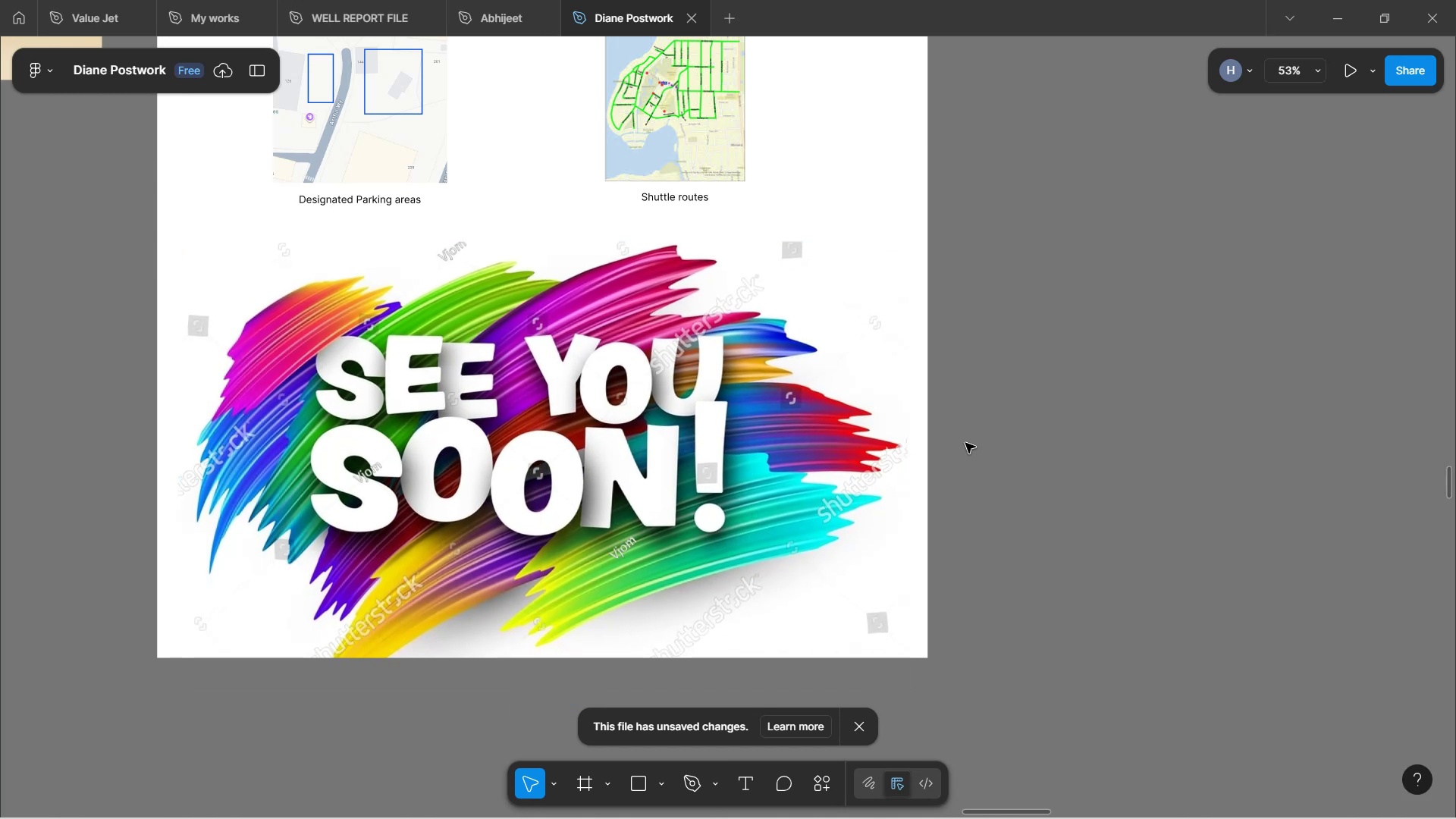 
scroll: coordinate [964, 452], scroll_direction: up, amount: 25.0
 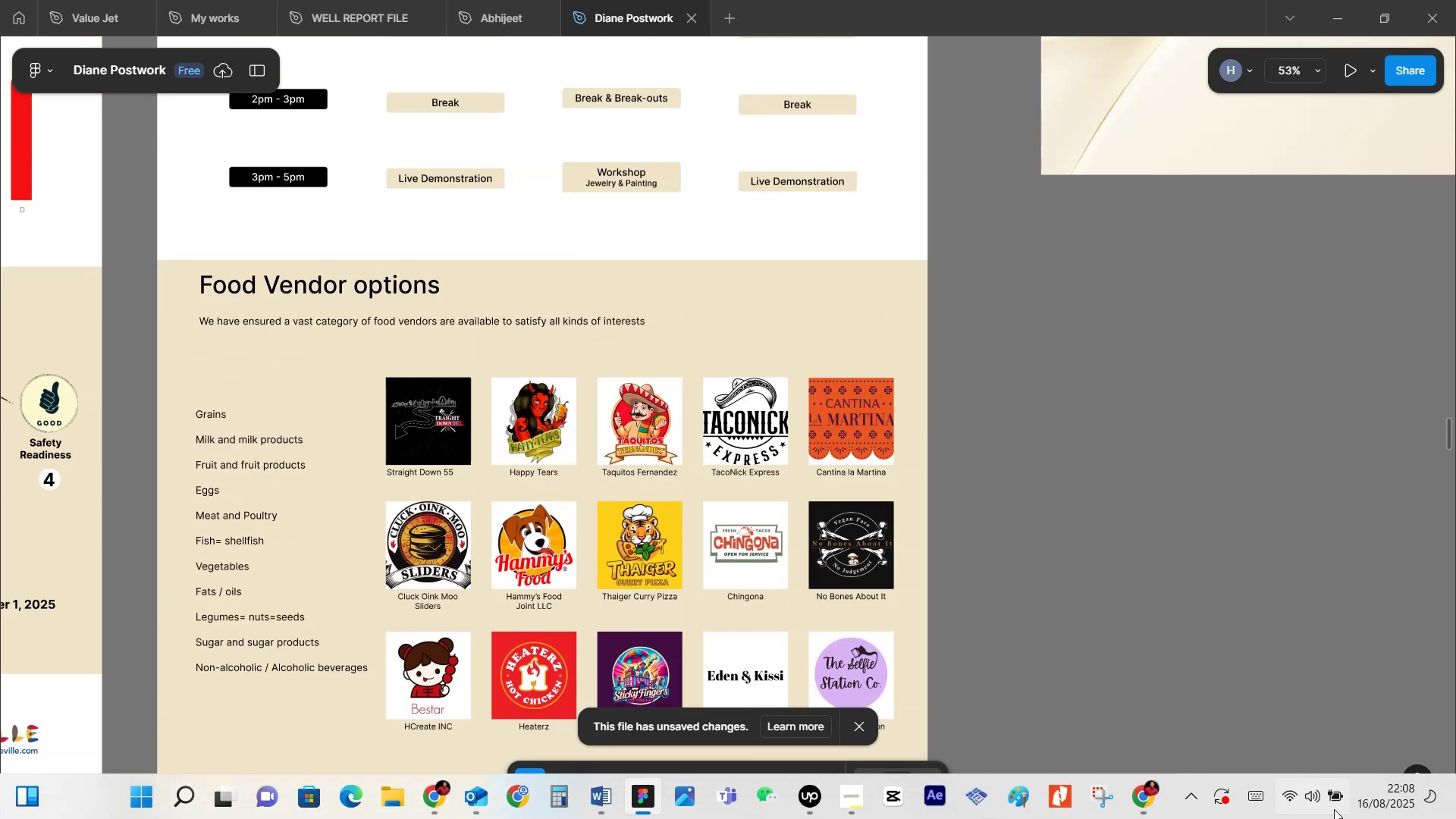 
mouse_move([1278, 780])
 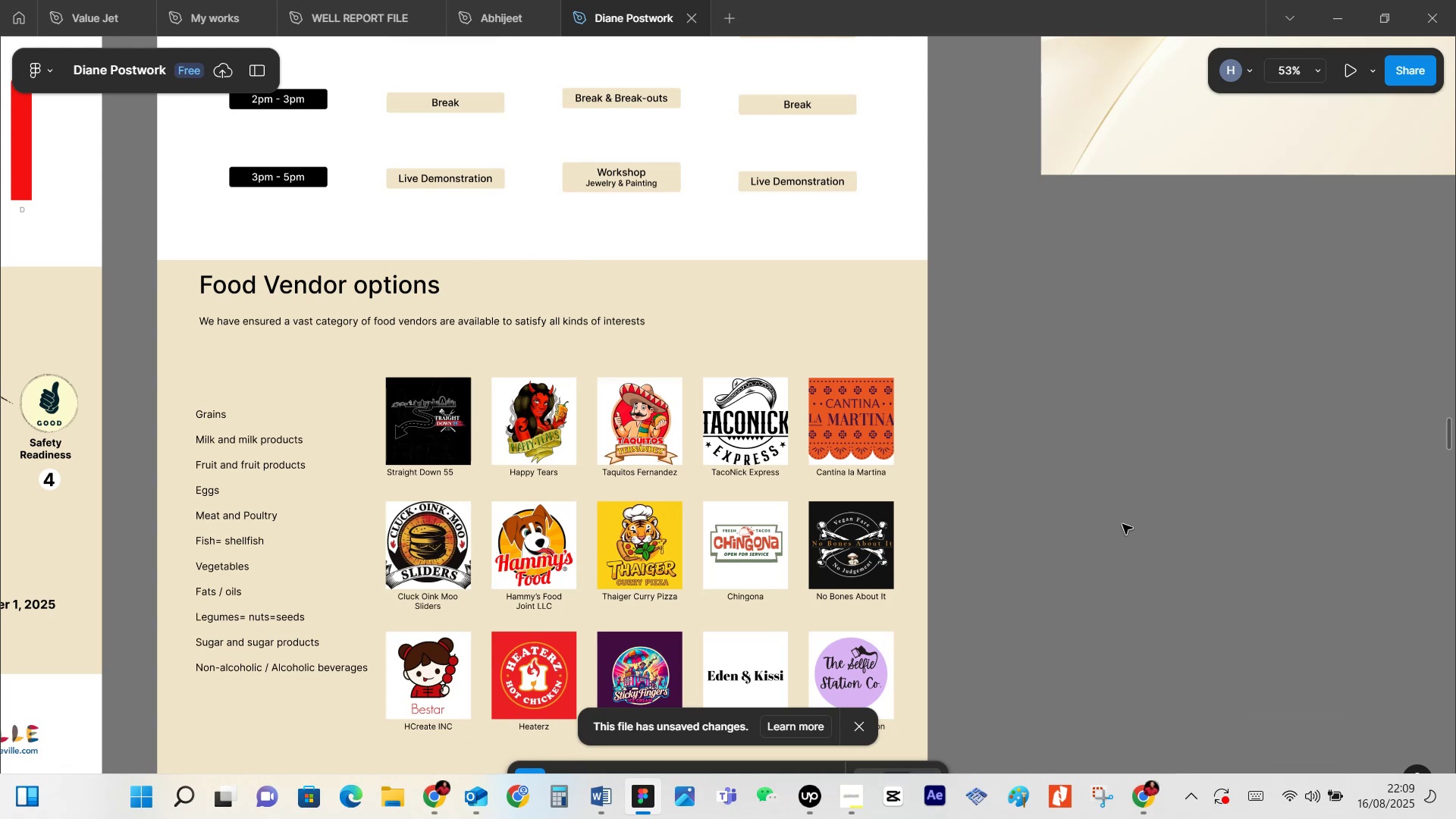 
left_click([1122, 524])
 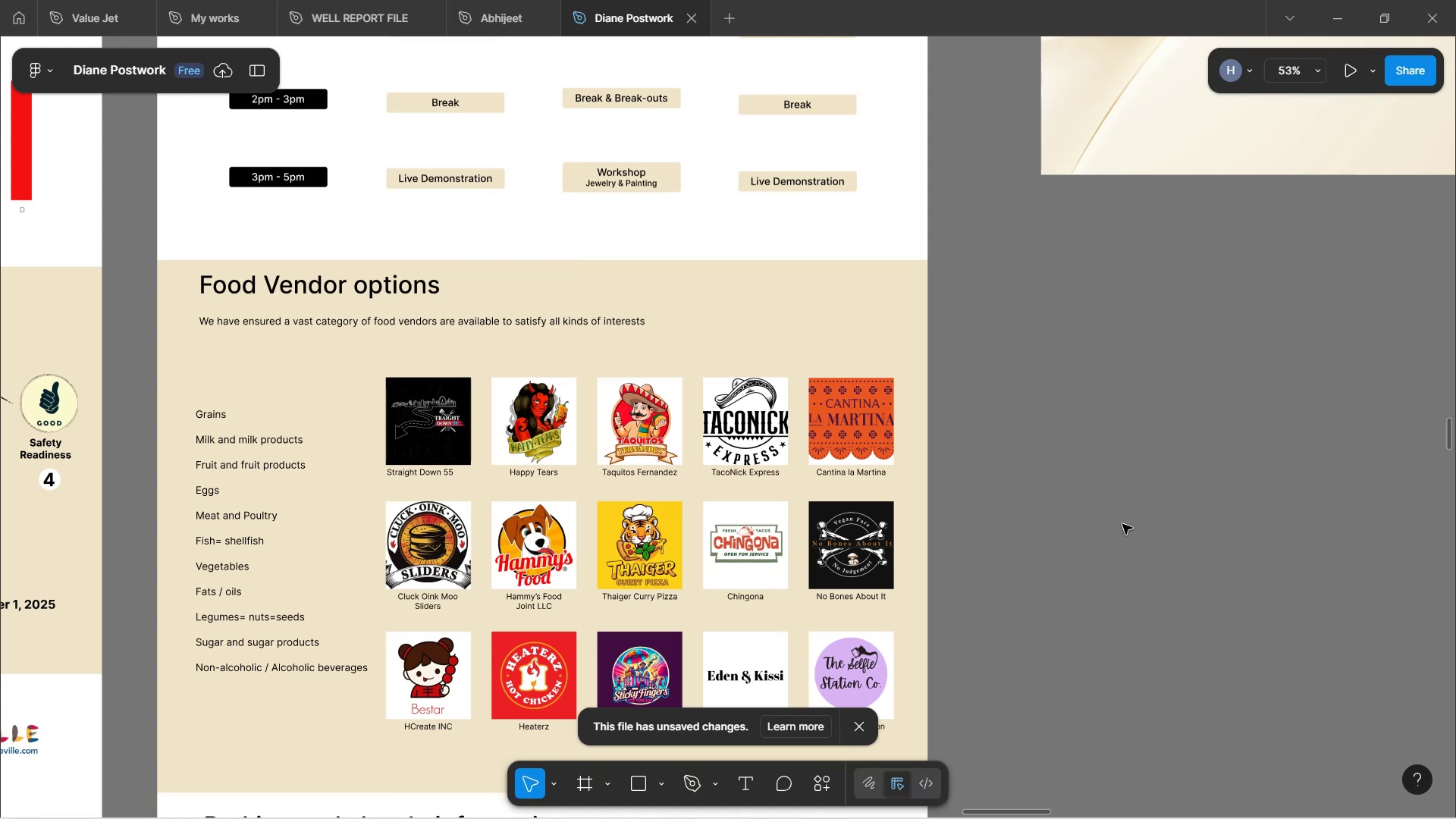 
scroll: coordinate [1109, 475], scroll_direction: up, amount: 26.0
 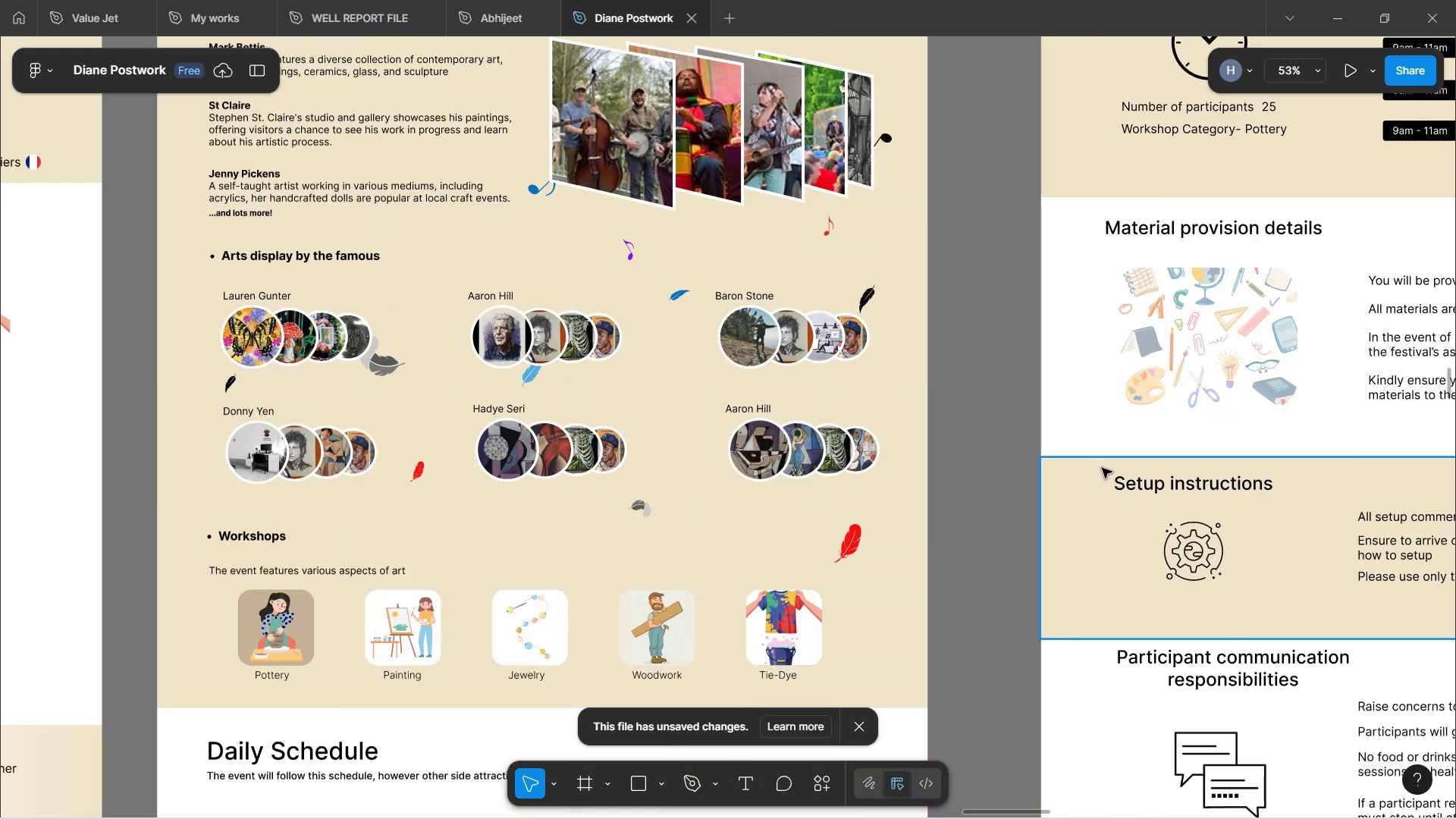 
scroll: coordinate [1100, 462], scroll_direction: down, amount: 6.0
 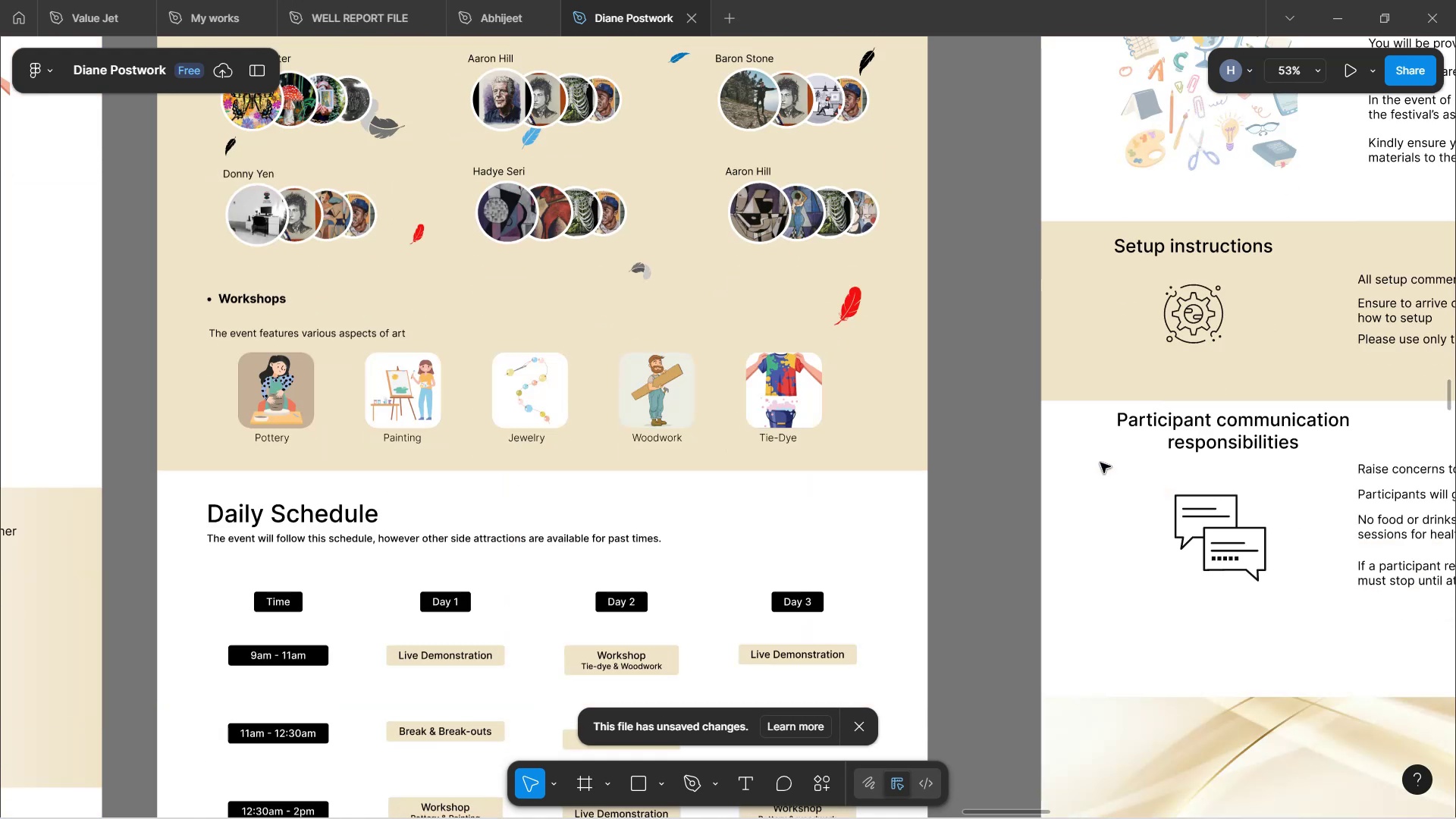 
hold_key(key=ShiftLeft, duration=1.53)
scroll: coordinate [1099, 463], scroll_direction: up, amount: 5.0
 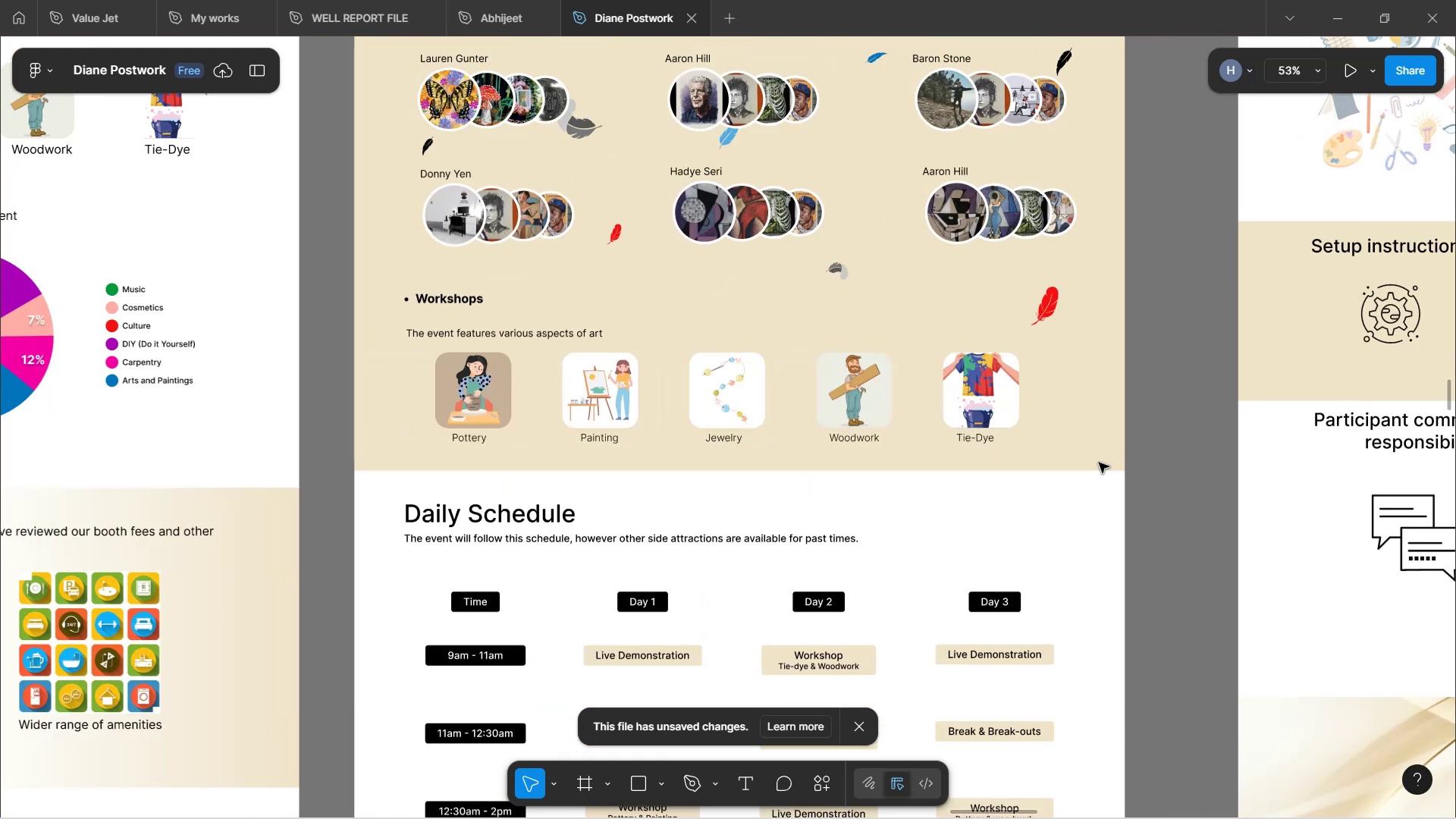 
scroll: coordinate [1093, 459], scroll_direction: down, amount: 17.0
 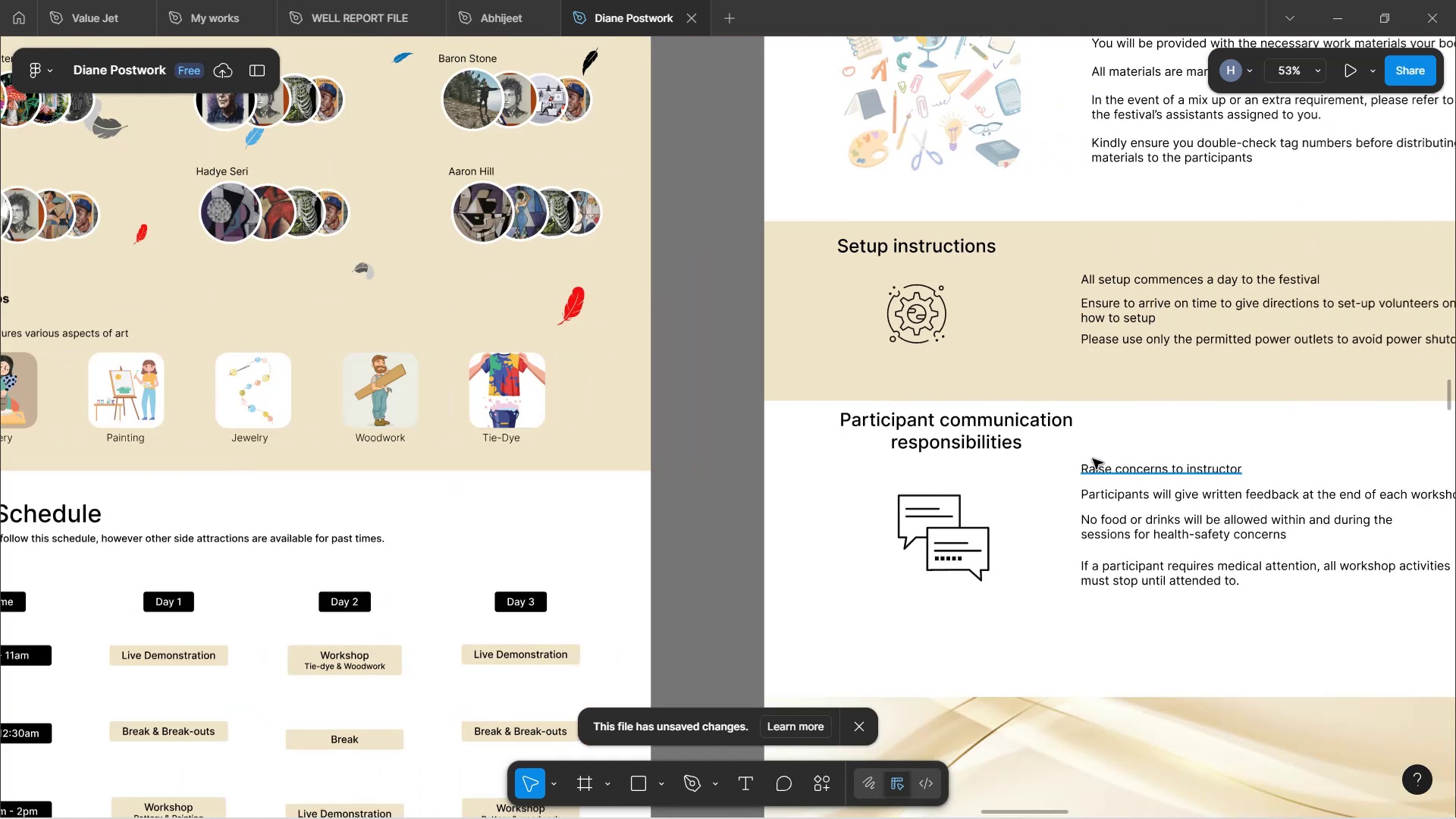 
key(Shift+ShiftLeft)
 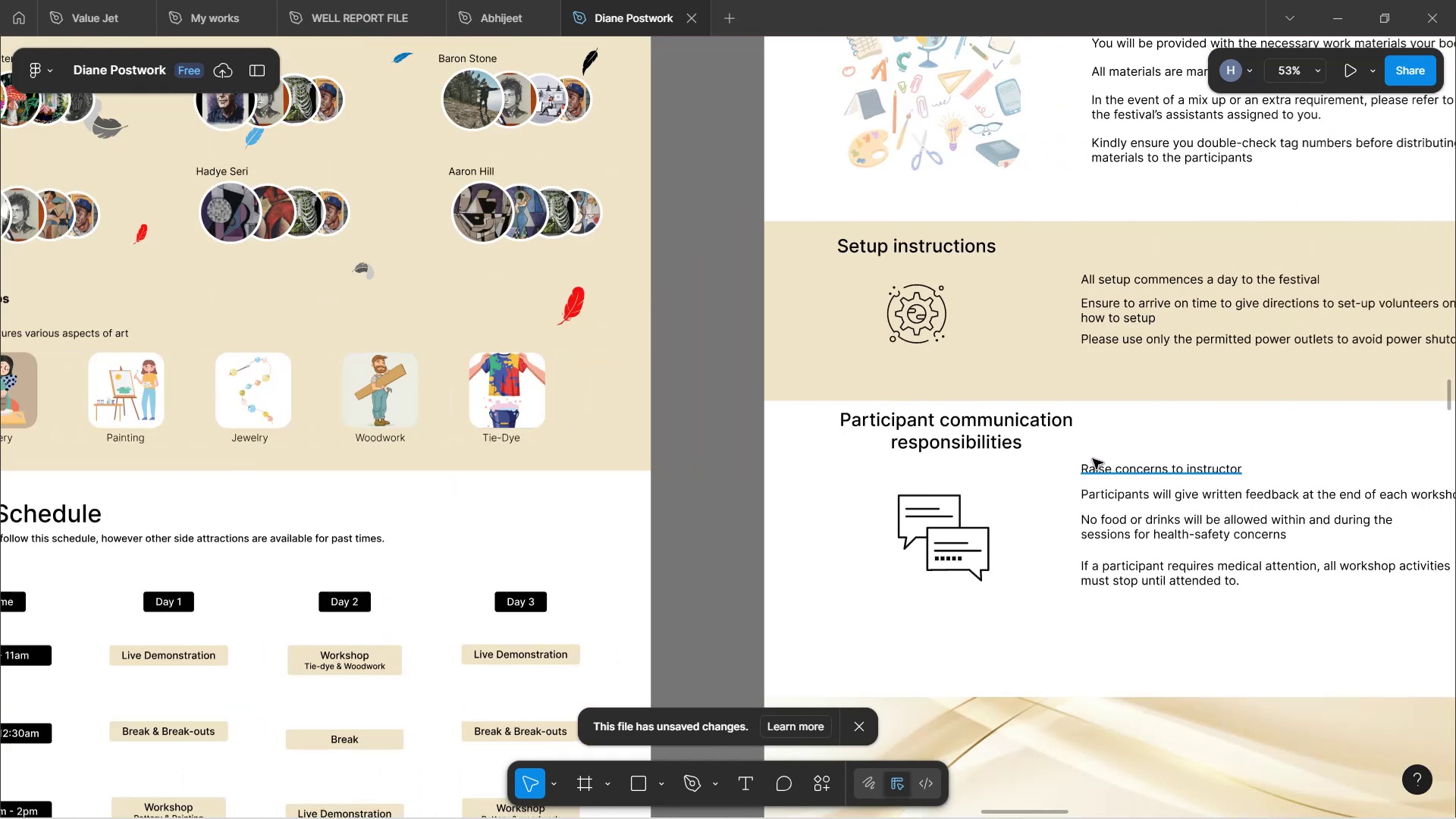 
key(Shift+ShiftLeft)
 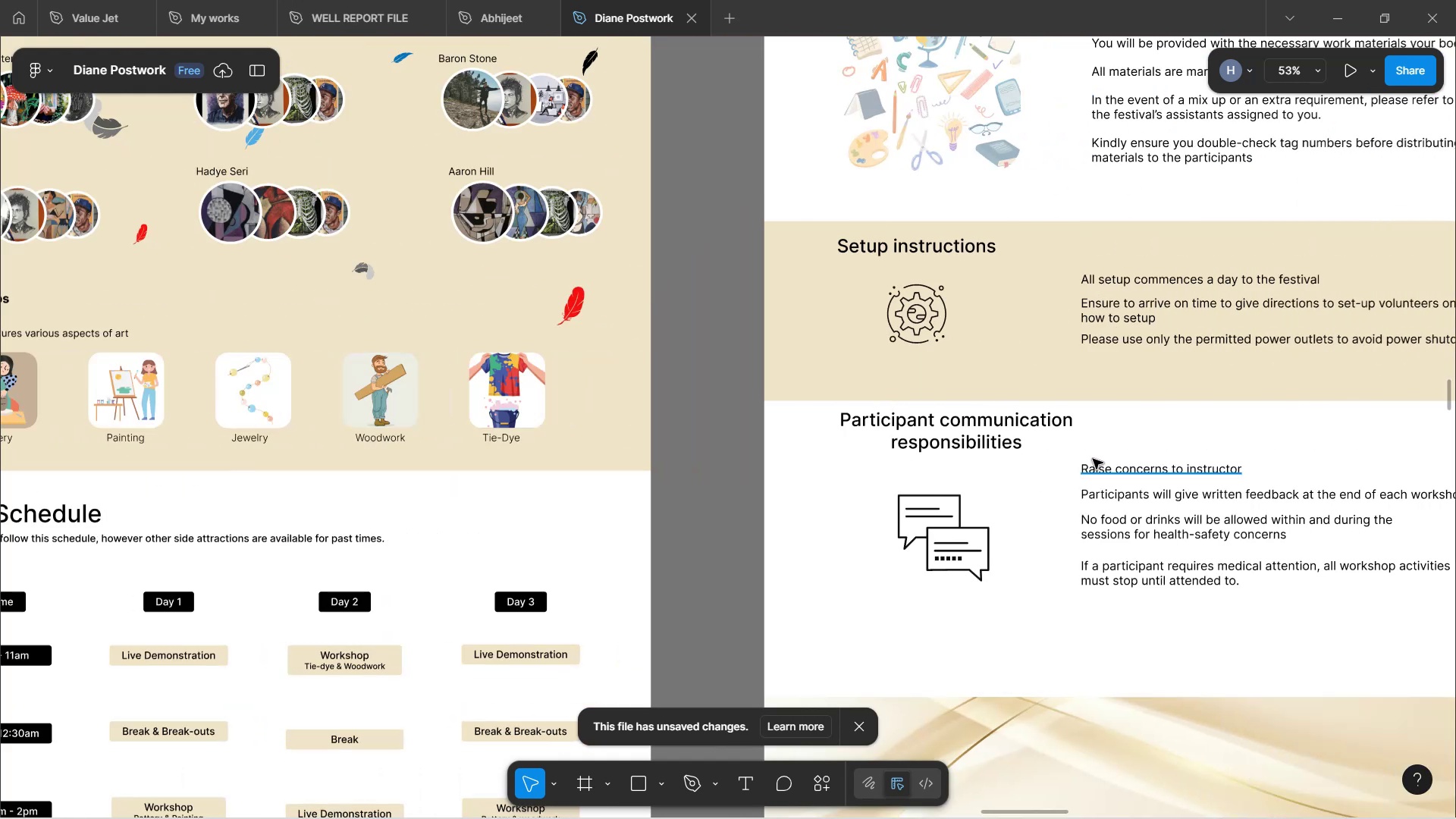 
key(Shift+ShiftLeft)
 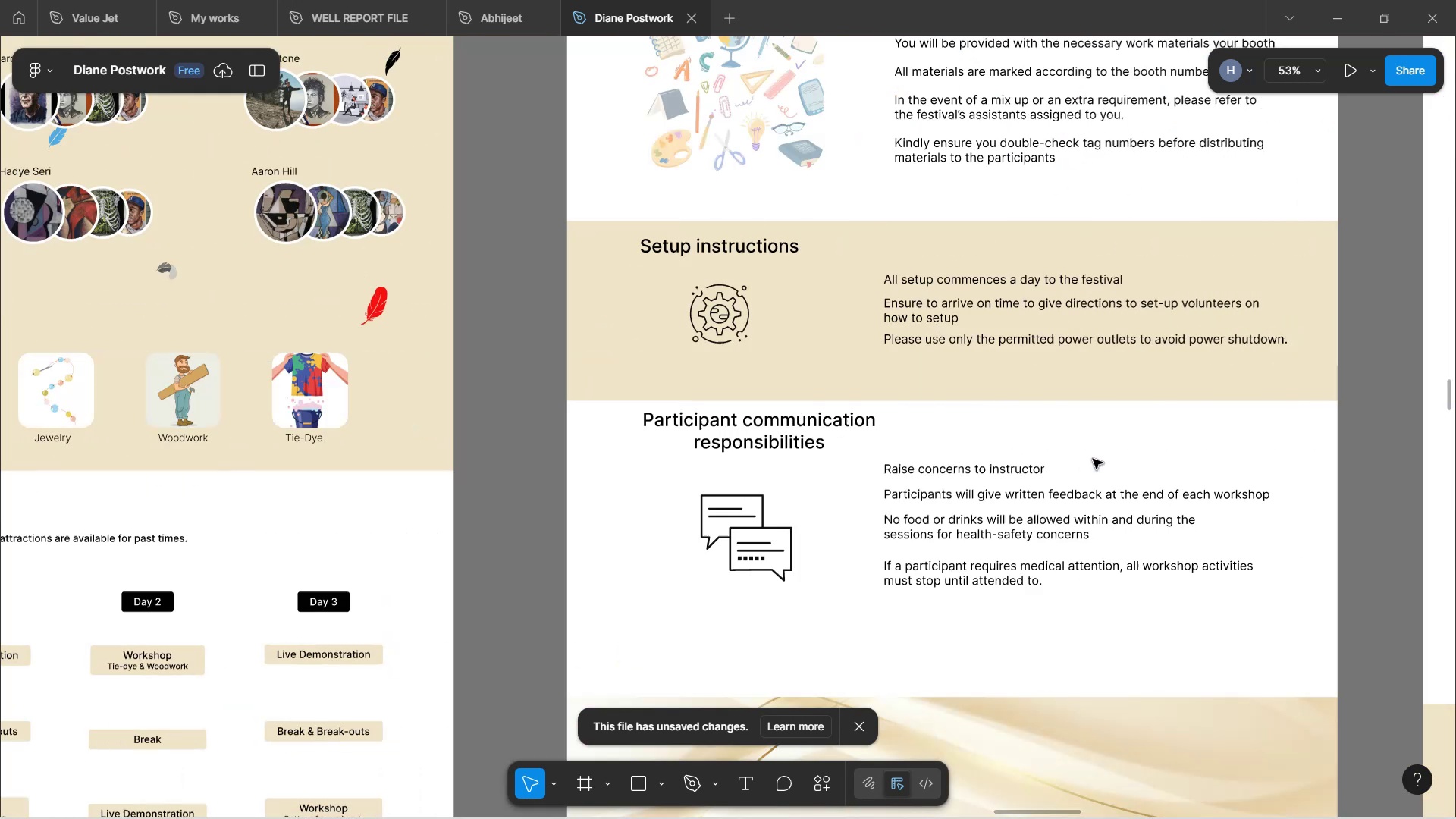 
key(Shift+ShiftLeft)
 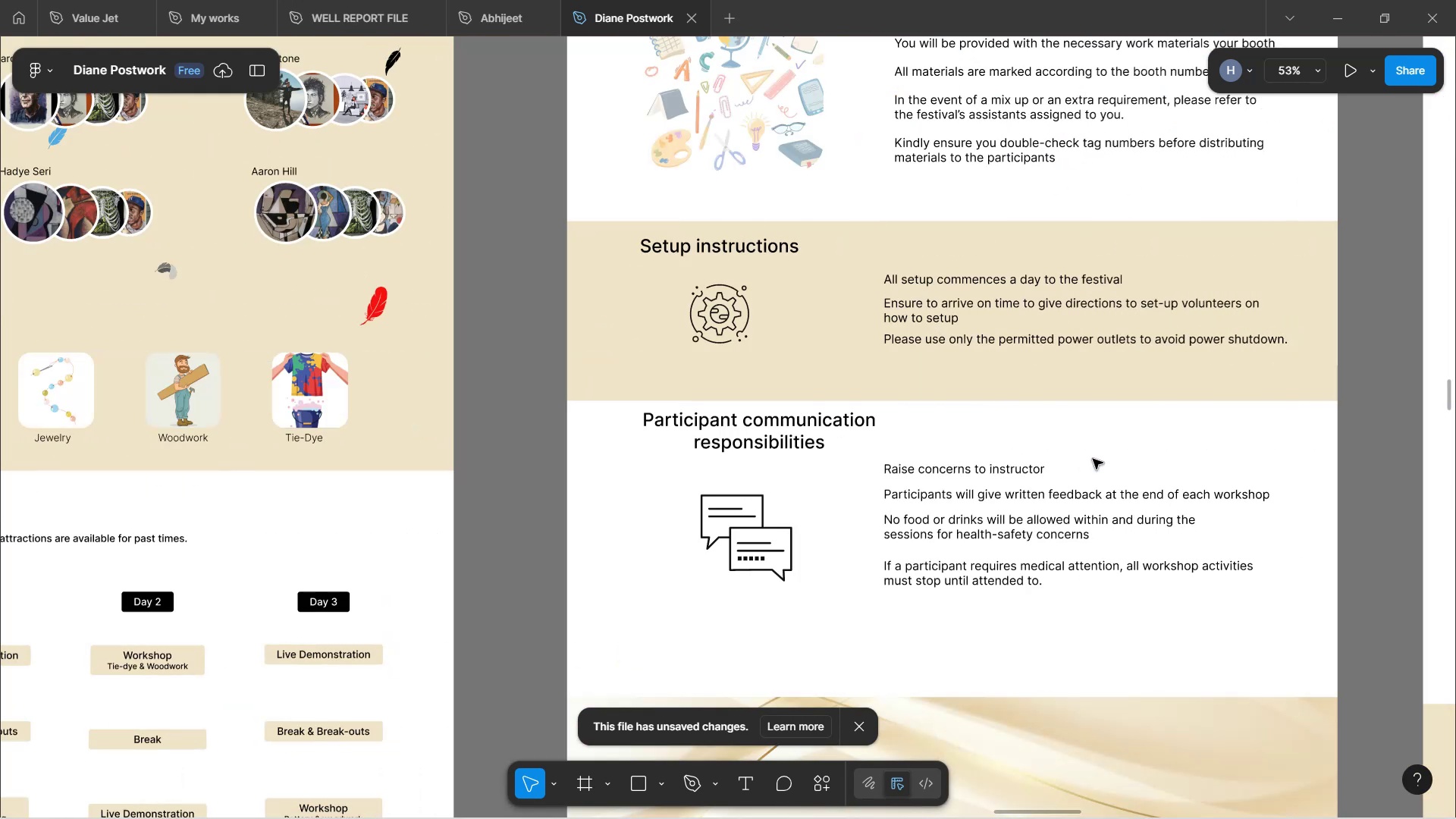 
key(Shift+ShiftLeft)
 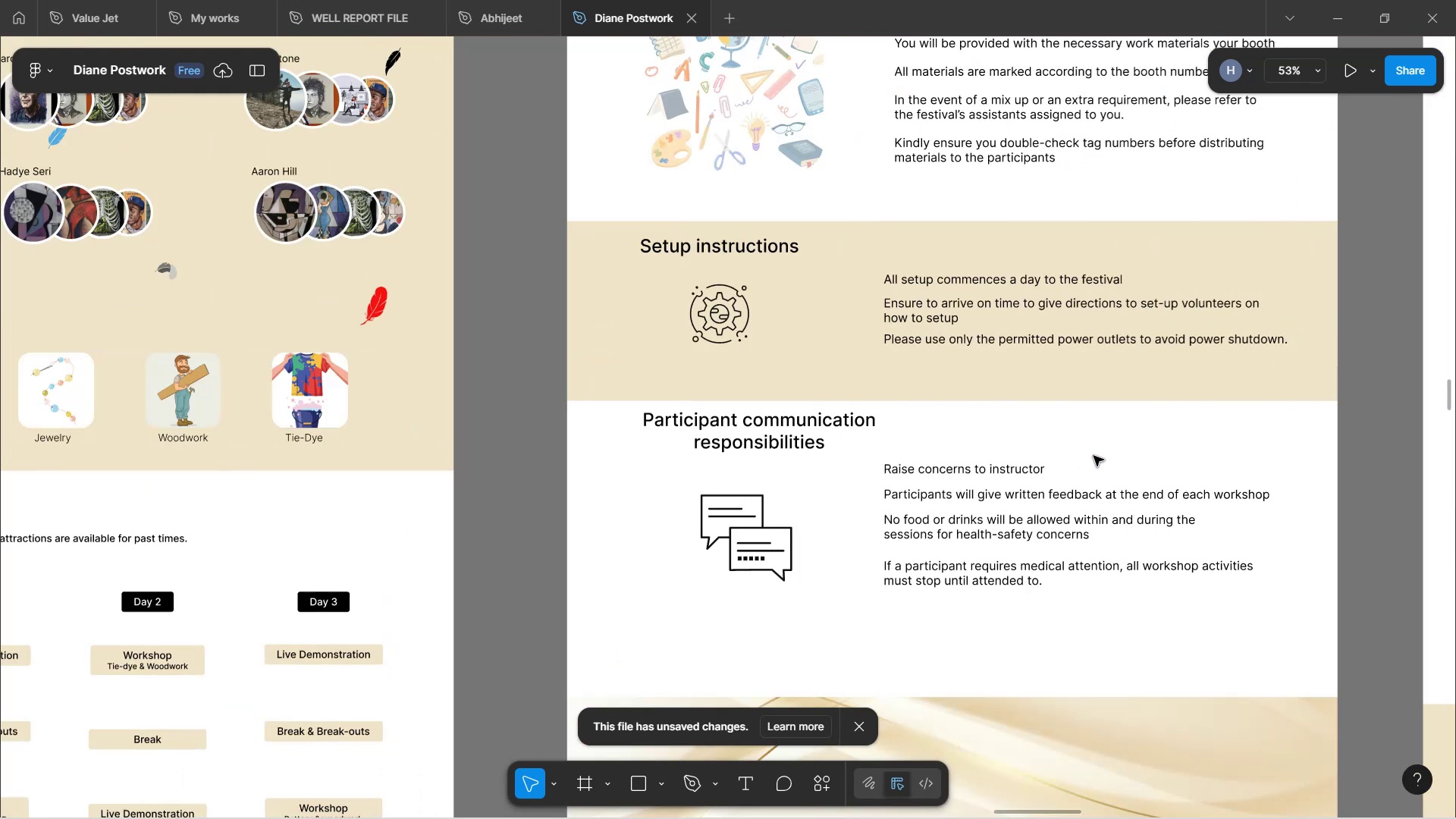 
scroll: coordinate [1090, 456], scroll_direction: up, amount: 23.0
 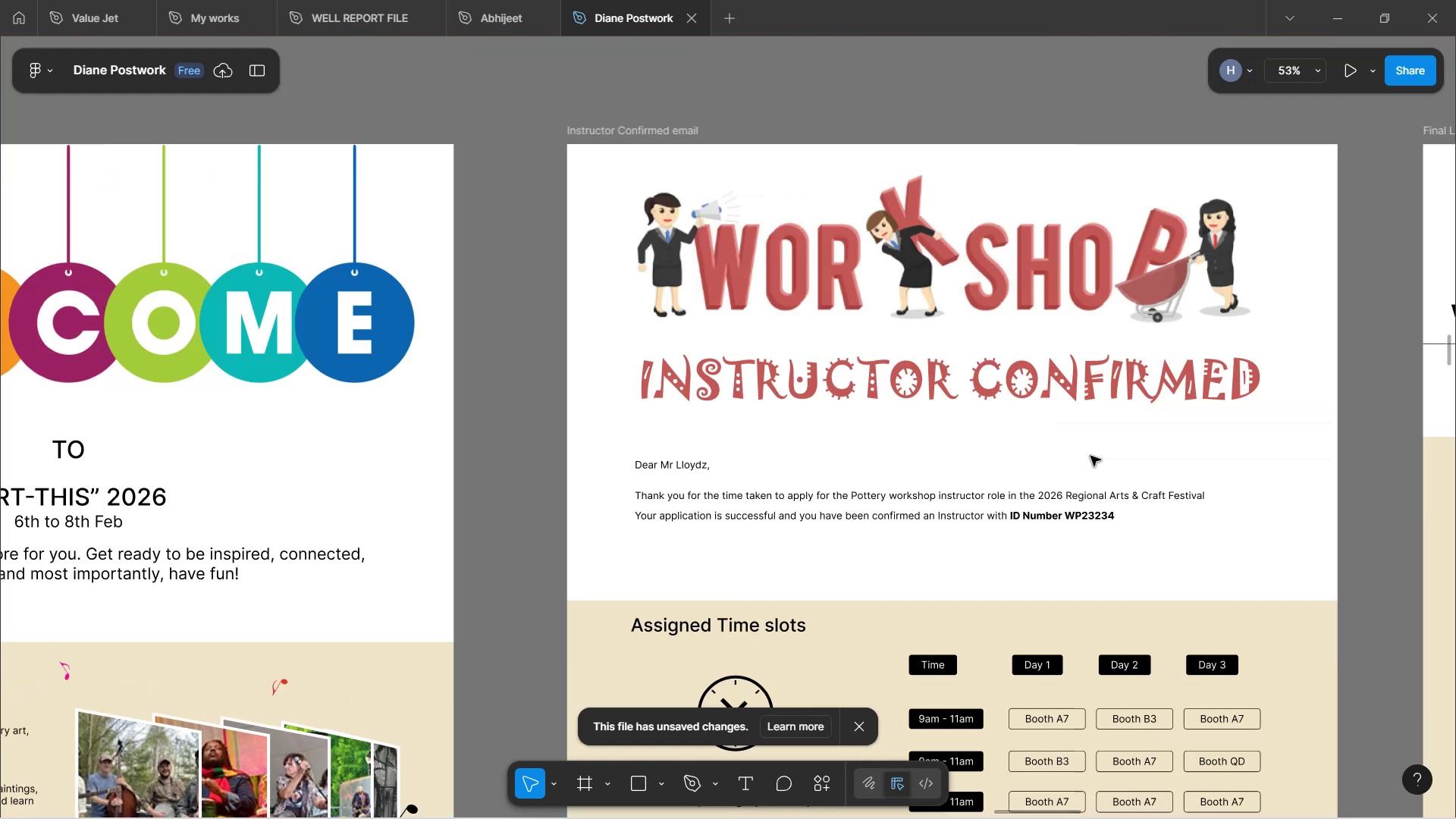 
scroll: coordinate [1090, 455], scroll_direction: down, amount: 6.0
 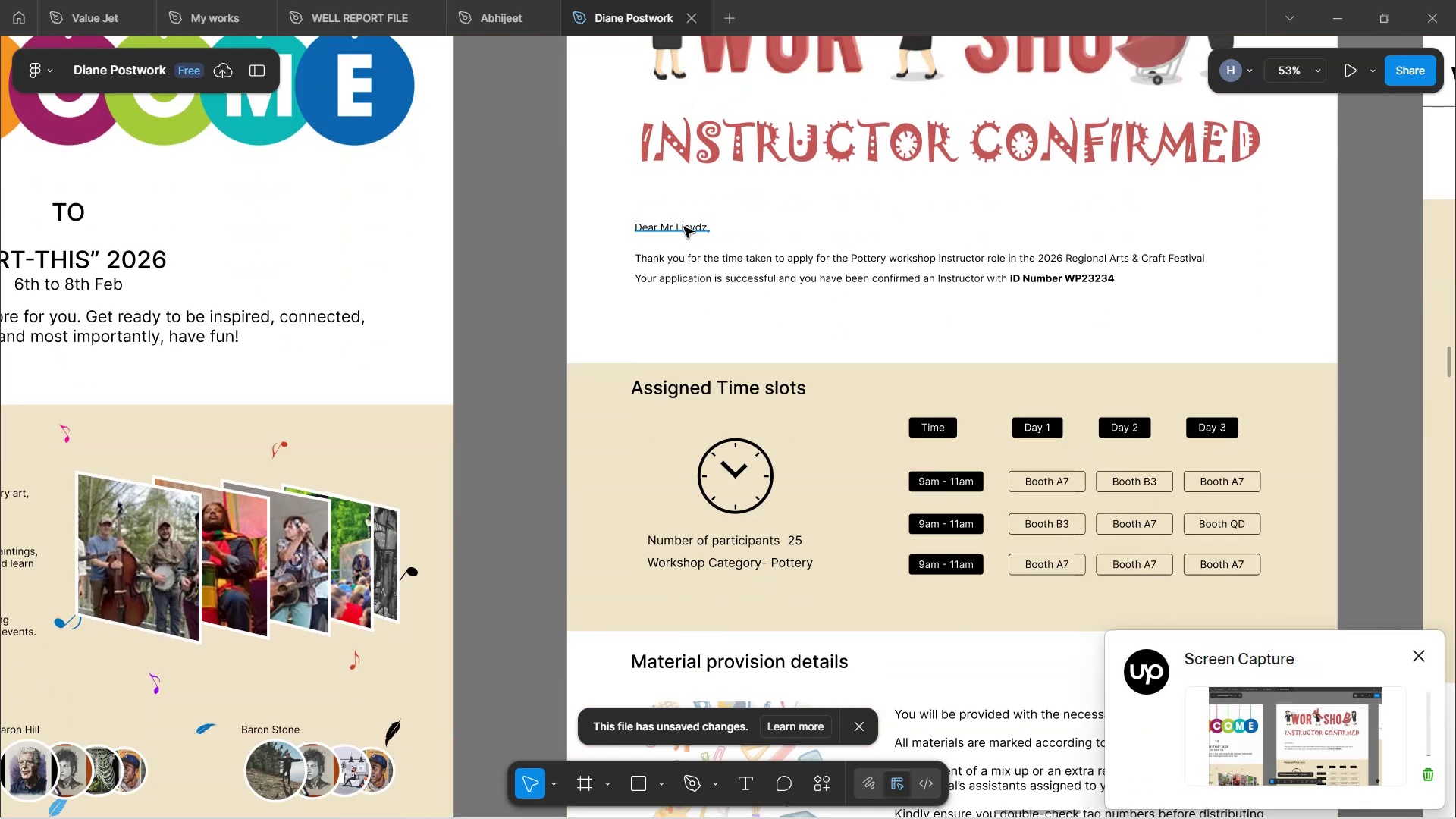 
double_click([687, 228])
 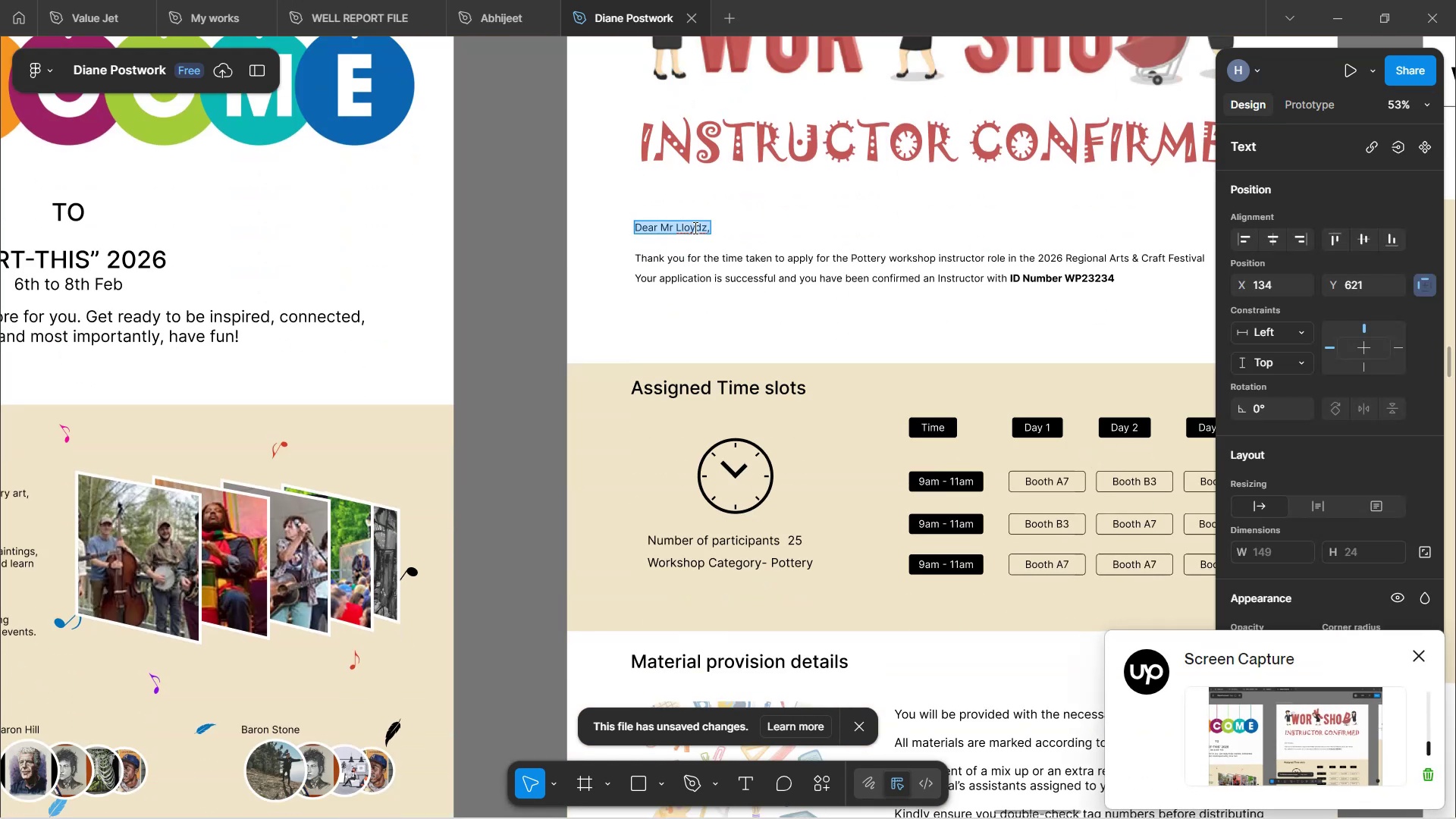 
double_click([694, 228])
 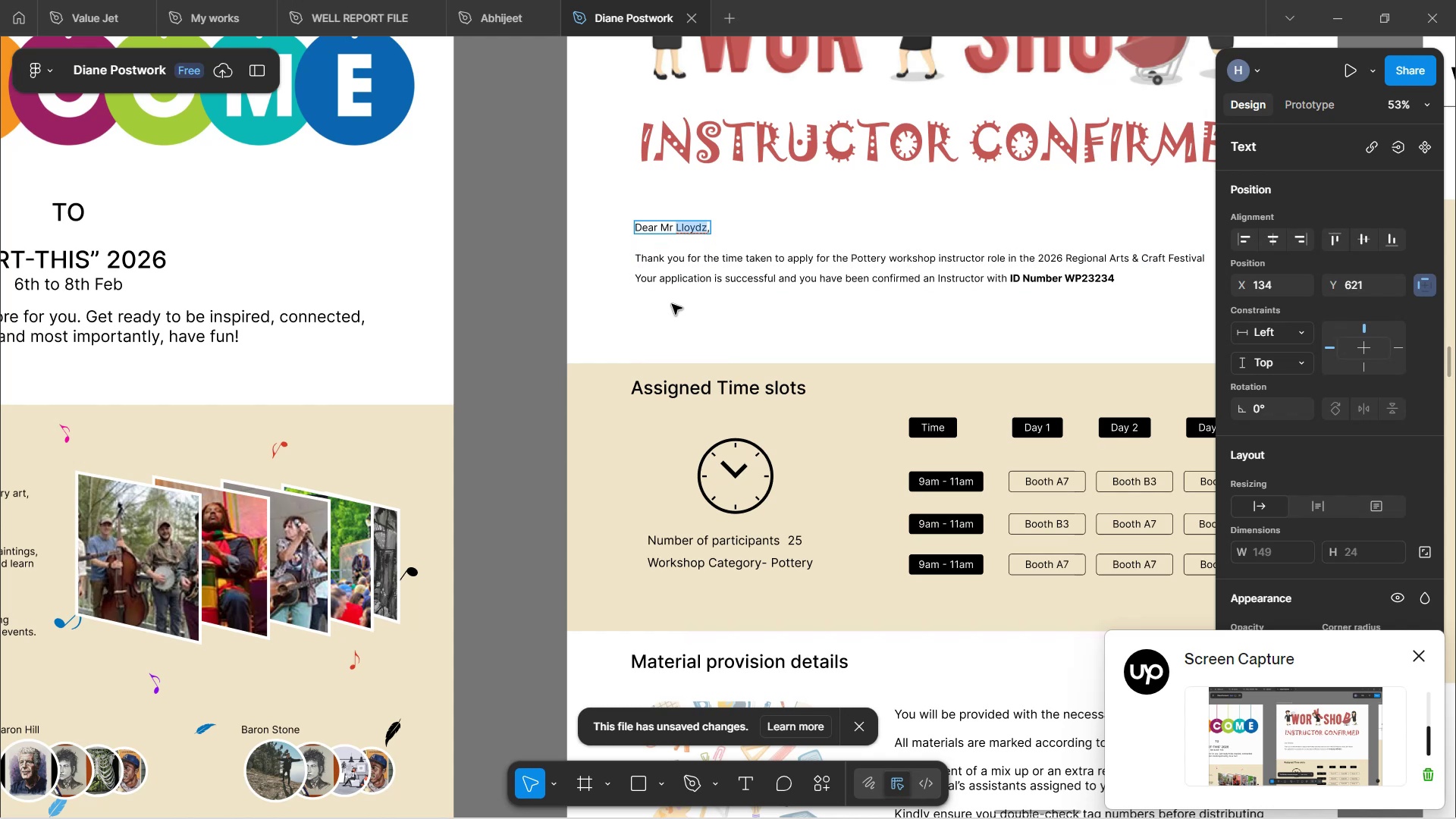 
double_click([672, 304])
 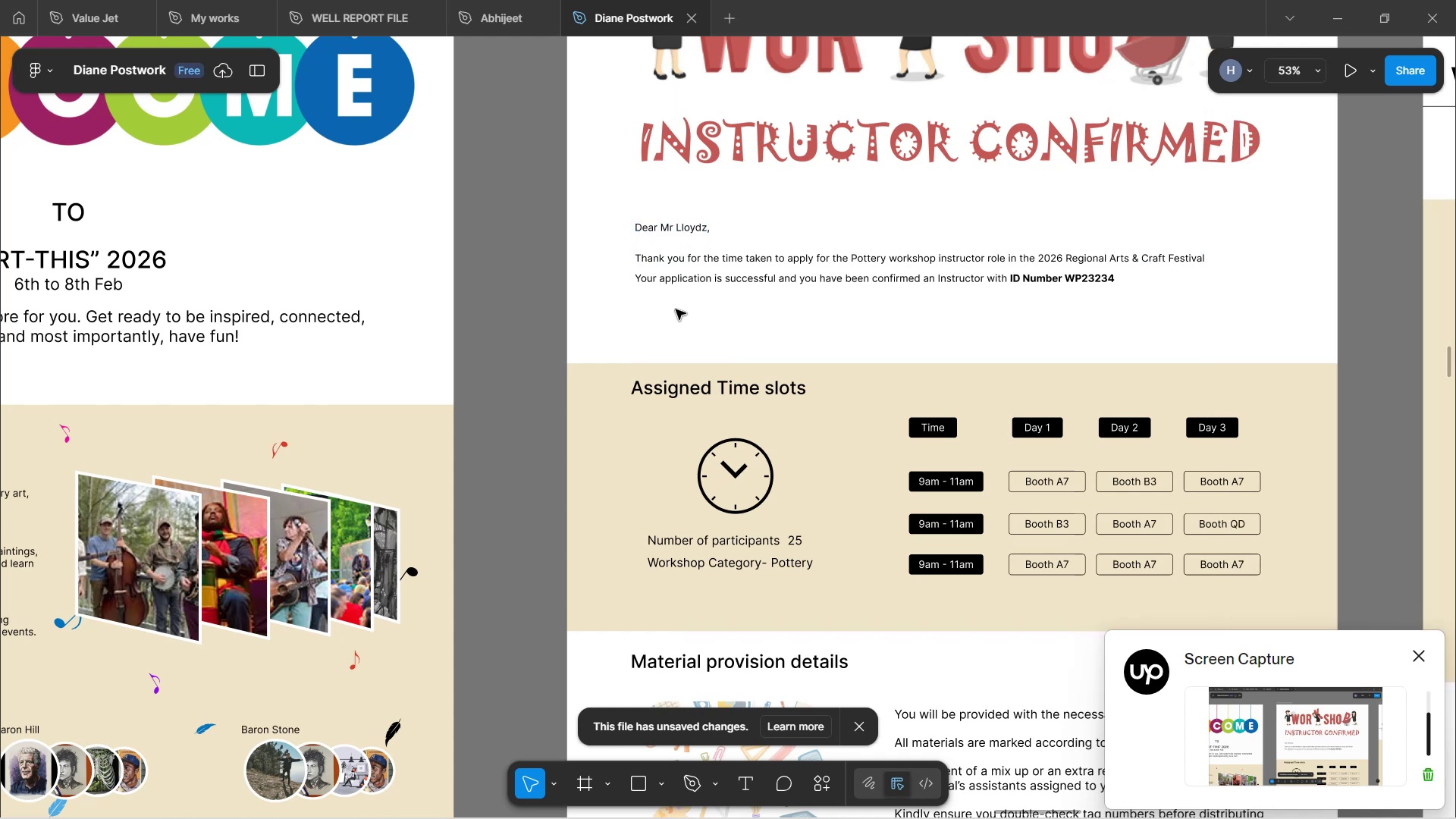 
scroll: coordinate [676, 309], scroll_direction: up, amount: 1.0
 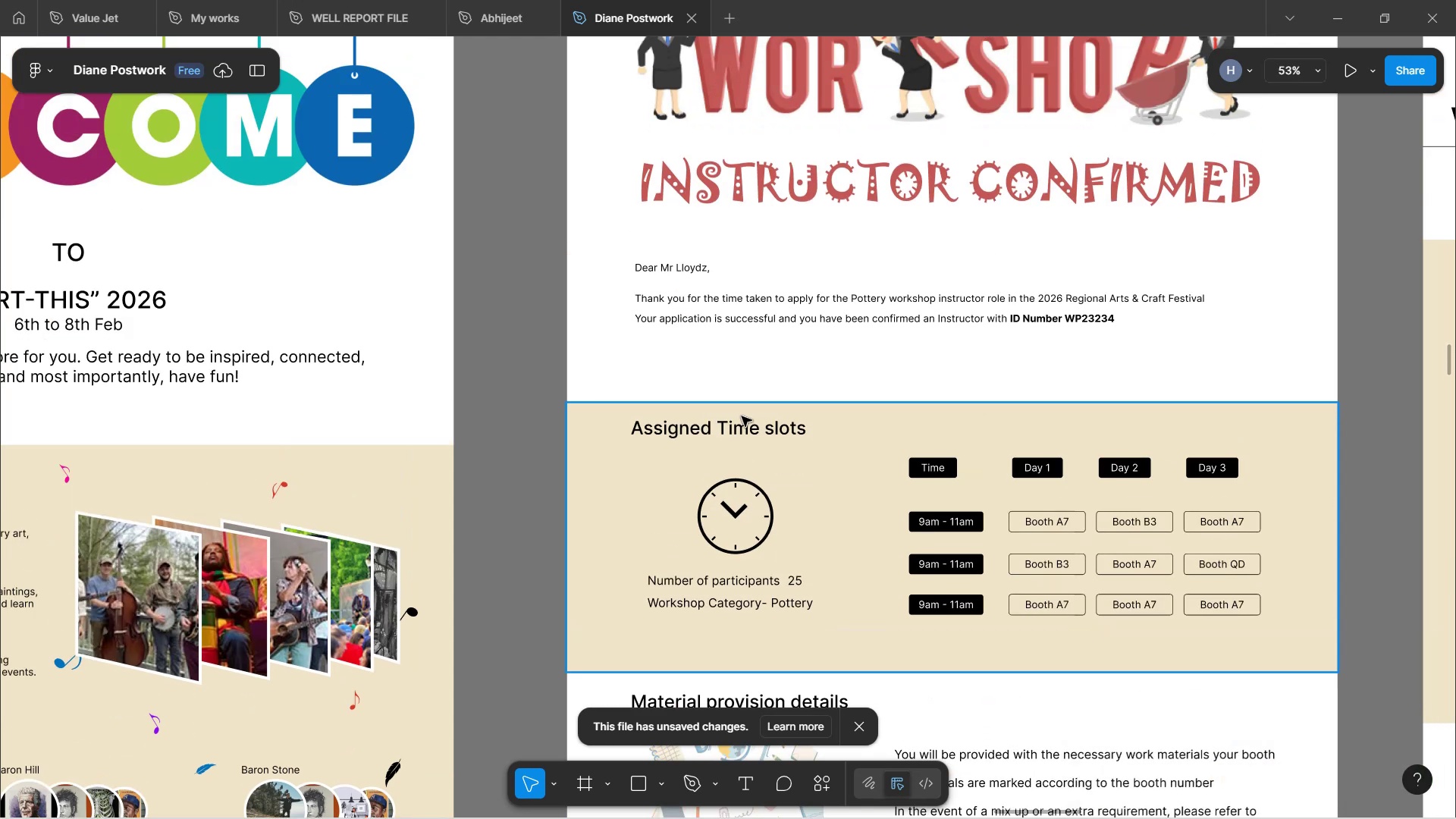 
left_click([815, 468])
 